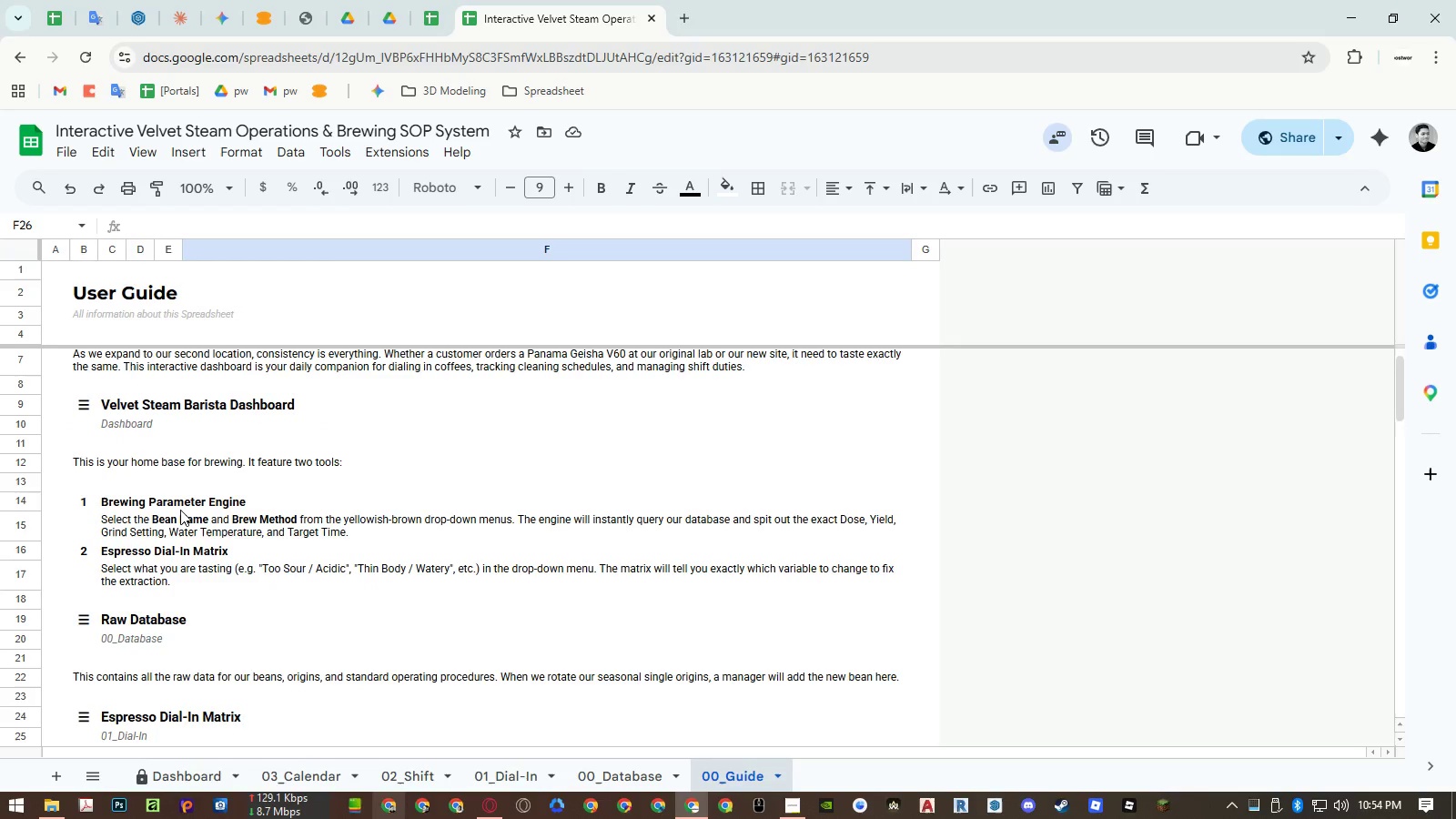 
scroll: coordinate [387, 560], scroll_direction: down, amount: 7.0
 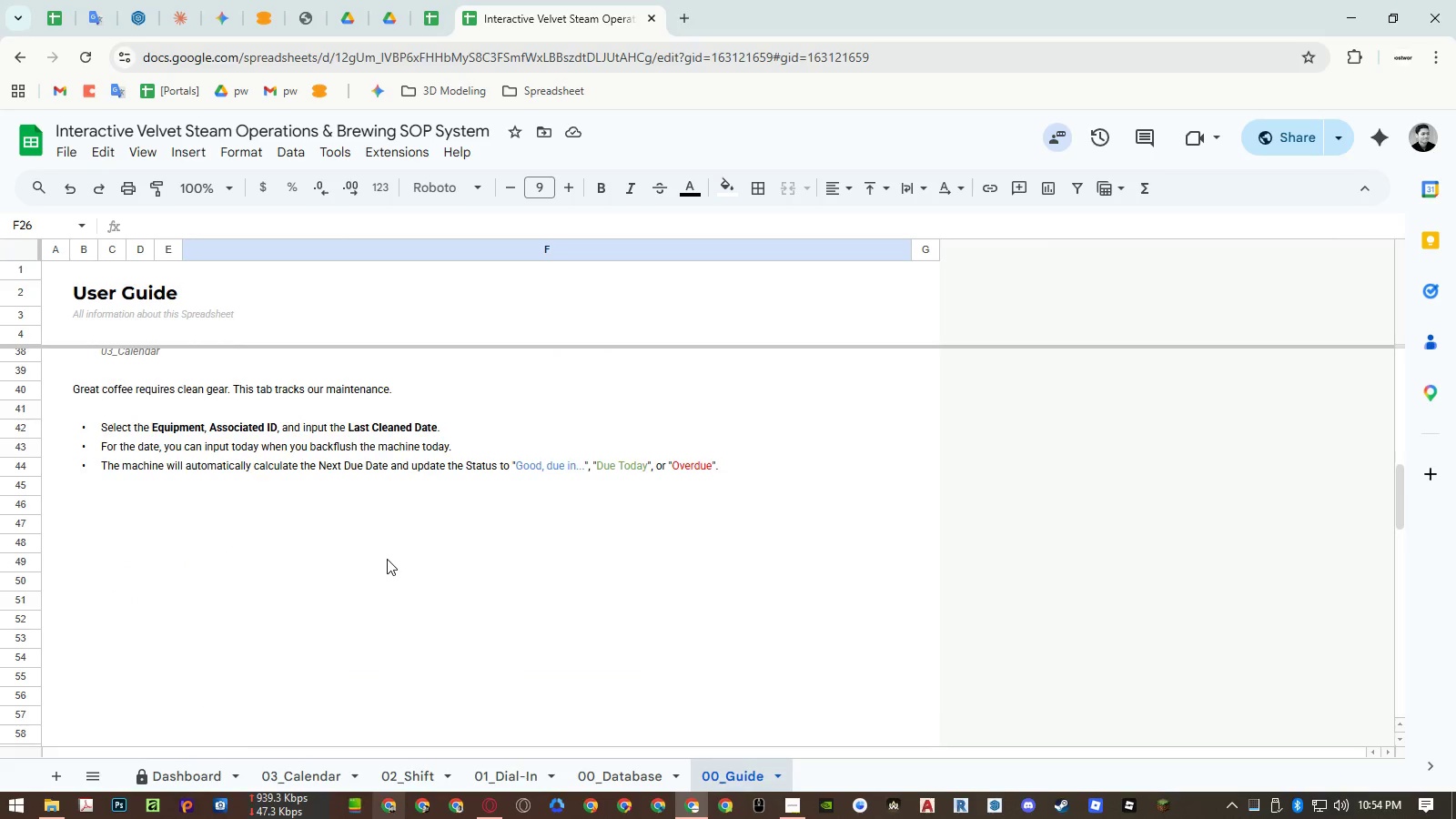 
scroll: coordinate [471, 492], scroll_direction: up, amount: 72.0
 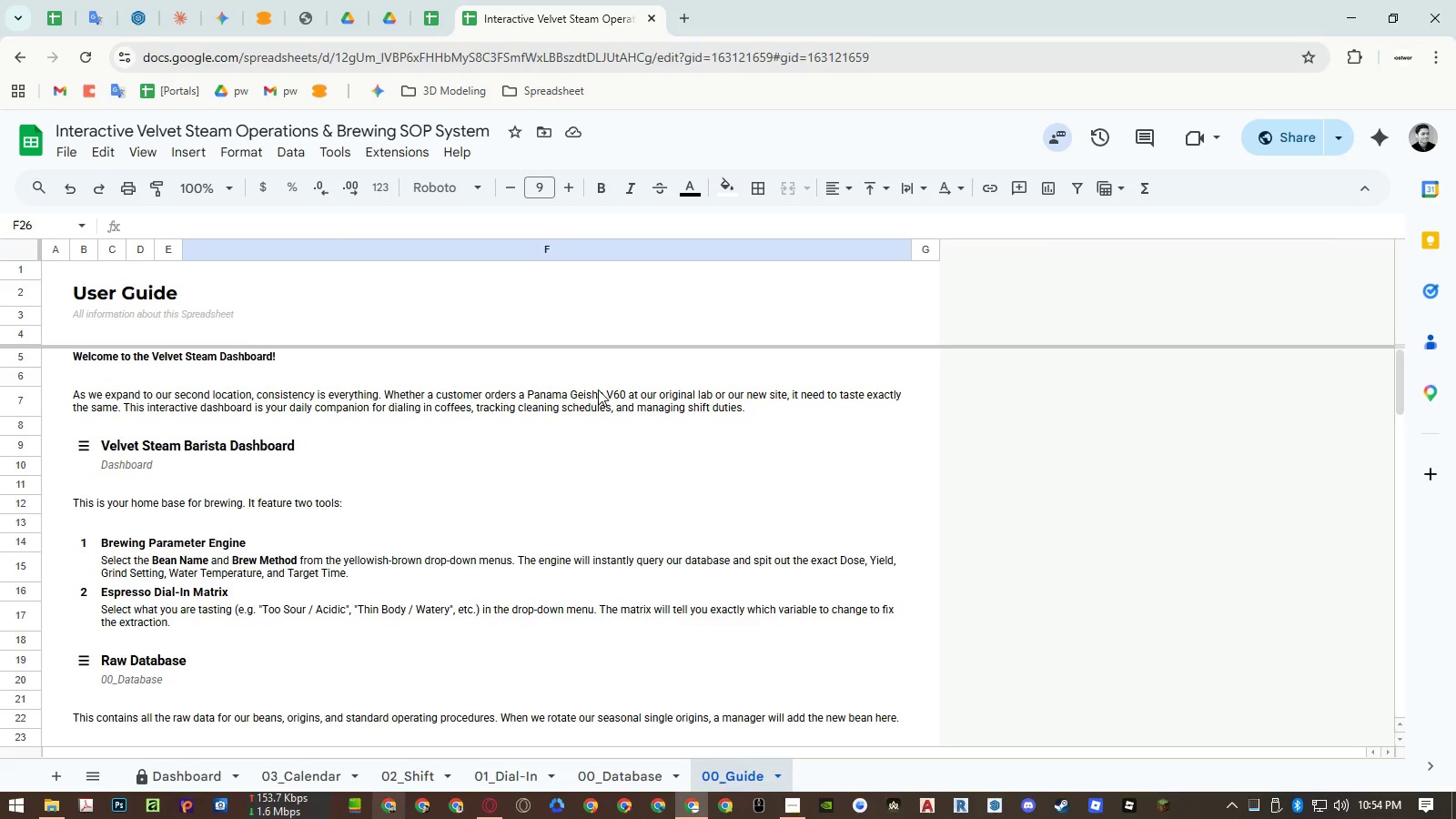 
wait(24.45)
 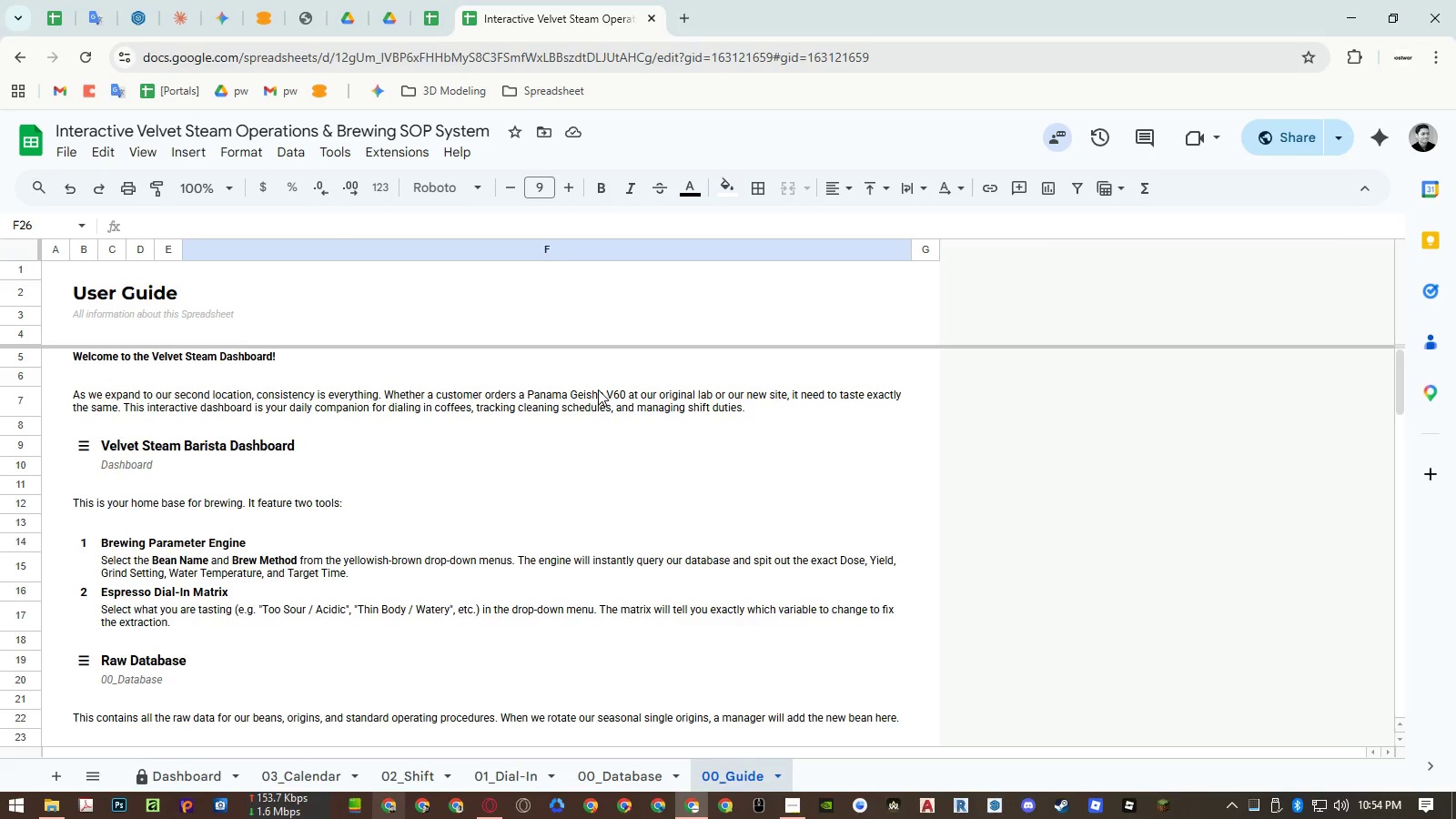 
left_click([783, 768])
 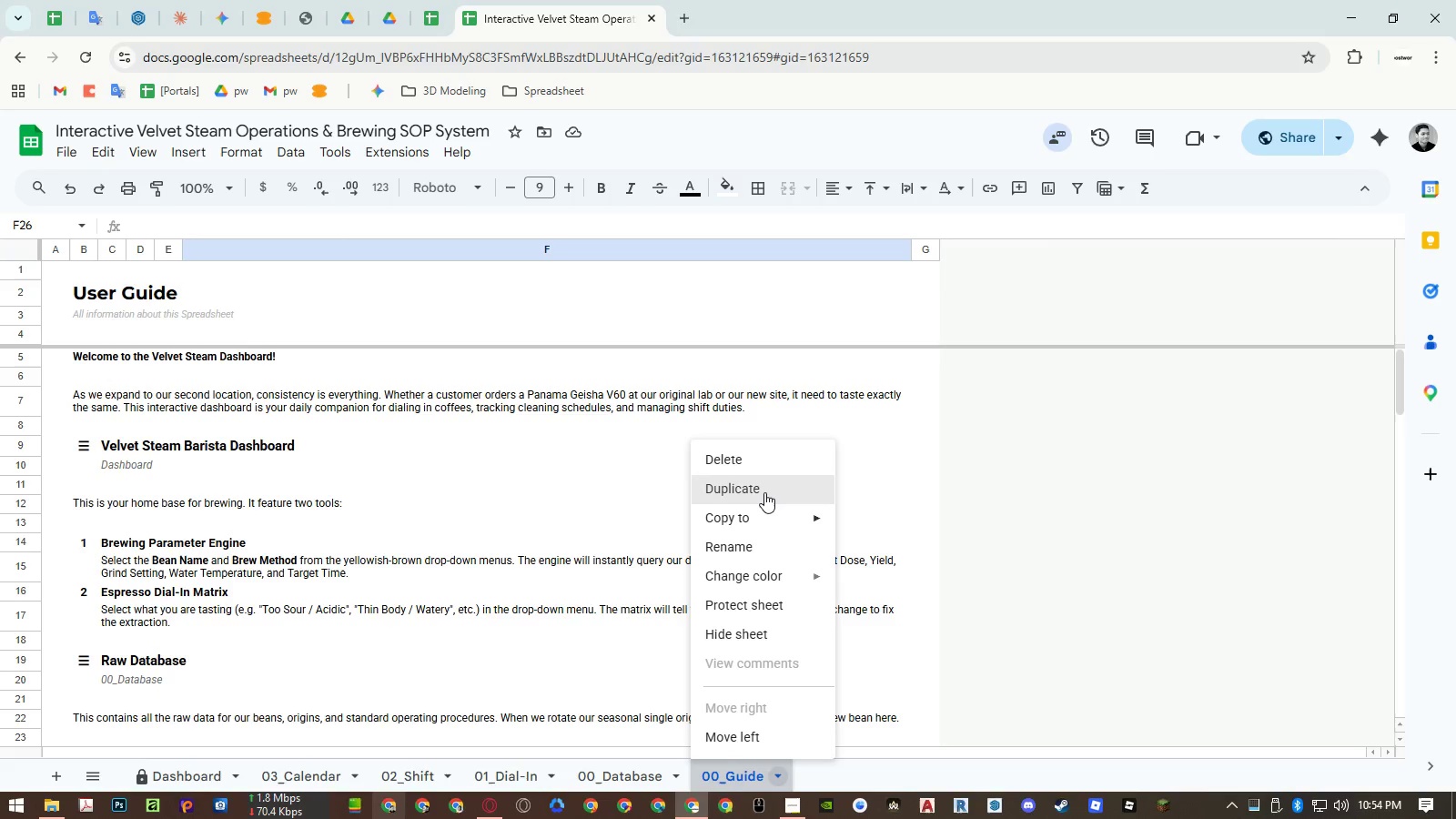 
left_click([764, 490])
 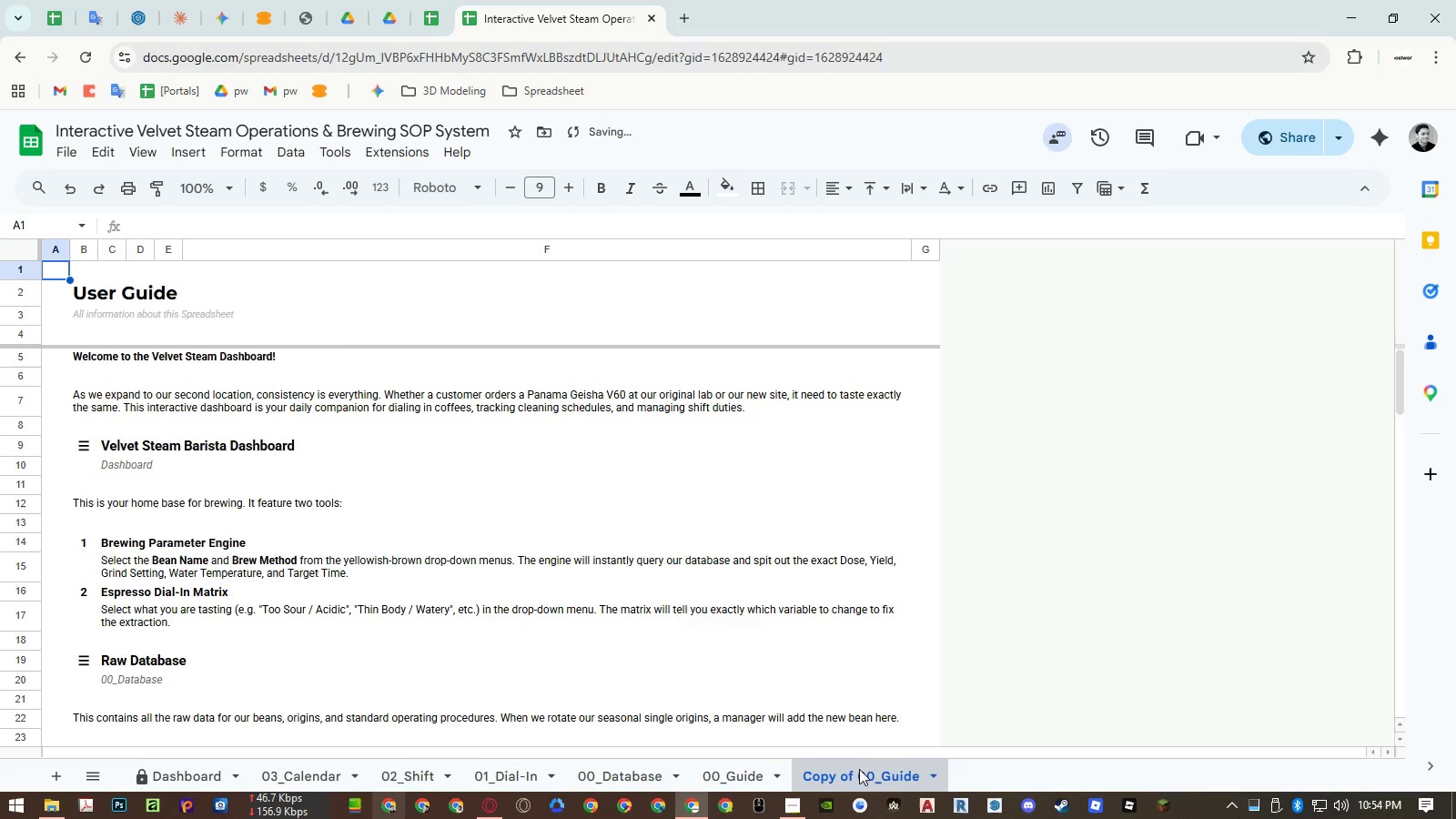 
double_click([858, 771])
 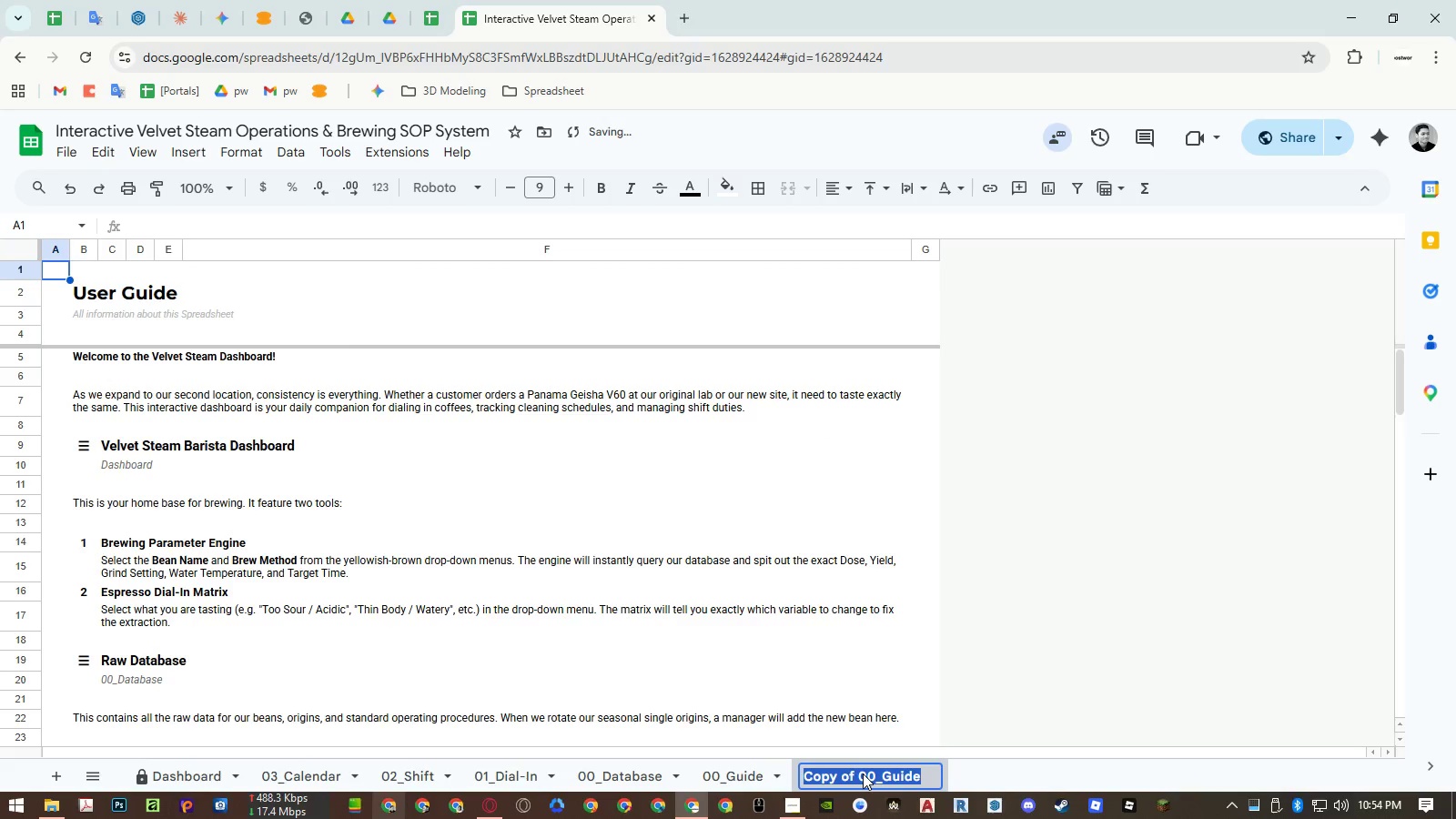 
left_click([861, 774])
 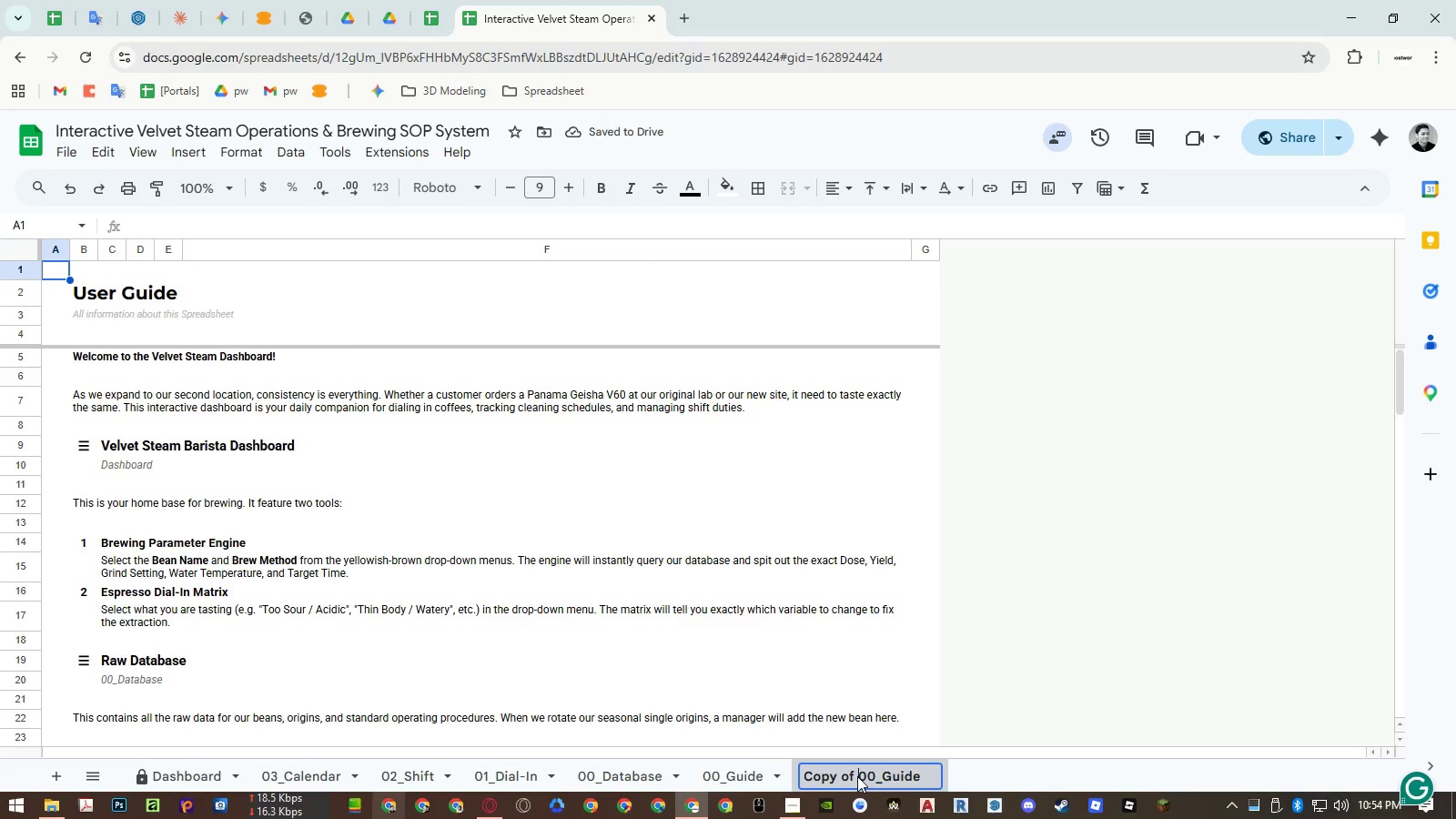 
left_click_drag(start_coordinate=[857, 776], to_coordinate=[775, 774])
 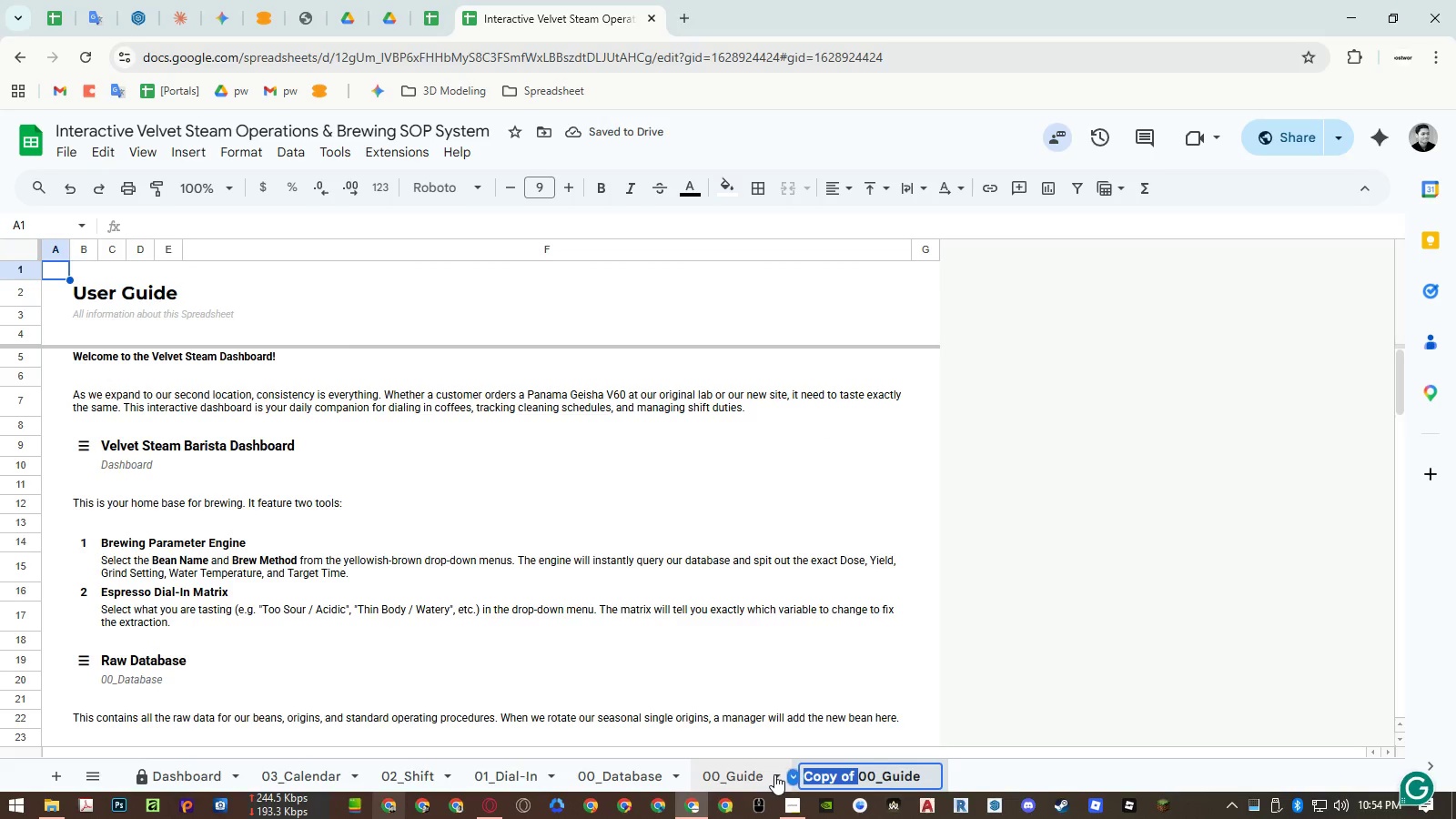 
key(Backspace)
 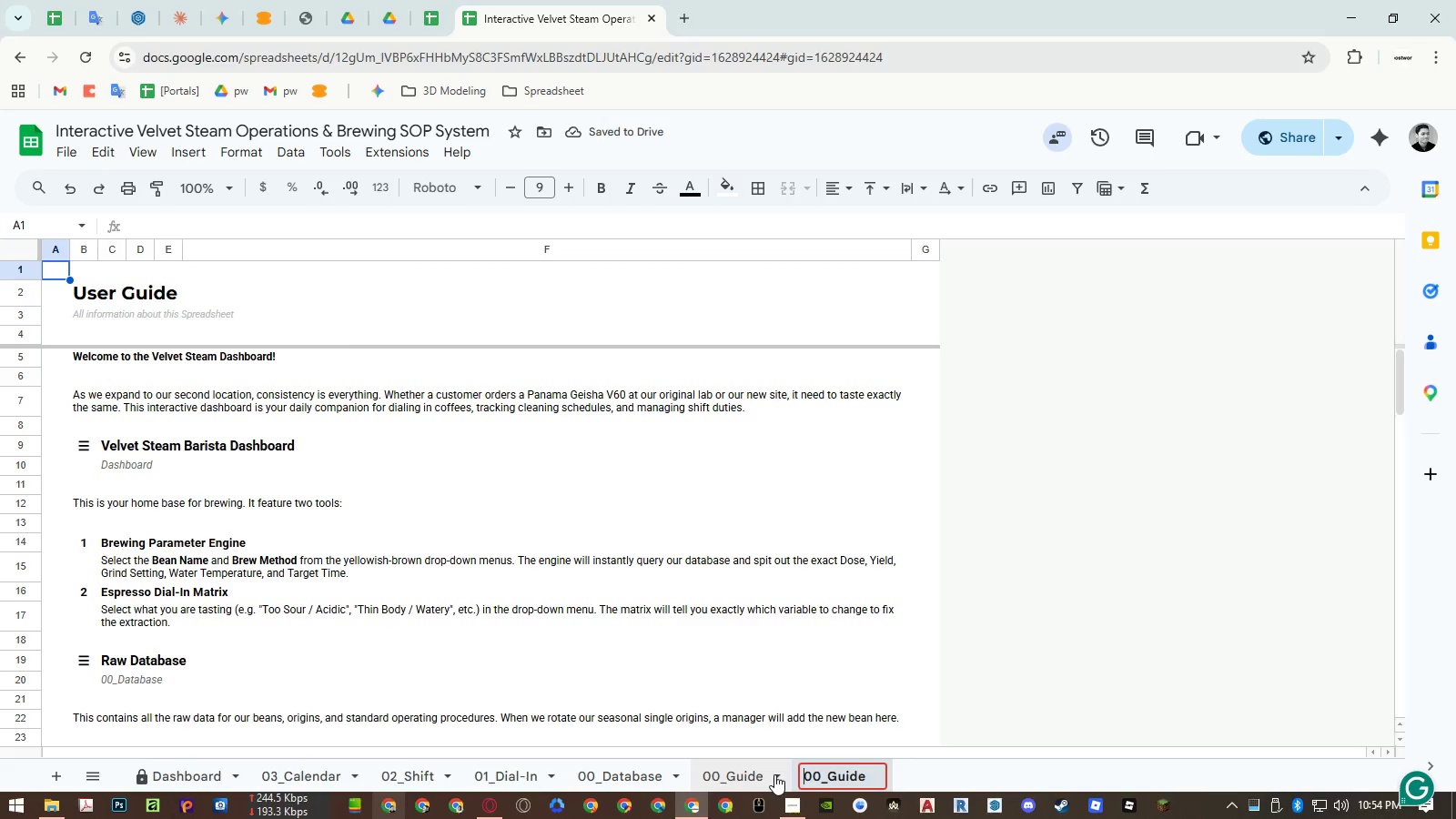 
key(ArrowRight)
 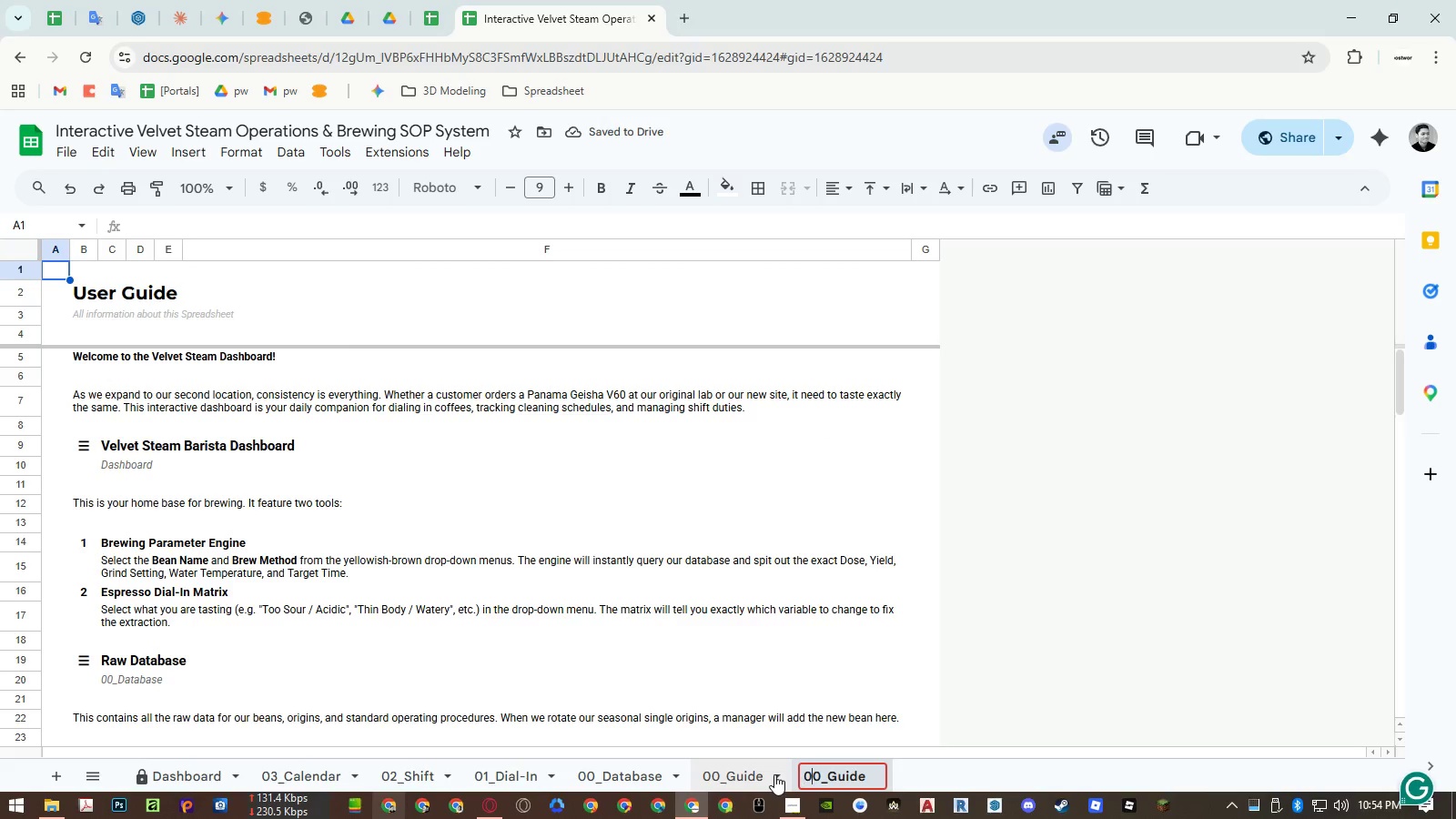 
key(ArrowRight)
 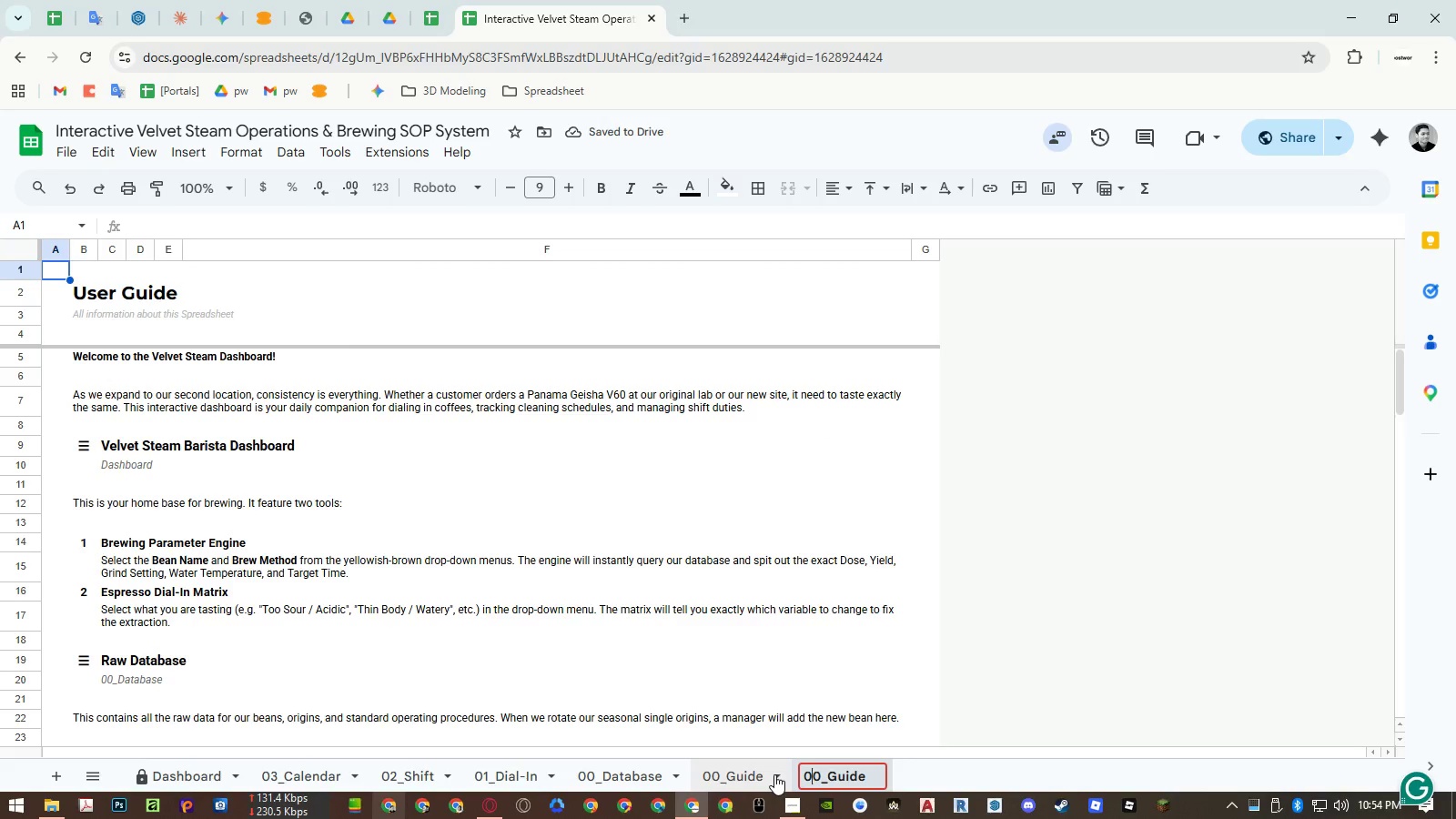 
key(ArrowRight)
 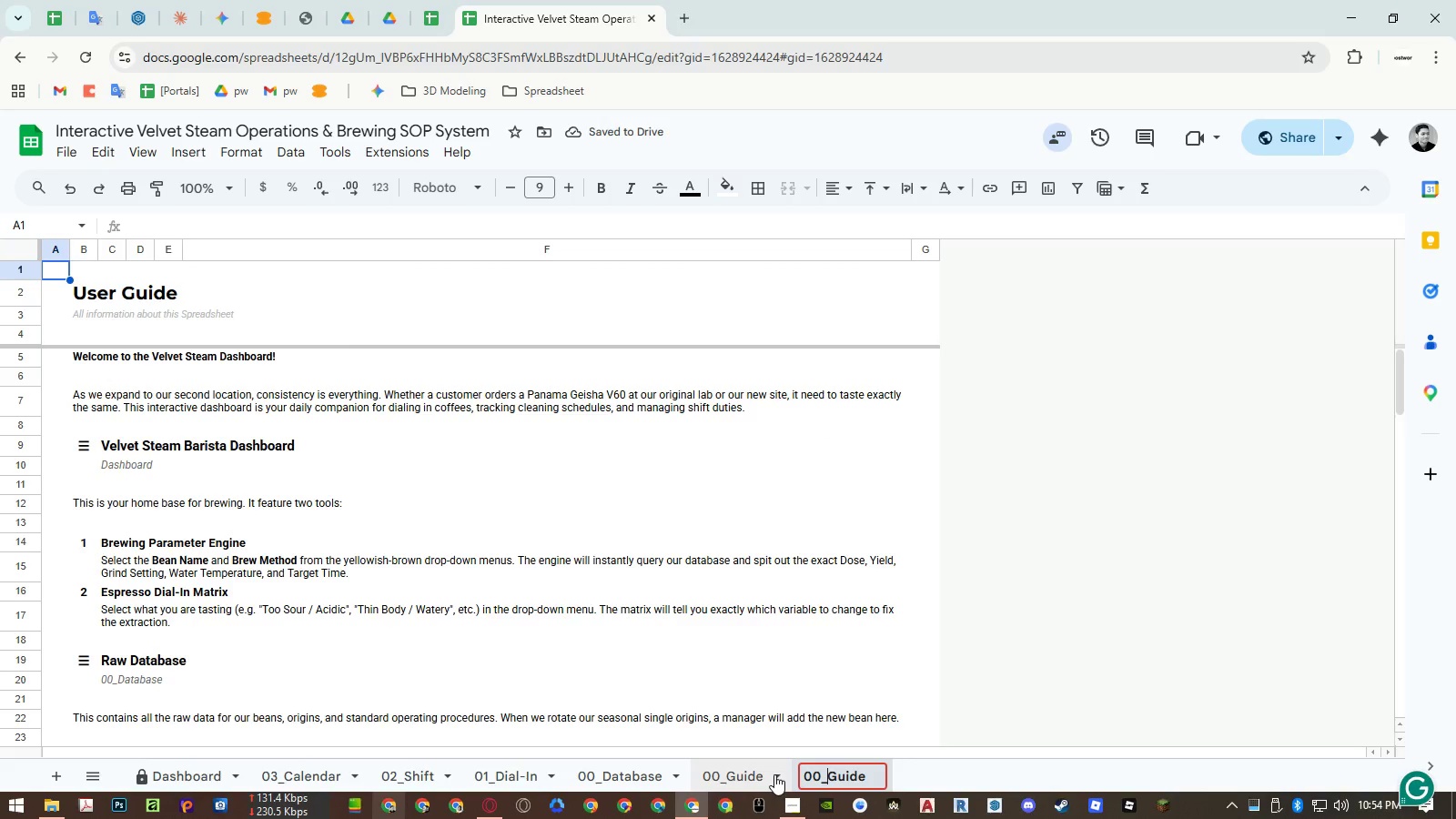 
key(ArrowRight)
 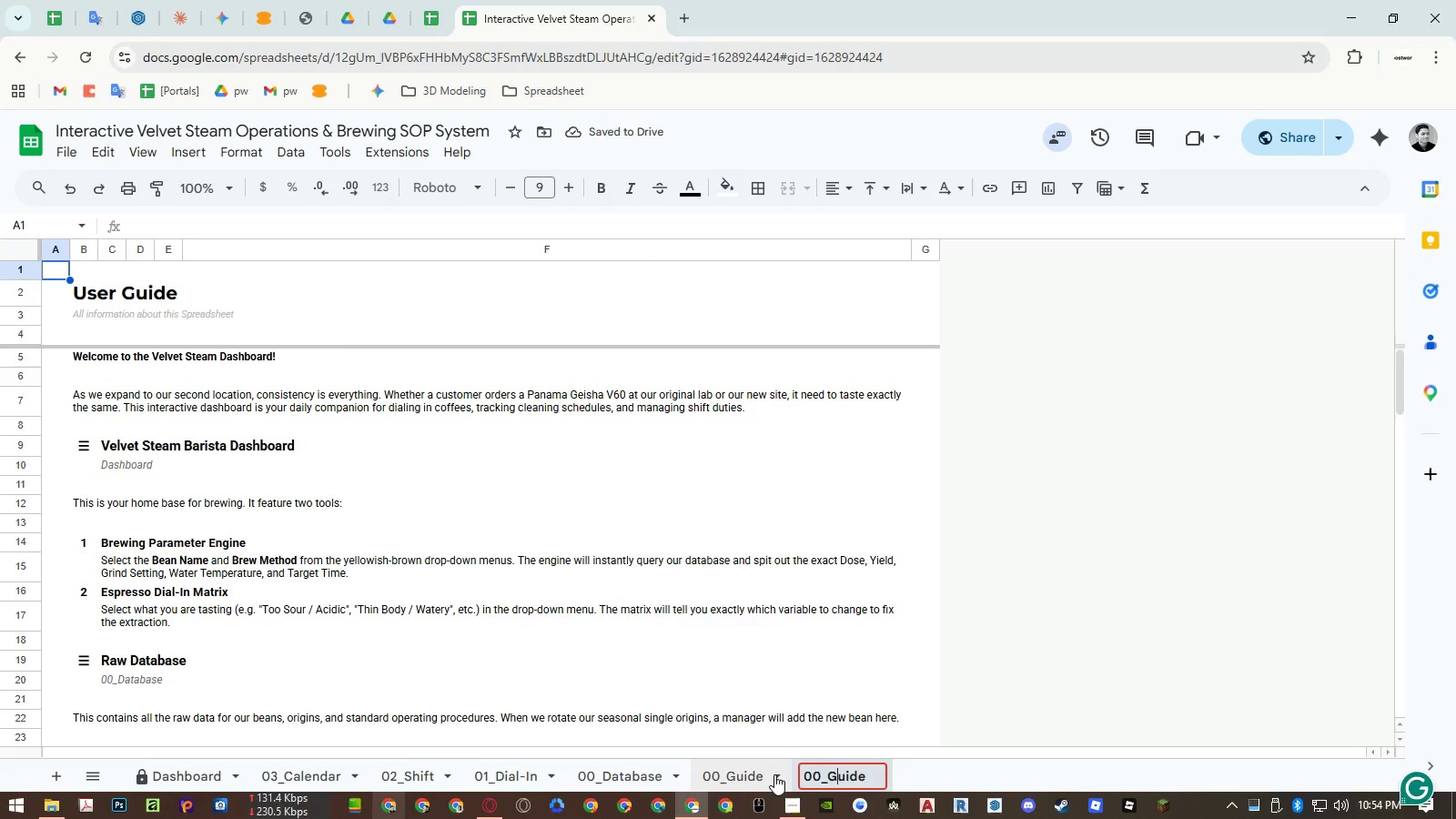 
key(ArrowLeft)
 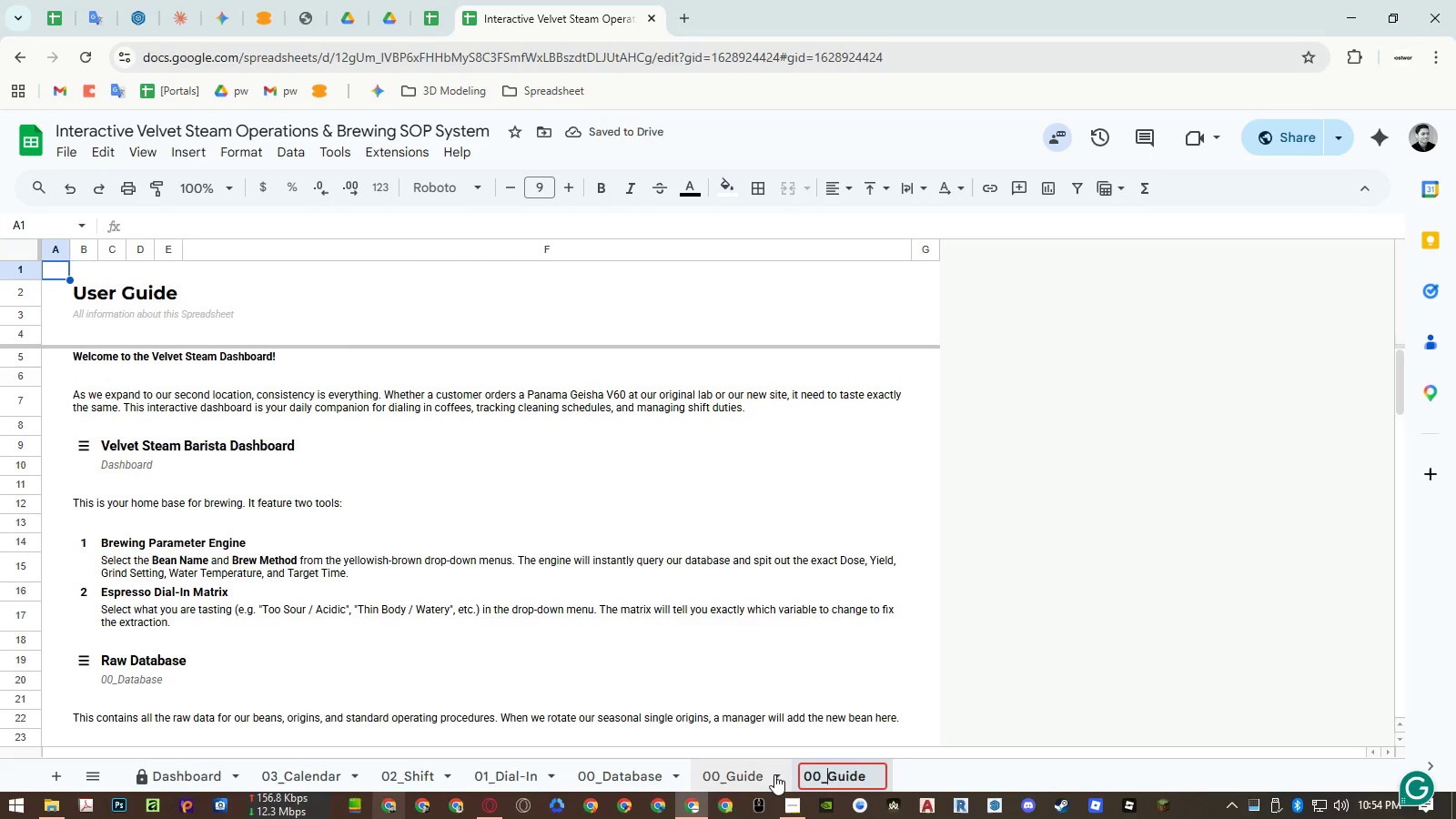 
key(Shift+ArrowDown)
 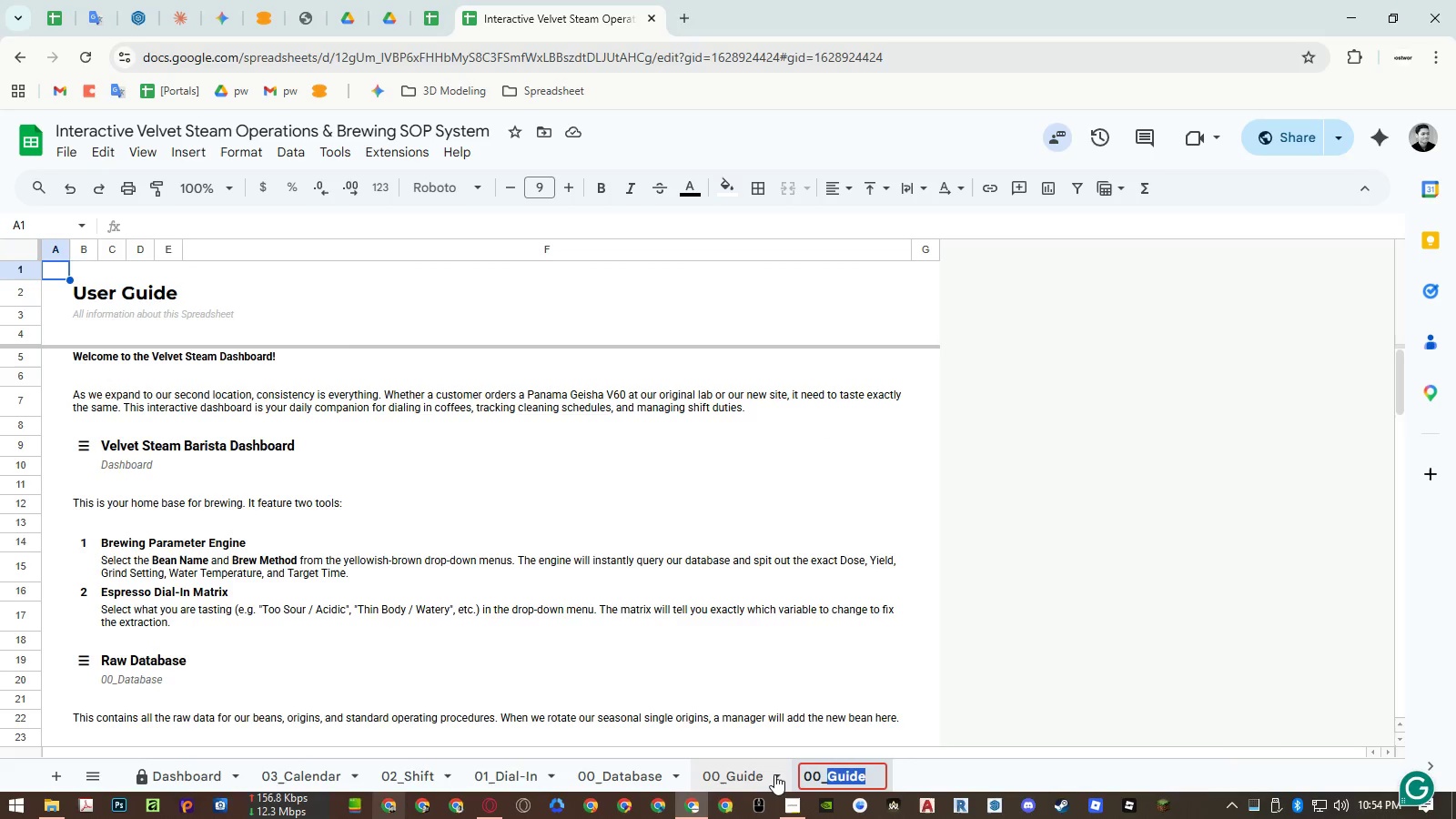 
type(Formula)
 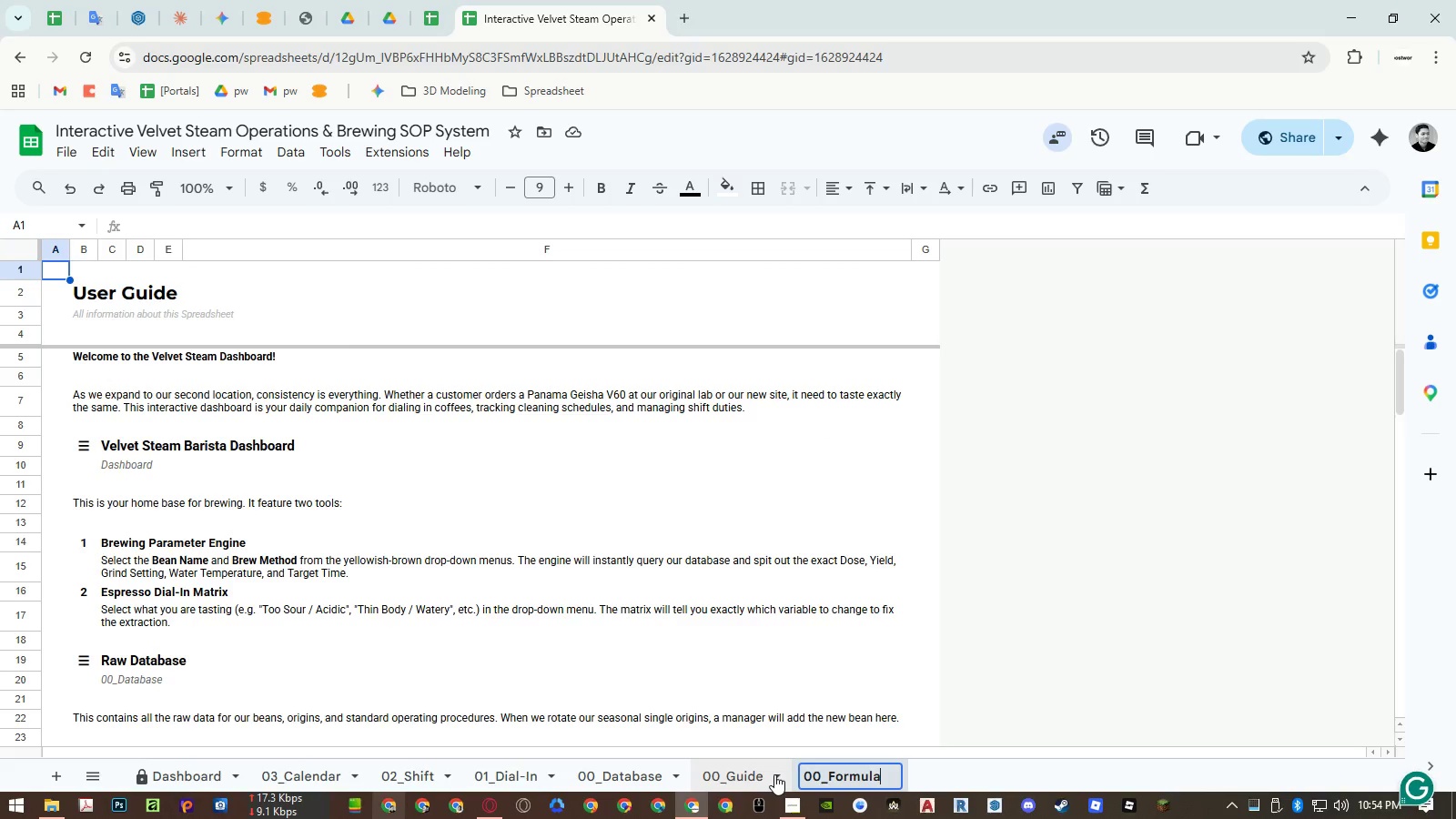 
key(Enter)
 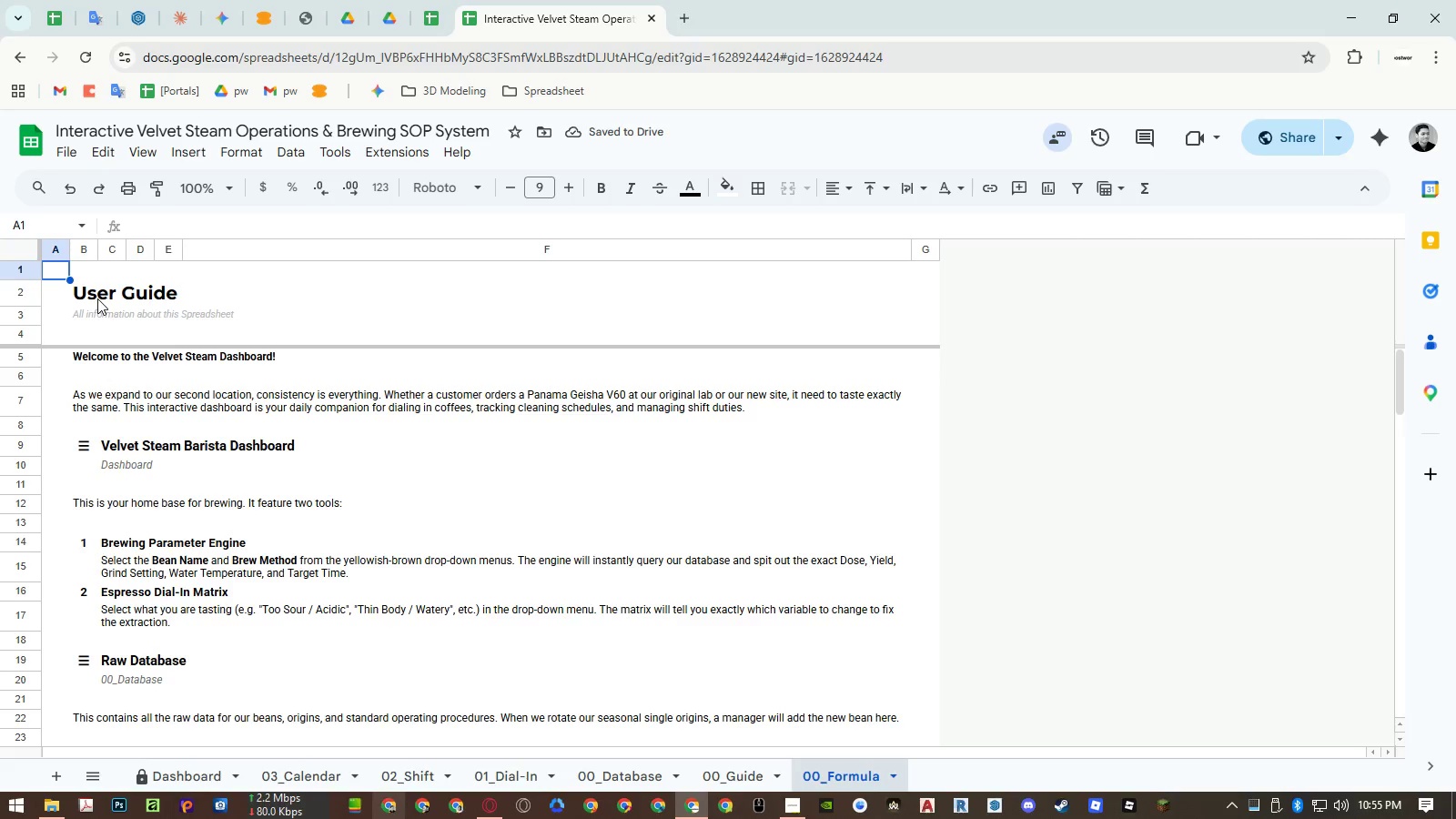 
wait(5.28)
 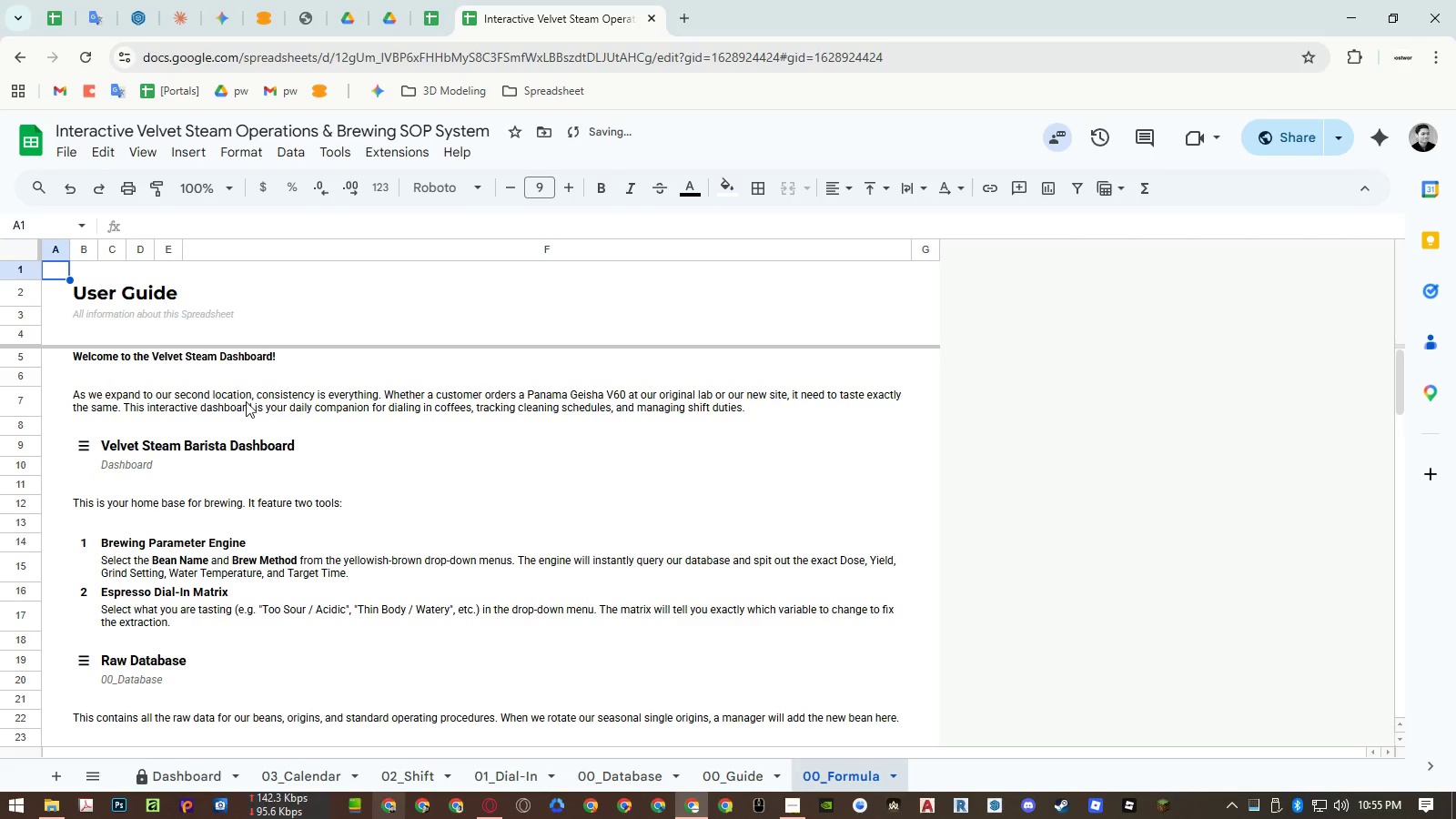 
left_click([80, 294])
 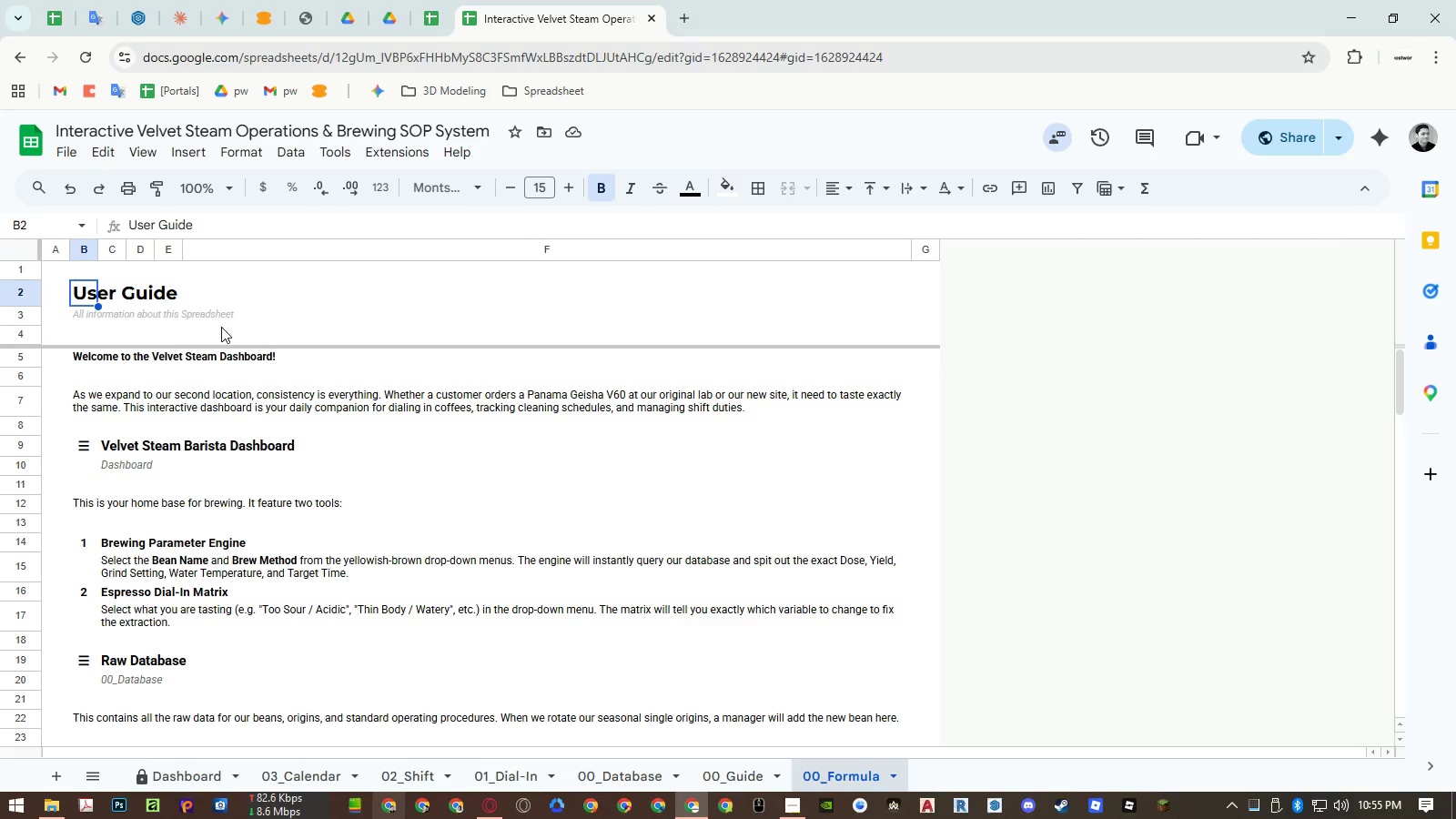 
type(System Architecture )
 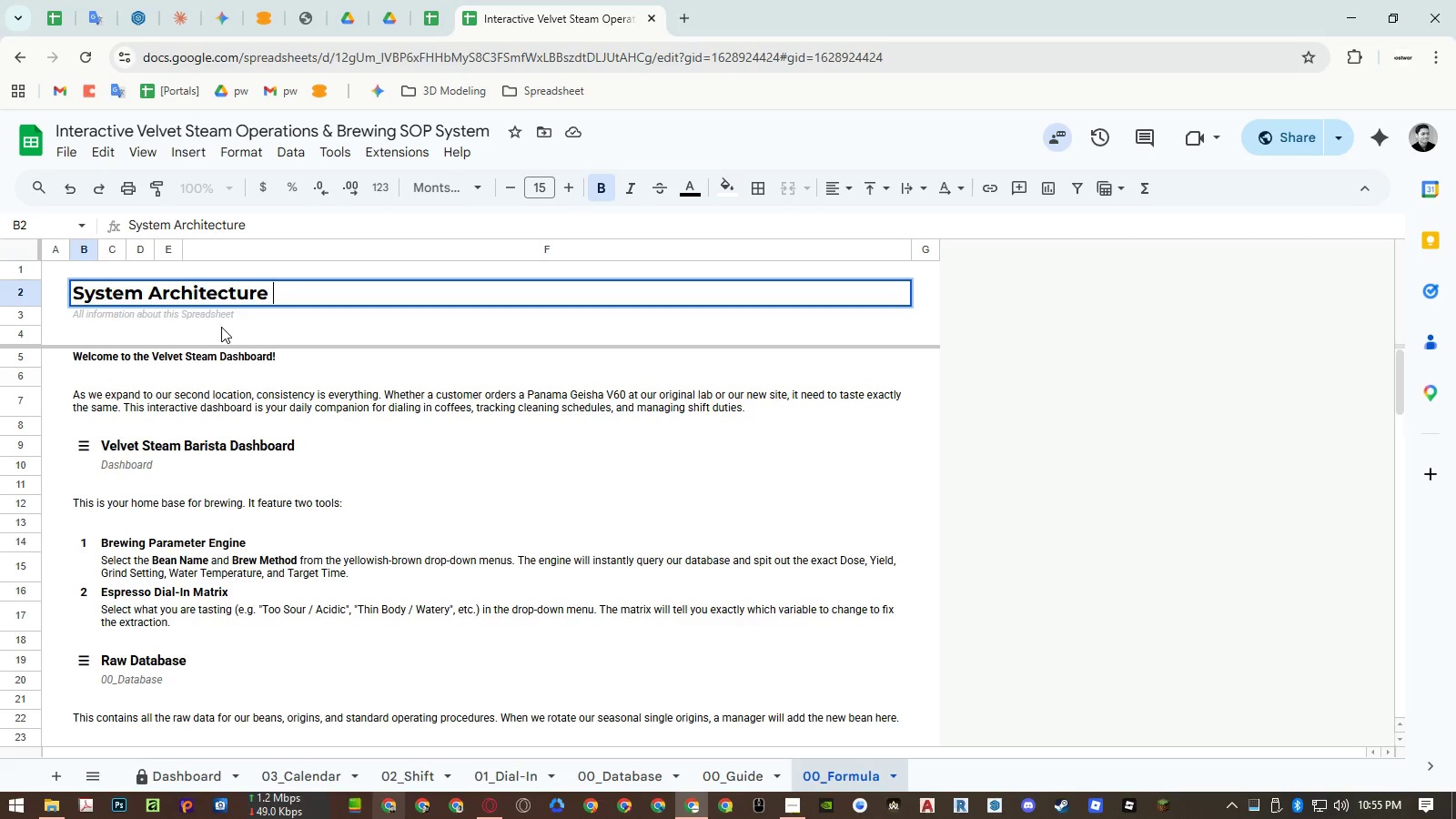 
type(& Formula Loi)
key(Backspace)
type(gic)
 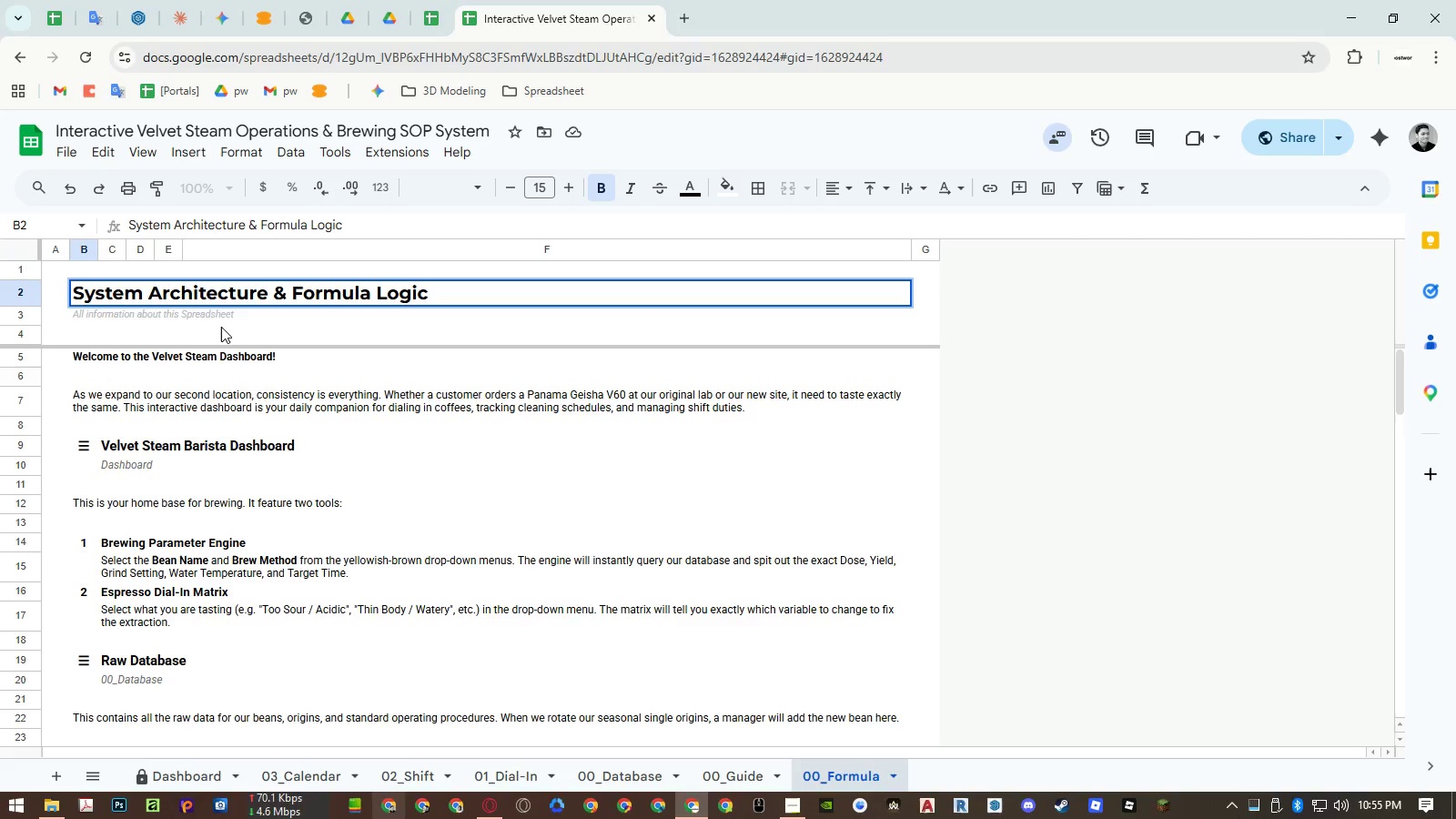 
key(Enter)
 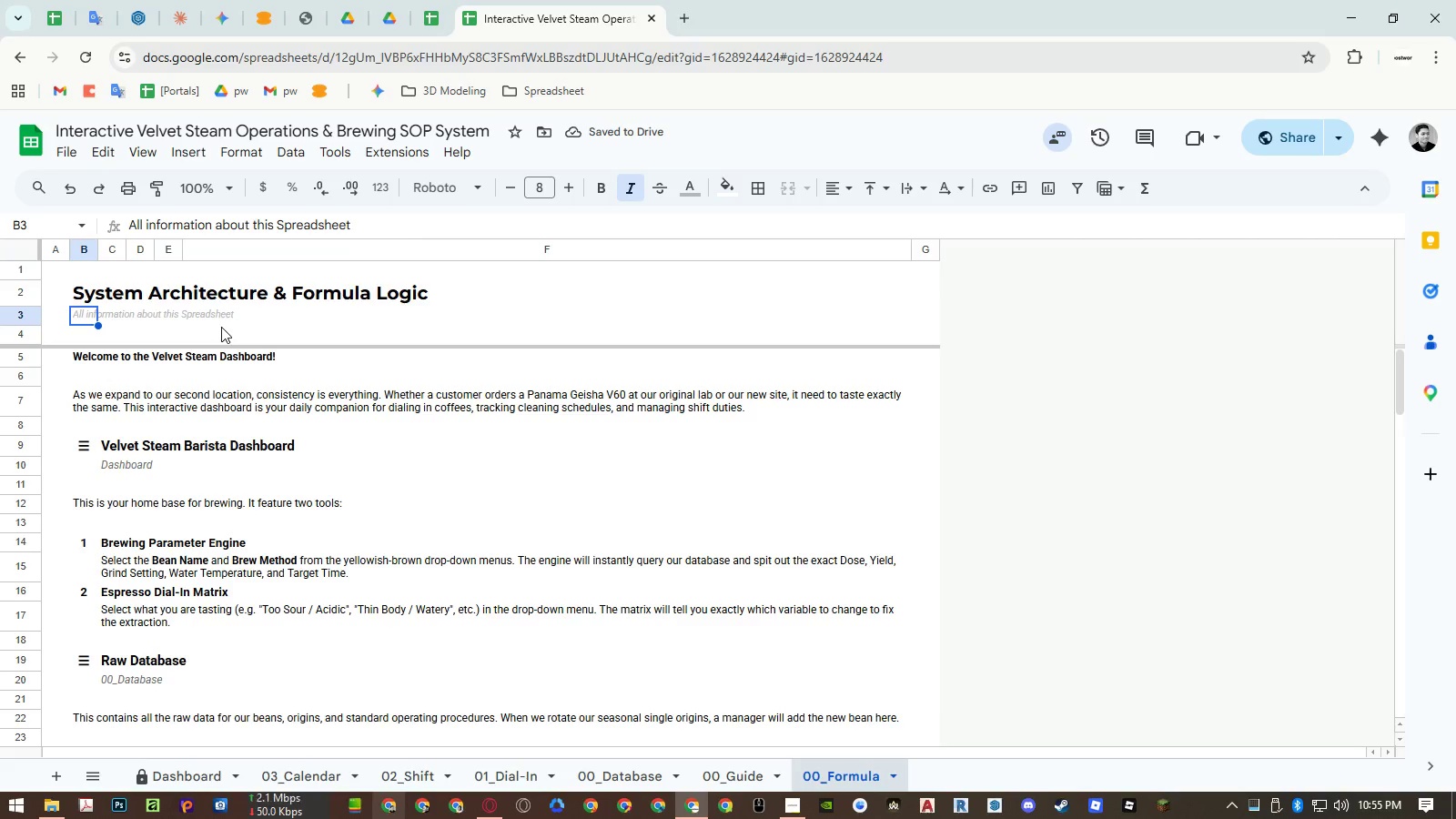 
hold_key(key=ShiftLeft, duration=1.5)
 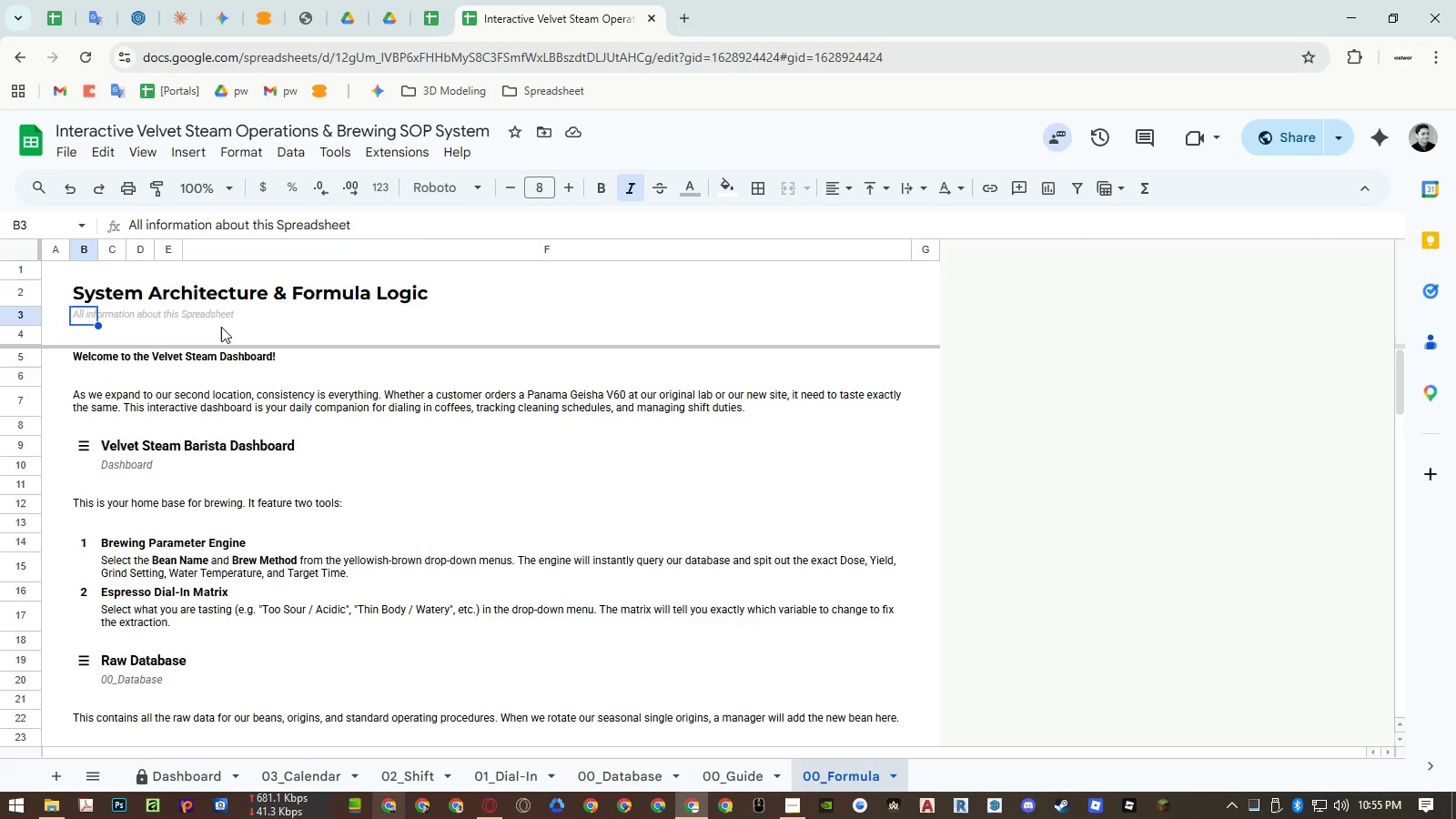 
hold_key(key=ShiftLeft, duration=0.56)
 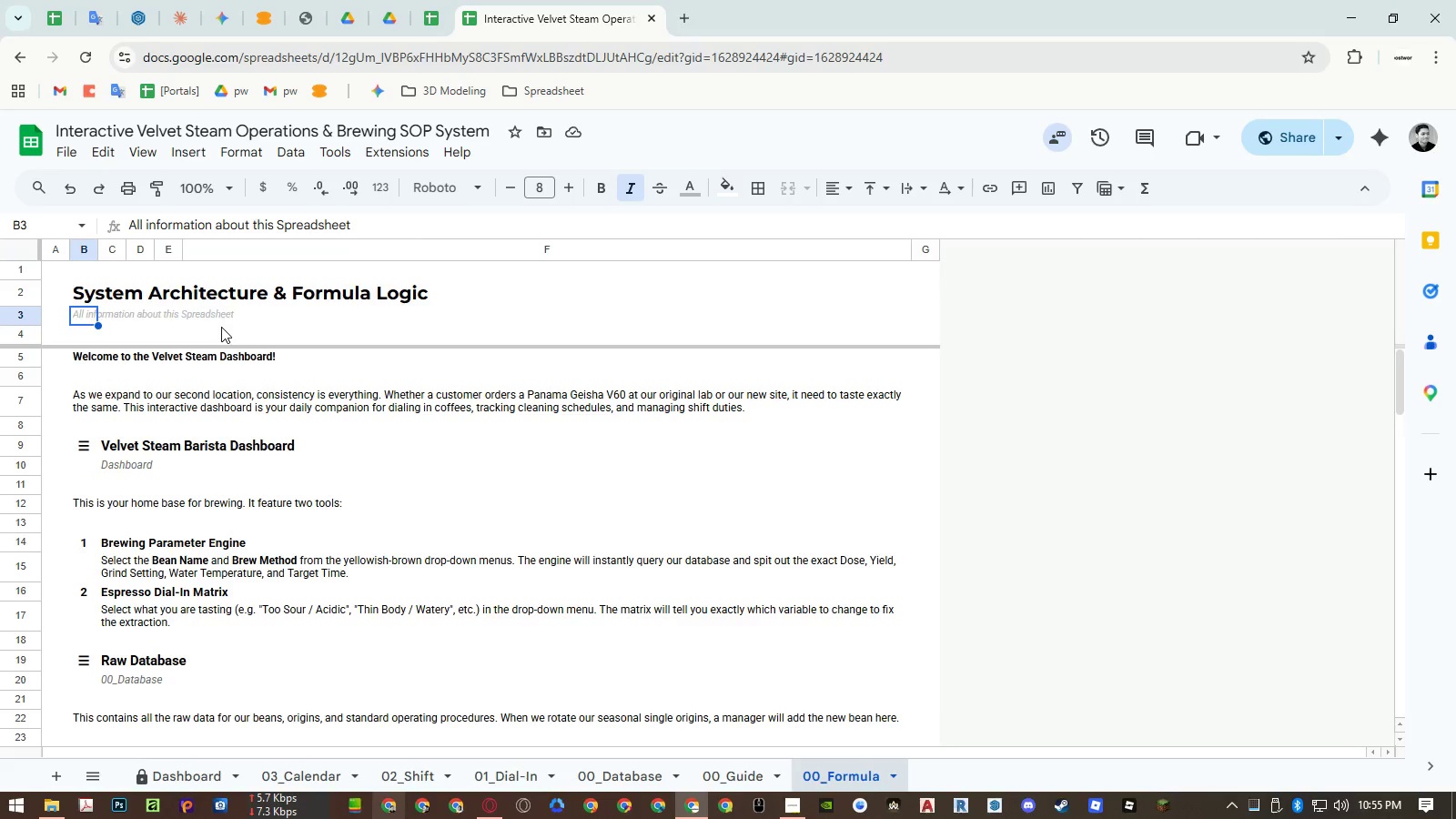 
key(Enter)
 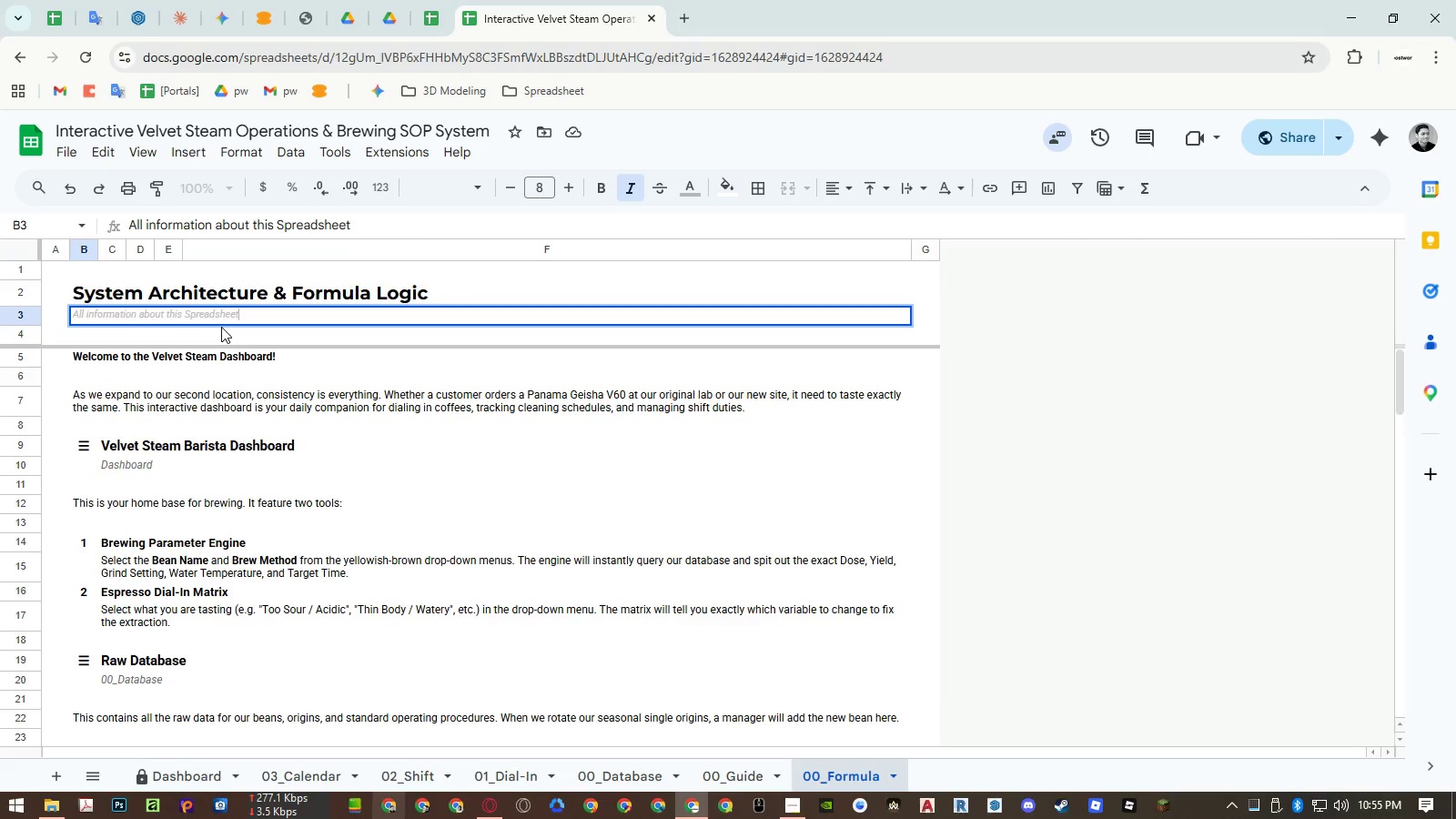 
key(Escape)
 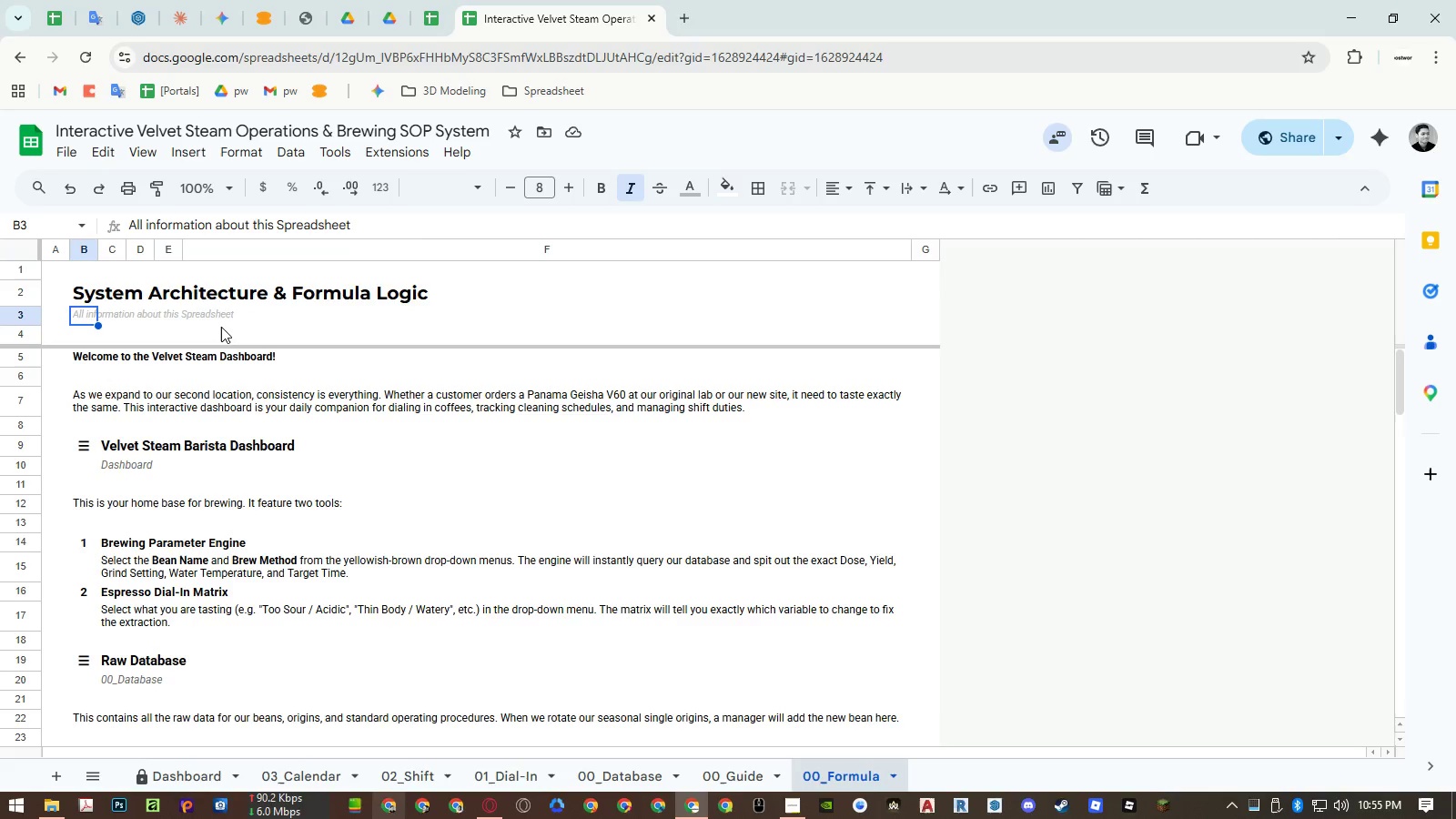 
key(Enter)
 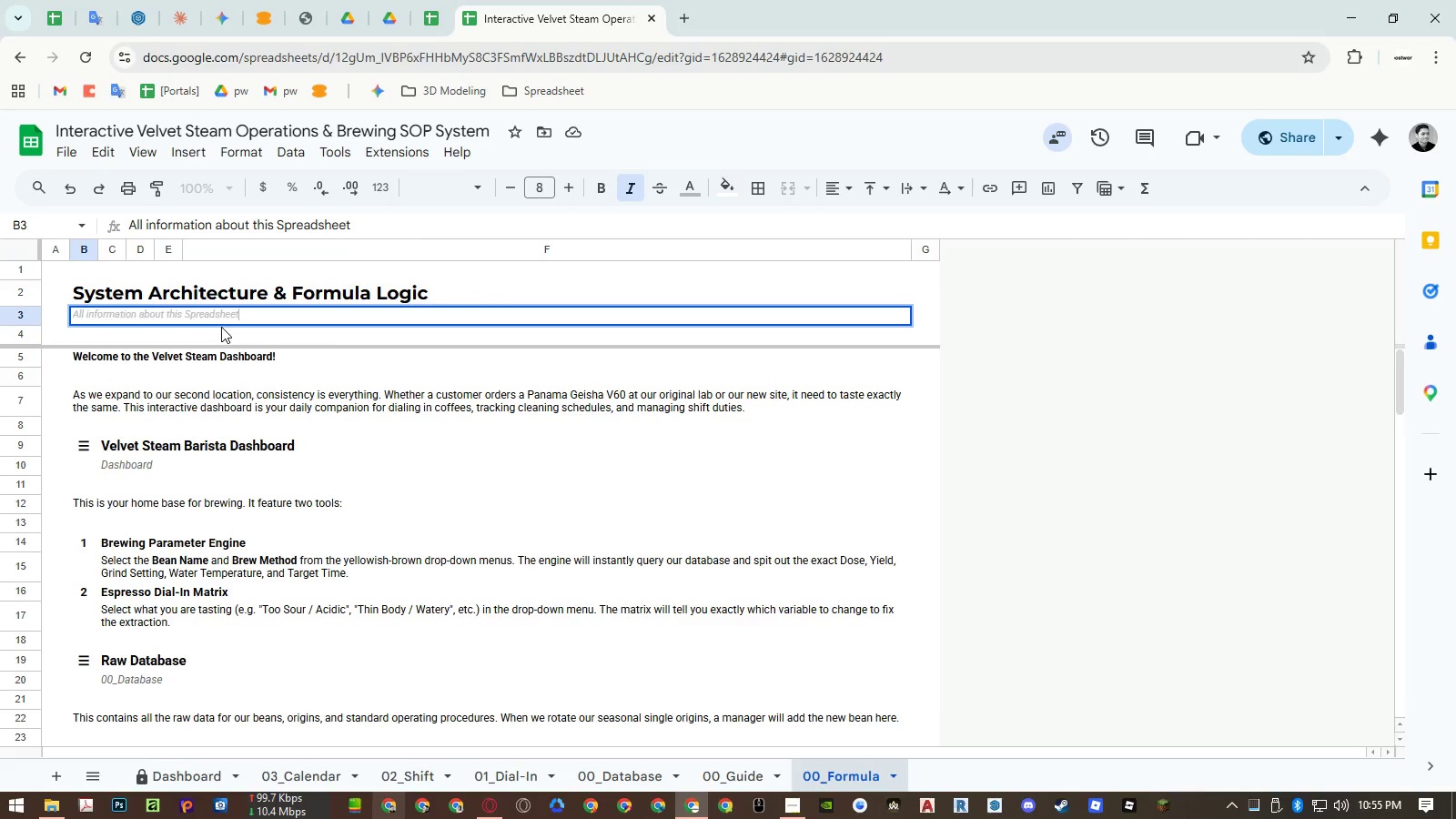 
key(Control+ArrowLeft)
 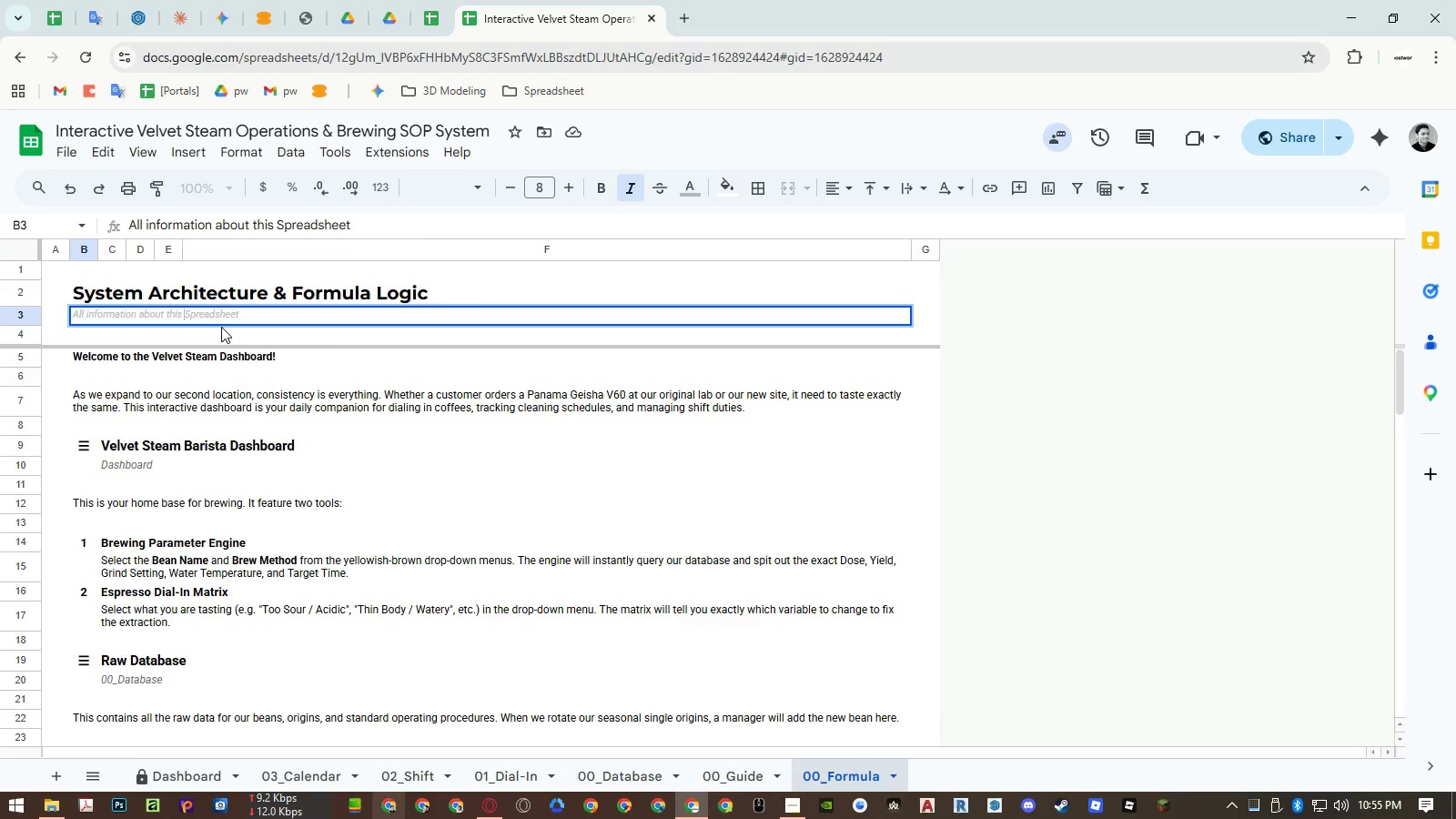 
key(Control+Shift+ArrowLeft)
 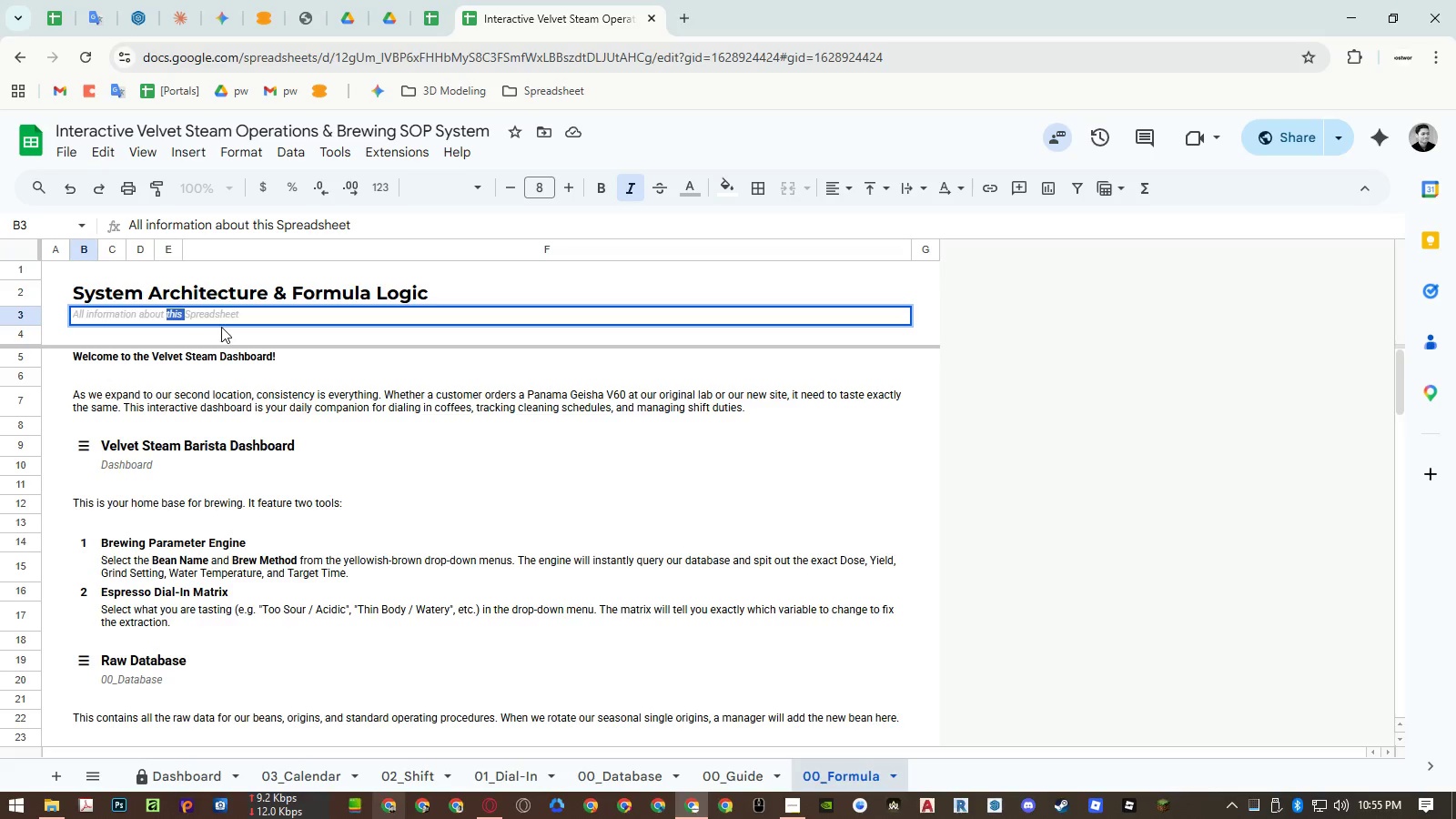 
key(Control+Shift+ArrowLeft)
 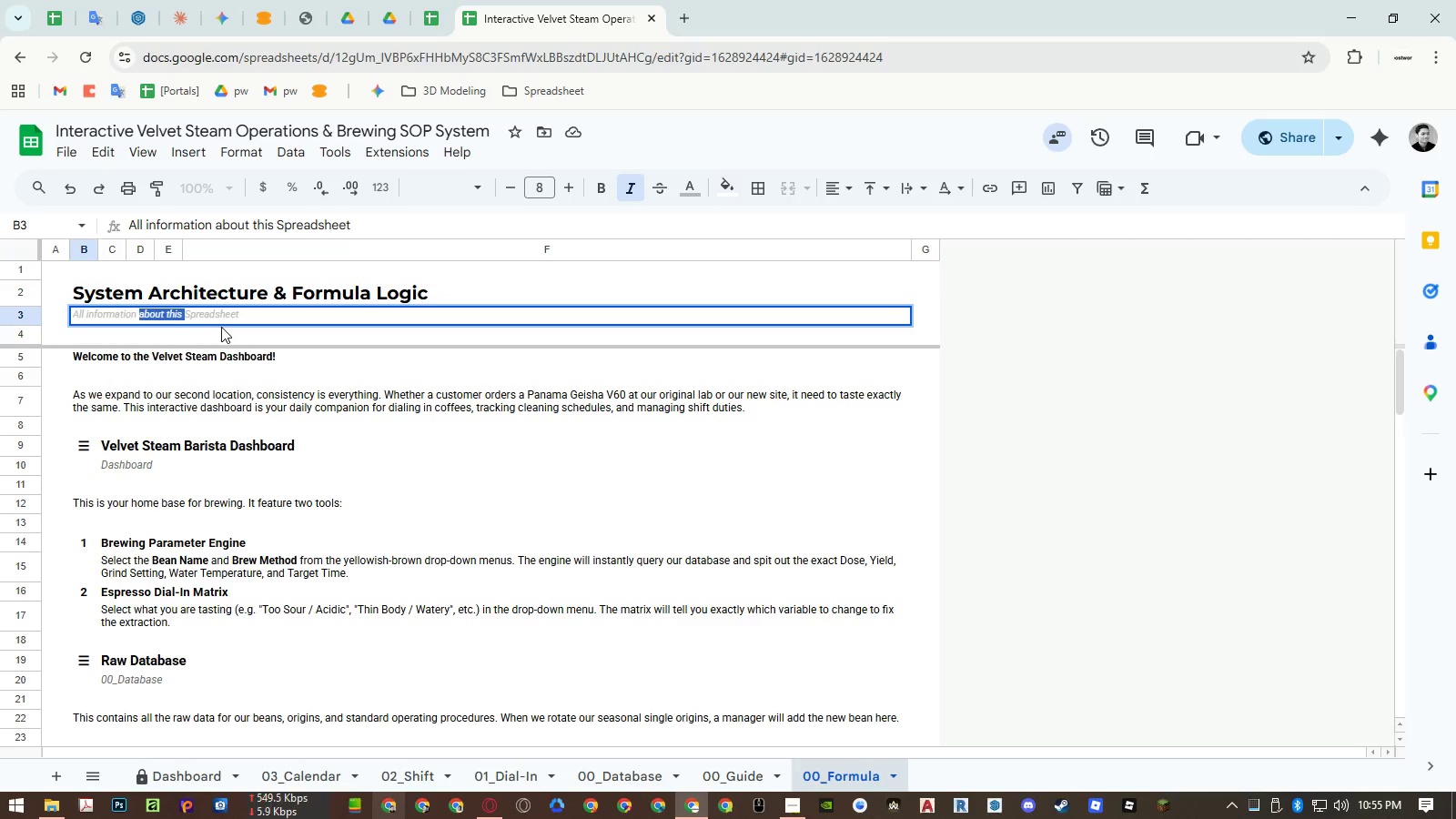 
key(Control+Shift+ArrowLeft)
 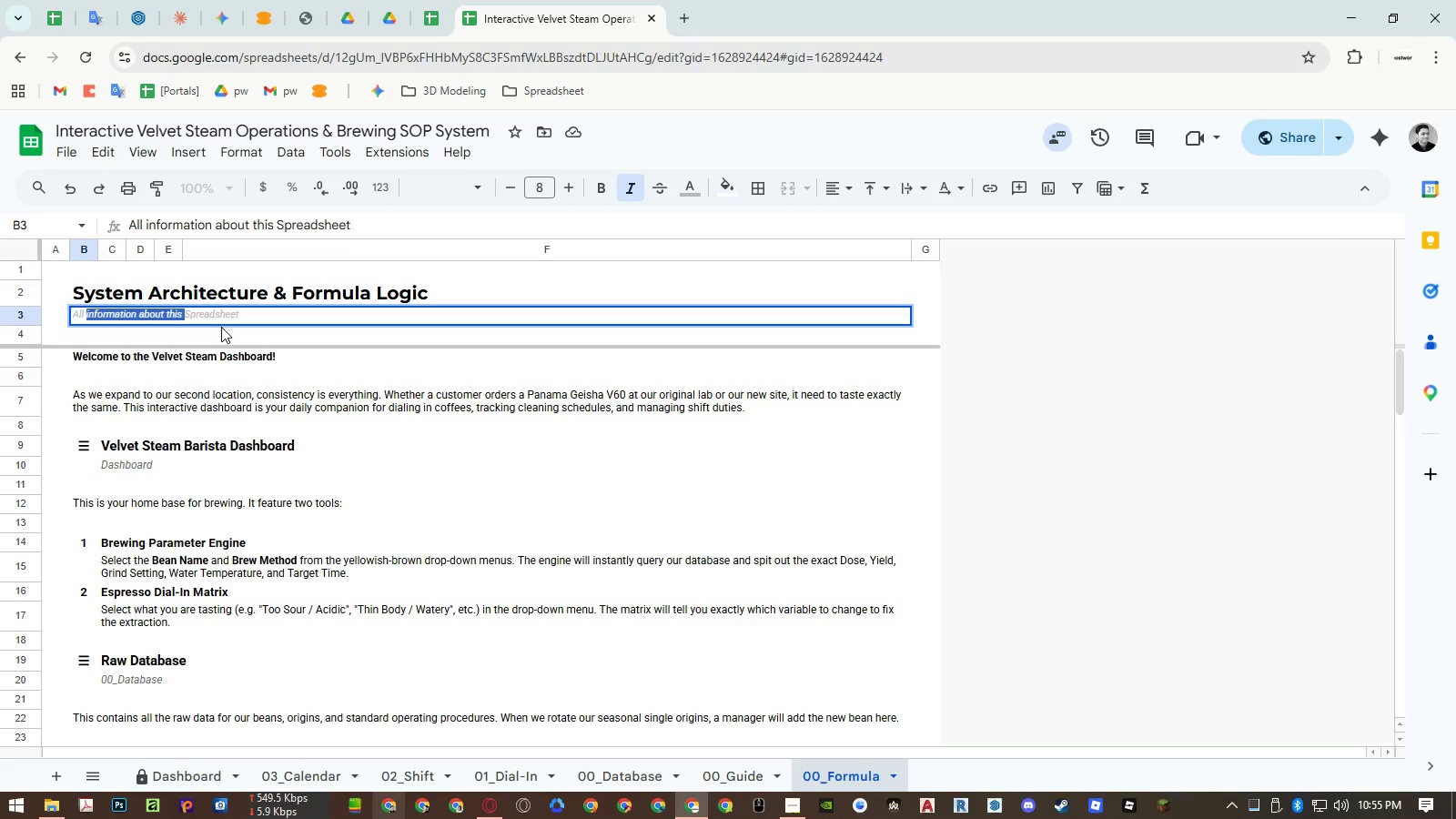 
key(Control+Shift+ArrowLeft)
 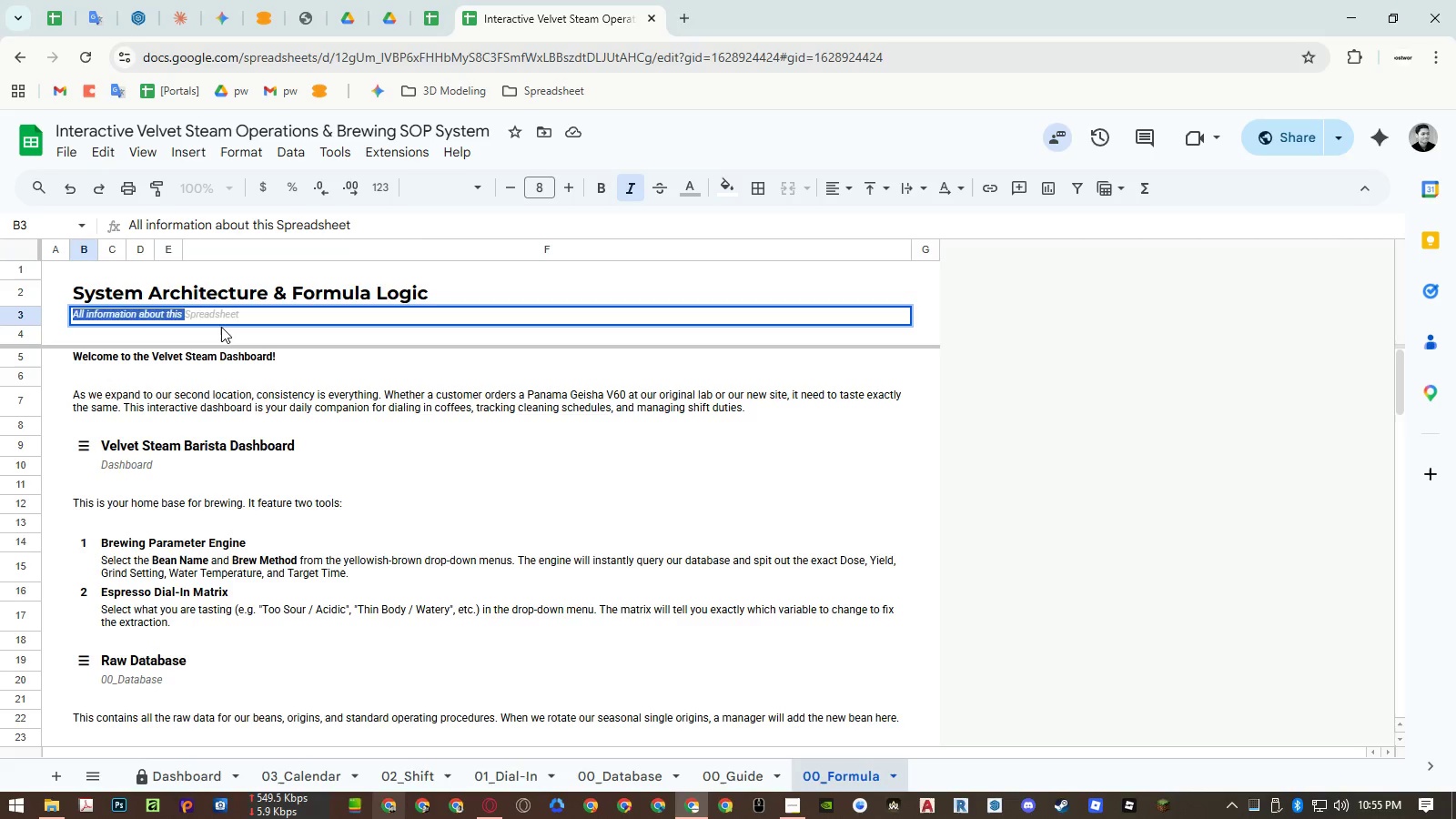 
key(Backspace)
 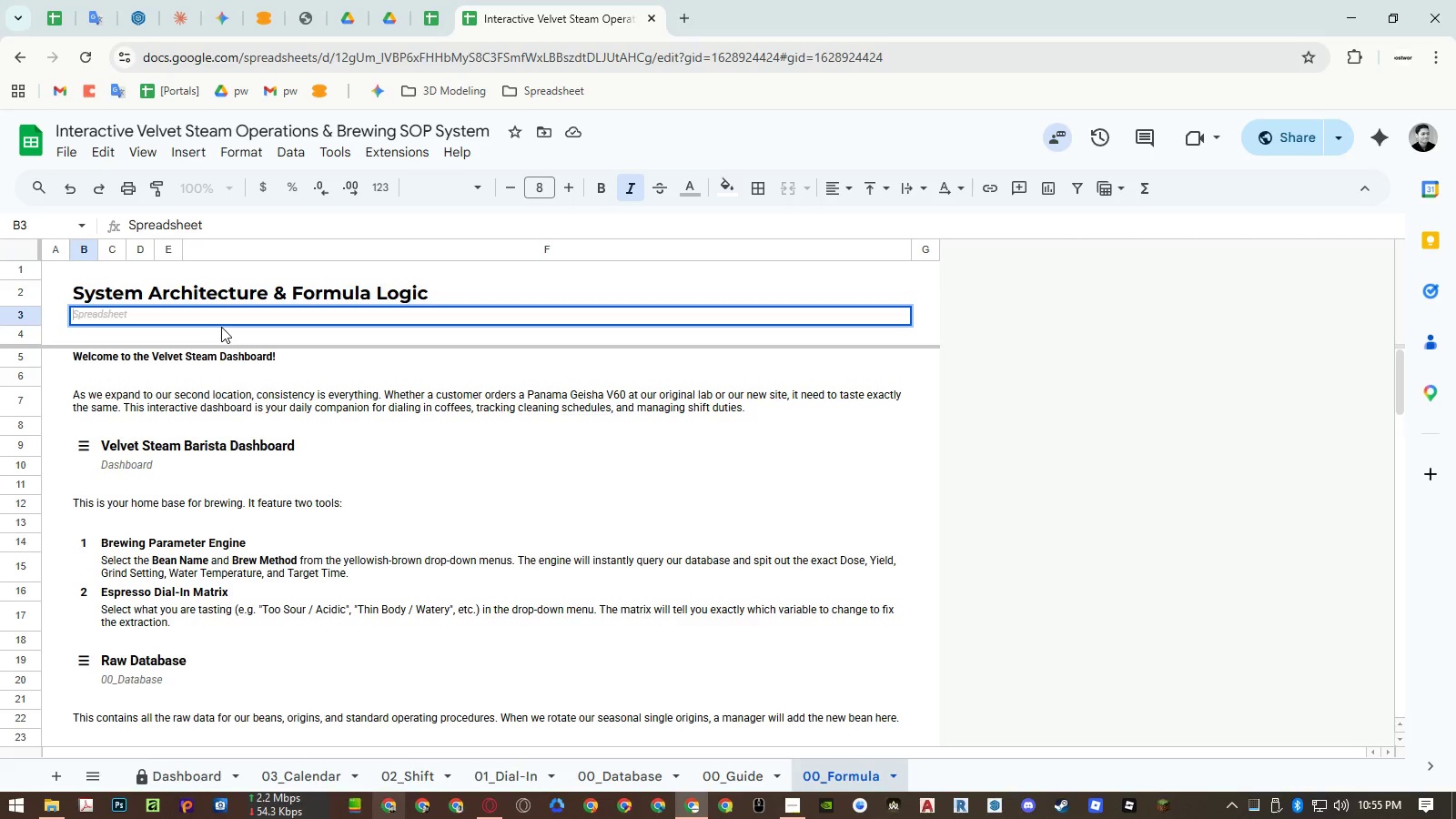 
key(ArrowDown)
 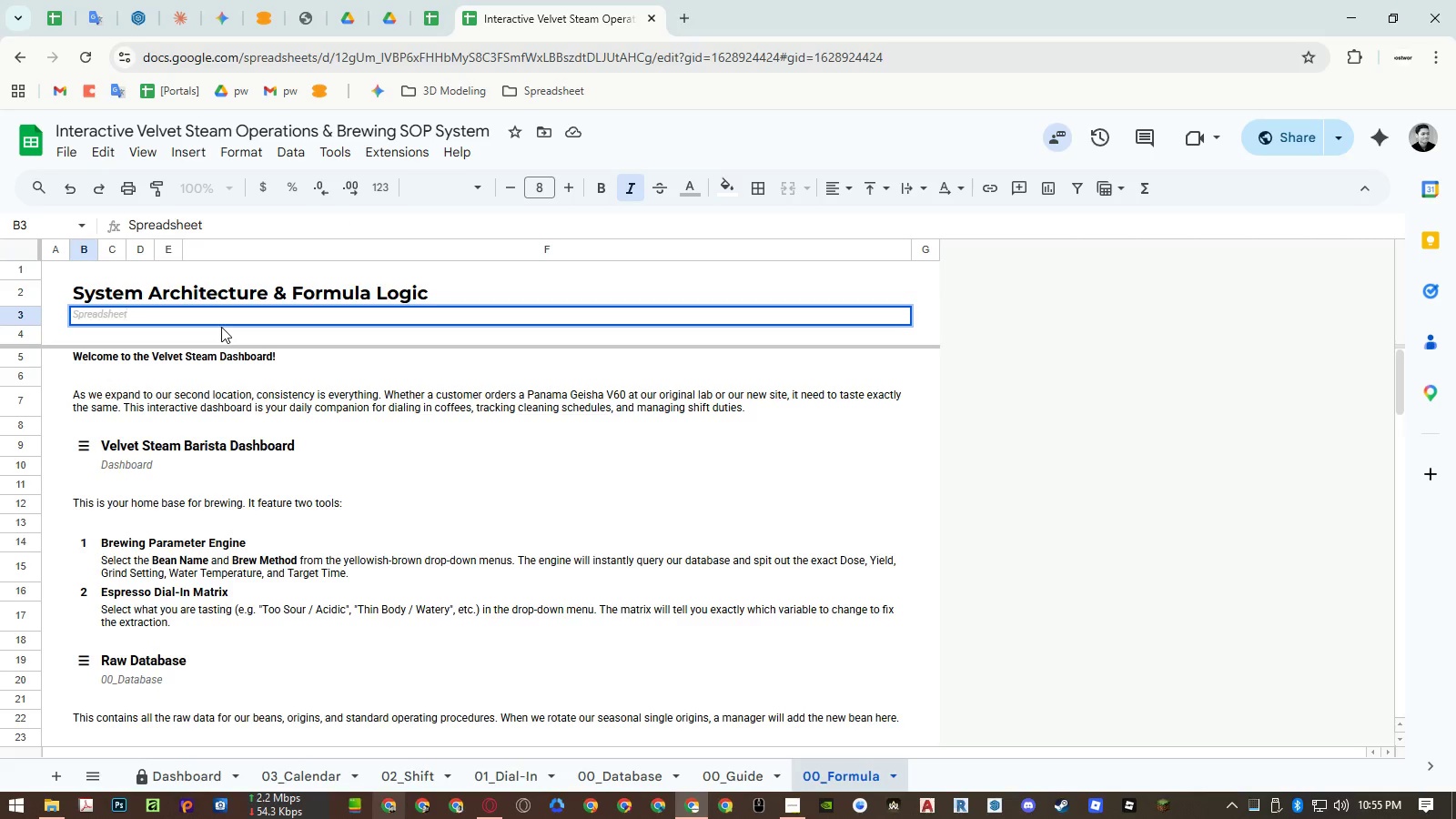 
type( ac)
key(Backspace)
type(rchitecture and formula logic.)
 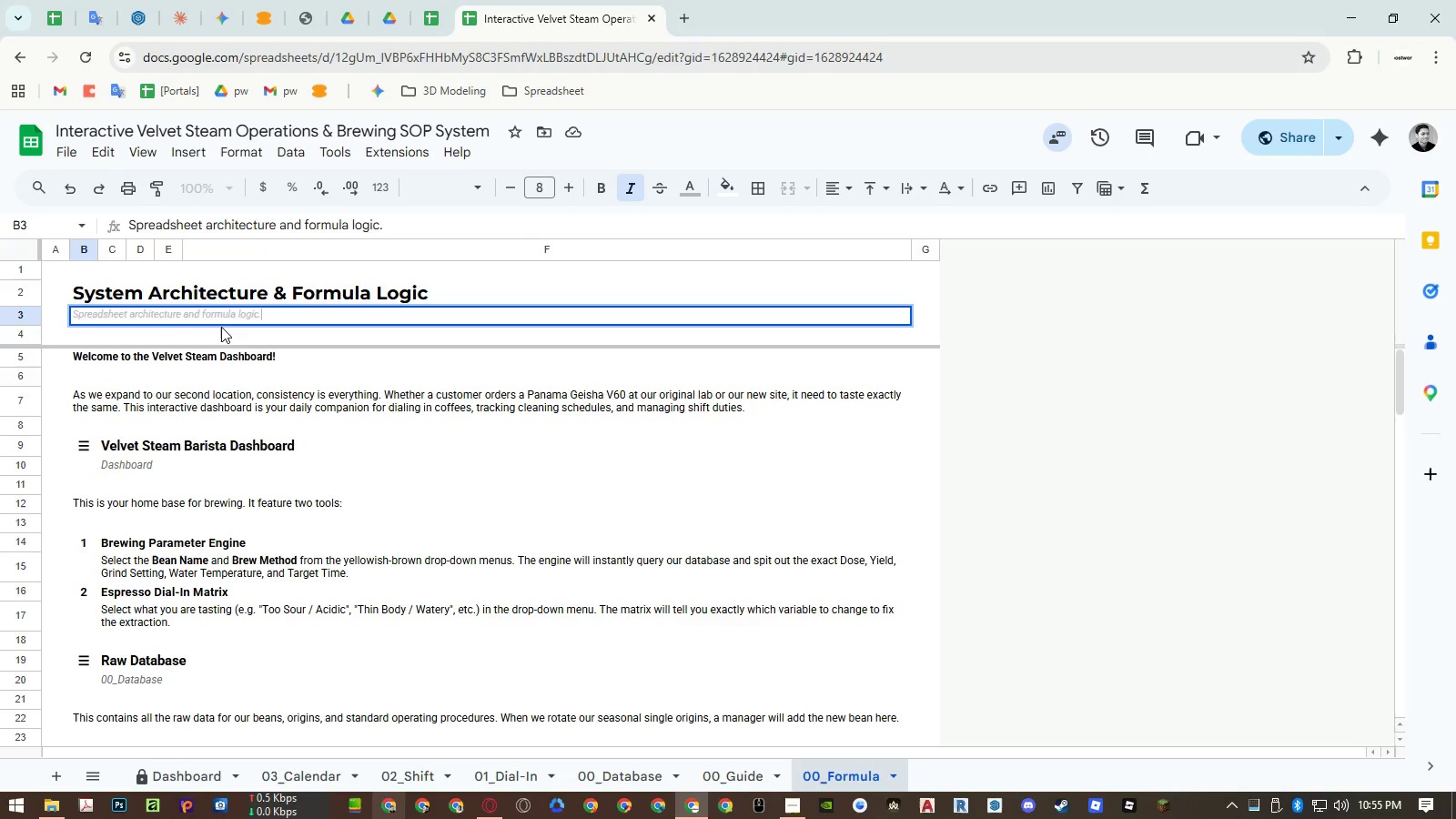 
key(Enter)
 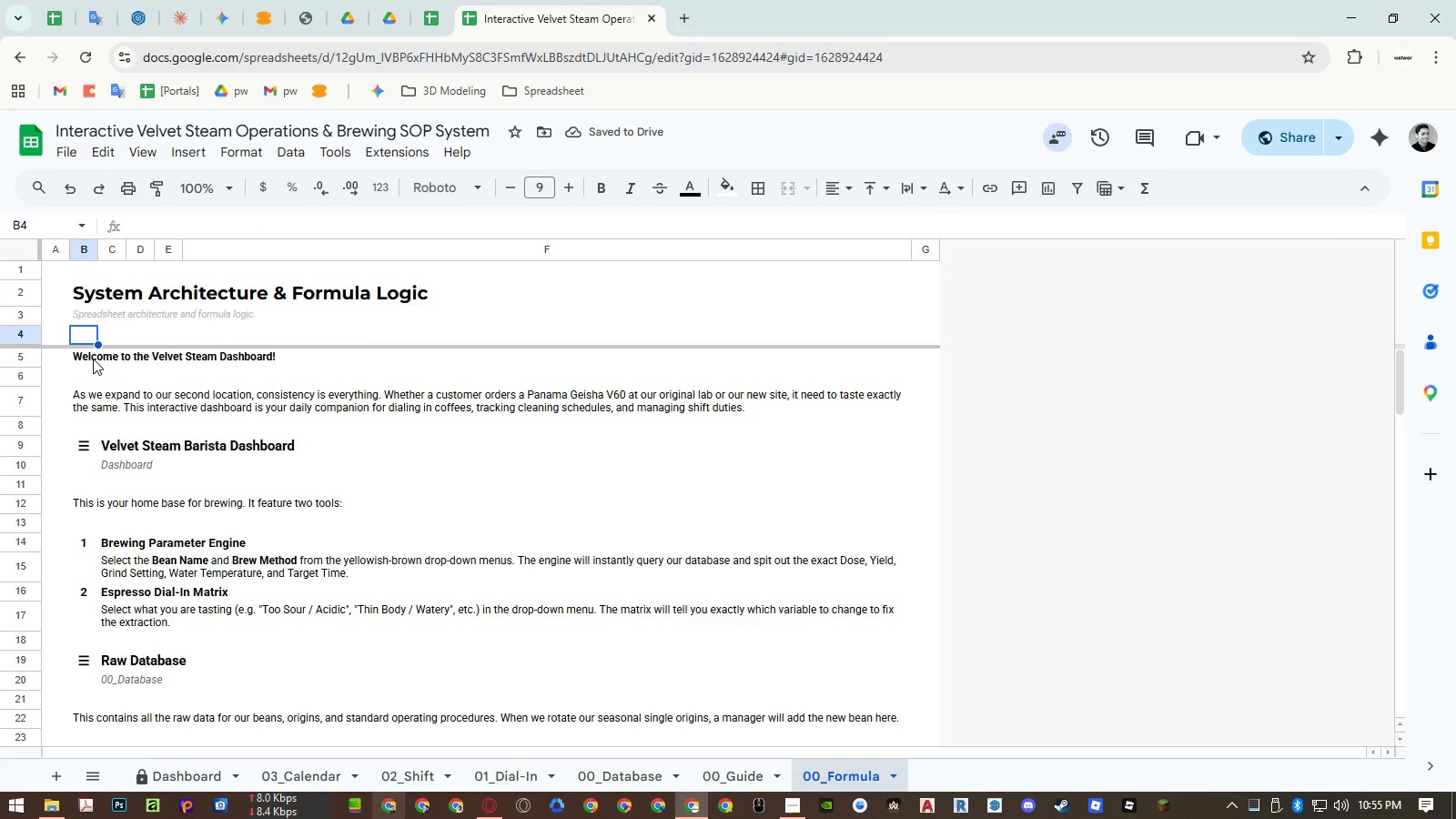 
wait(6.16)
 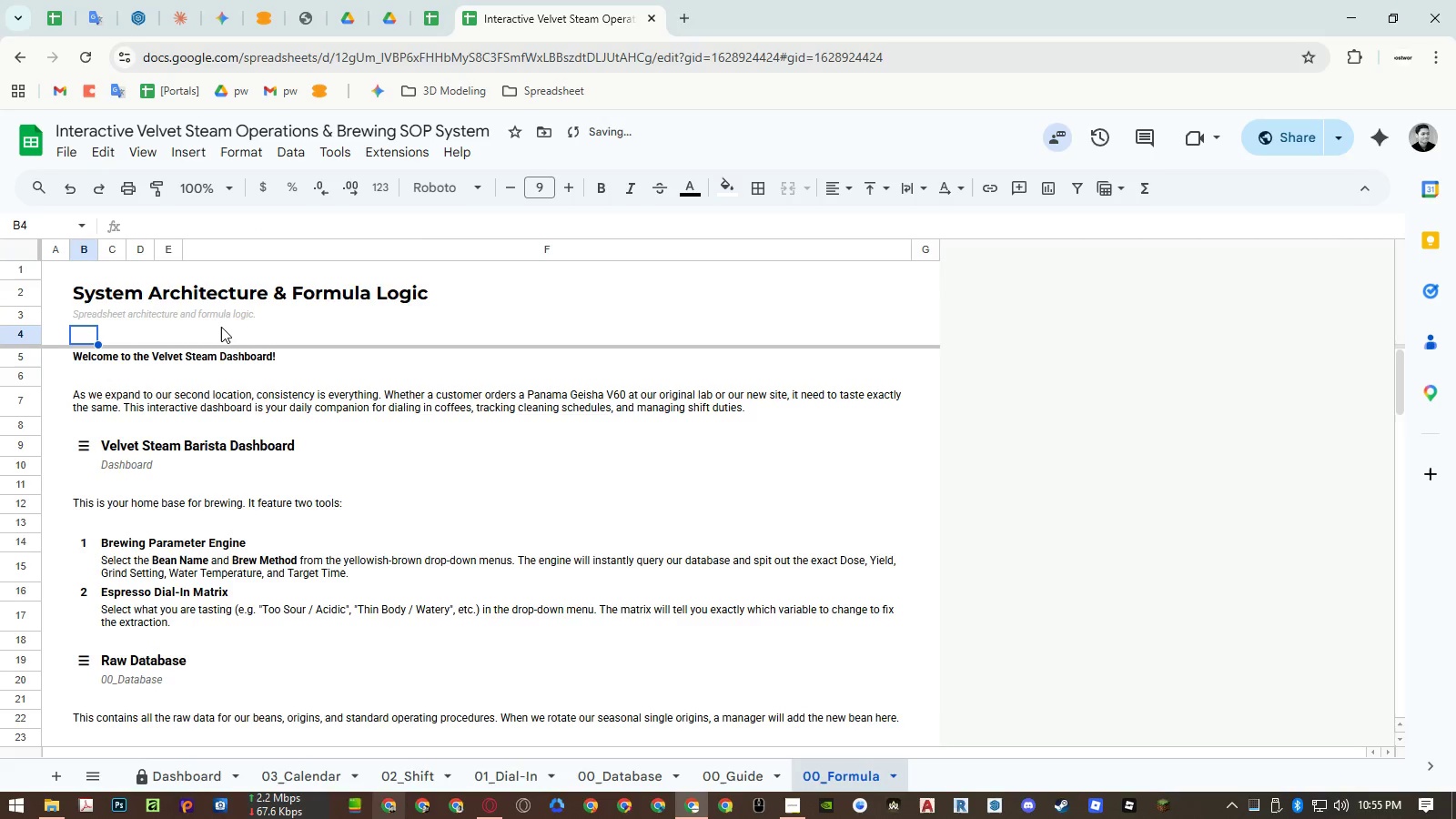 
left_click_drag(start_coordinate=[30, 358], to_coordinate=[25, 372])
 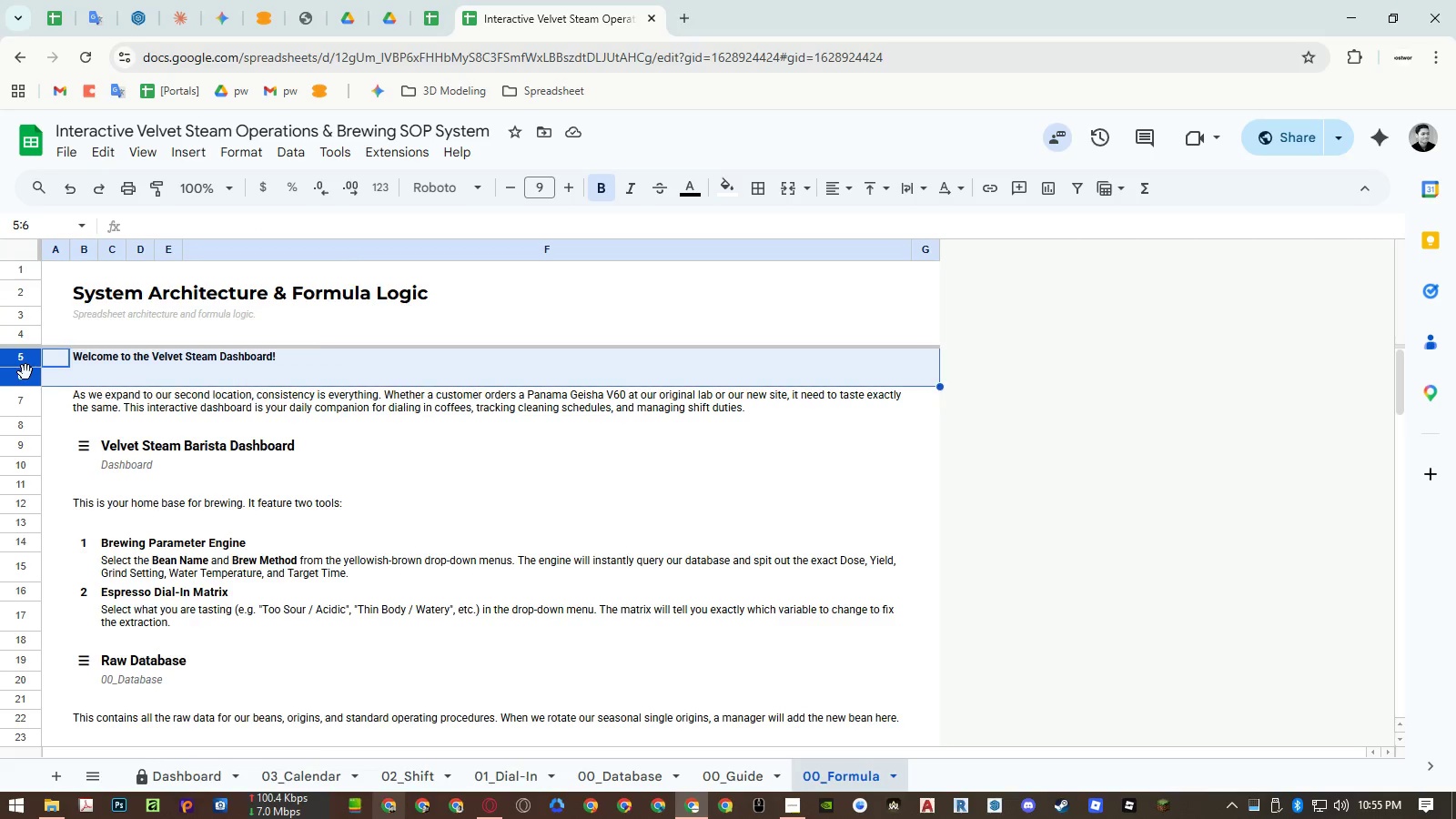 
right_click([25, 372])
 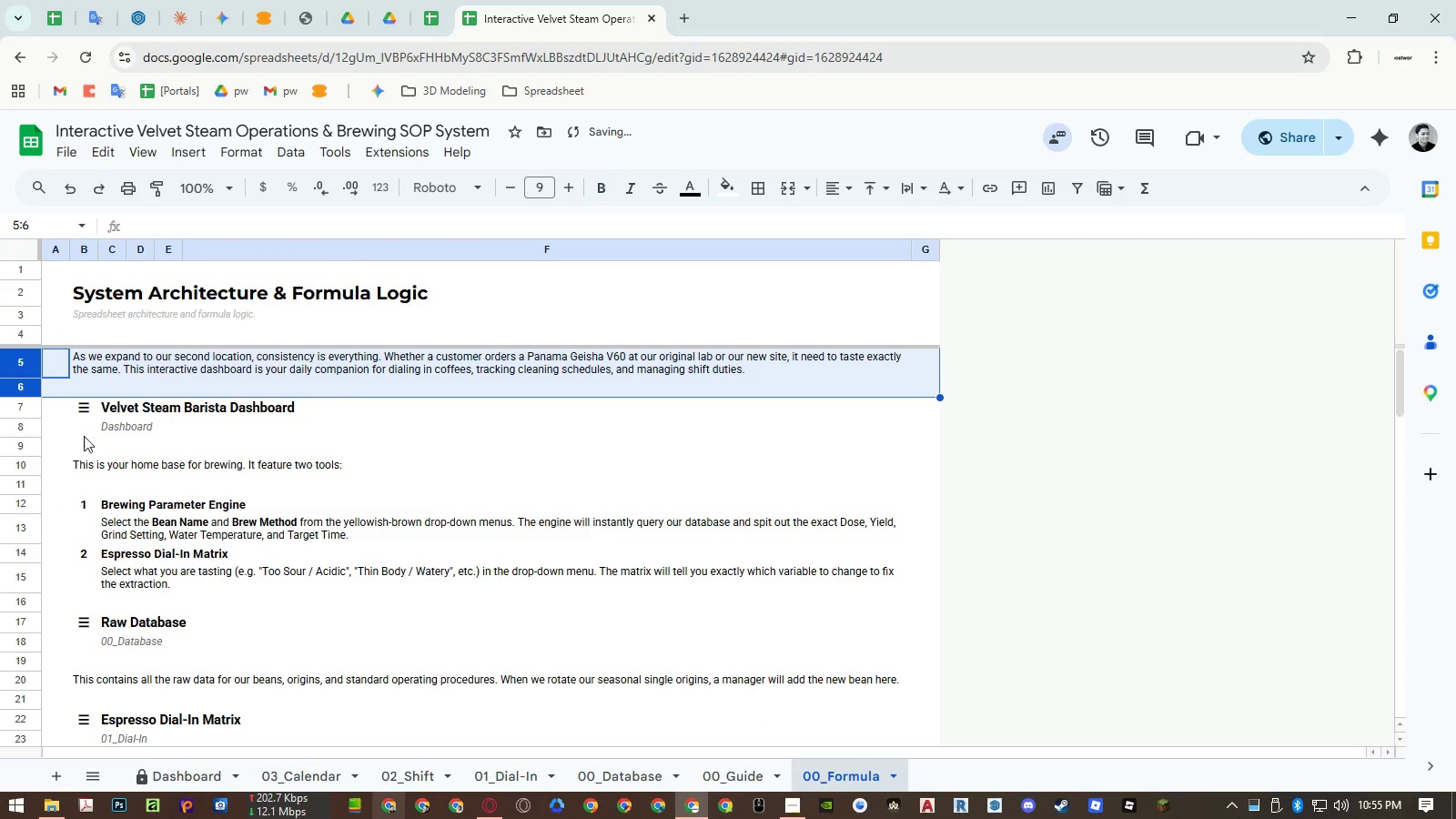 
left_click([82, 366])
 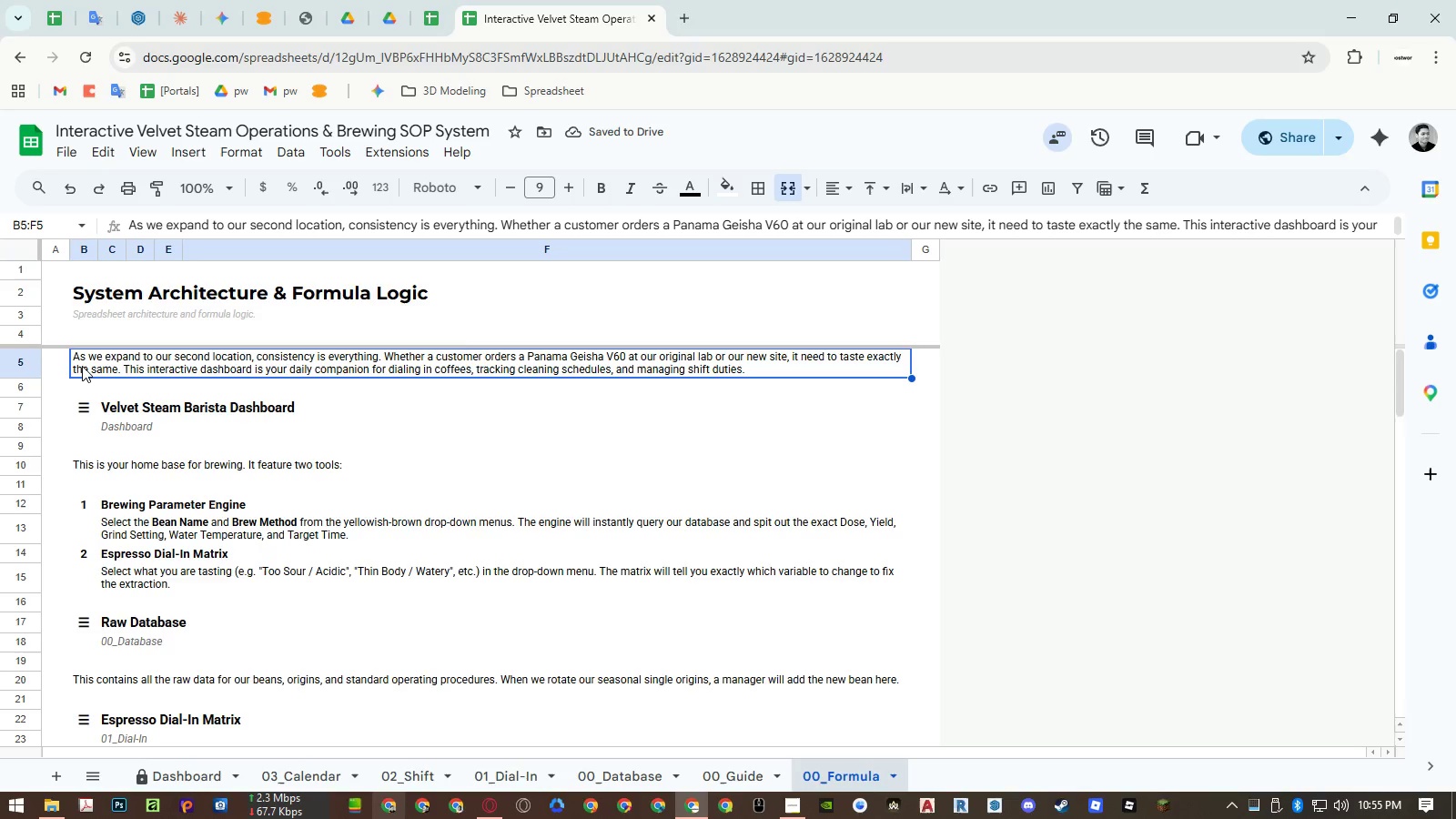 
type(This document details the exact formulas used in the Velvet Steam)
 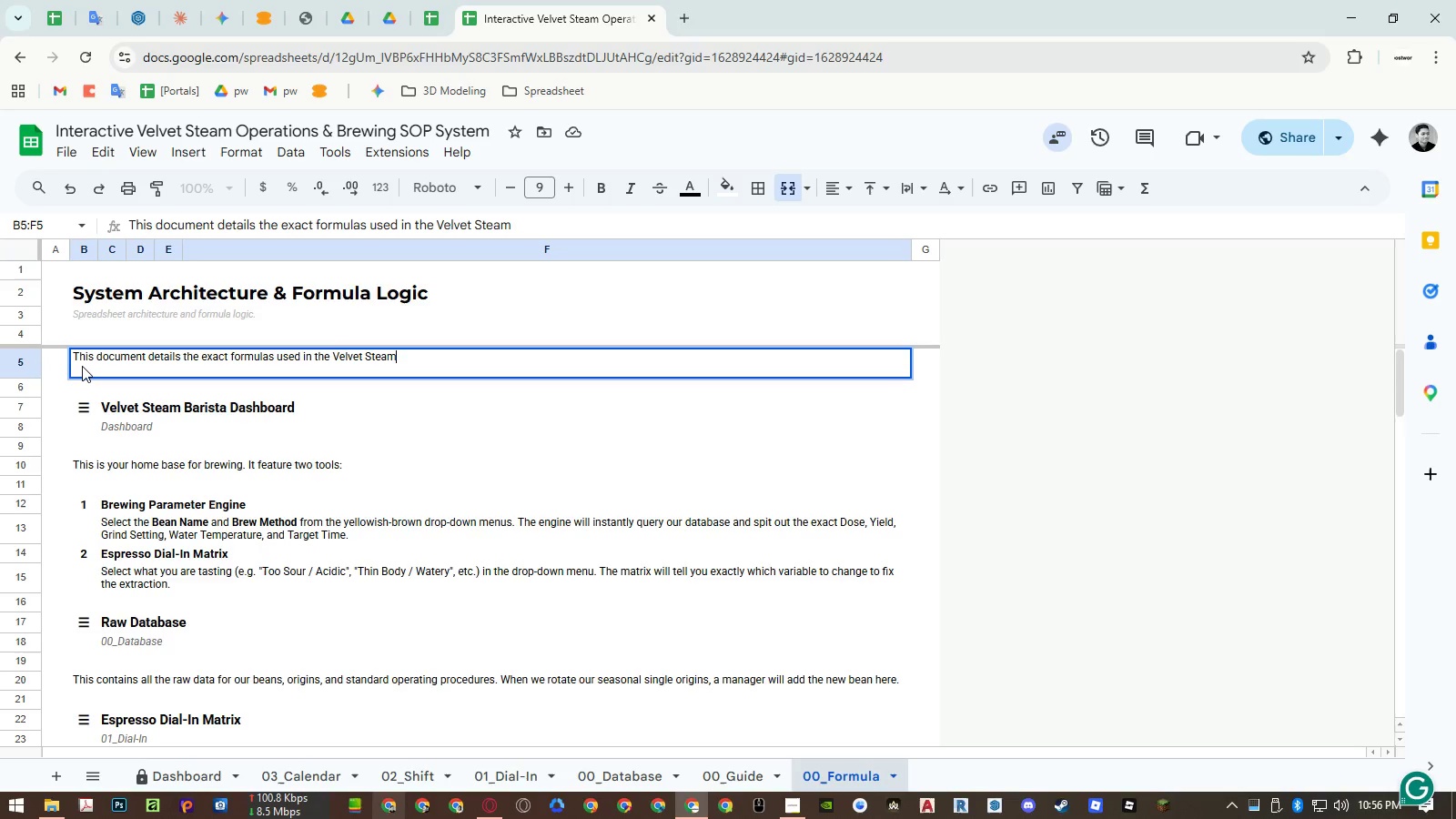 
wait(6.84)
 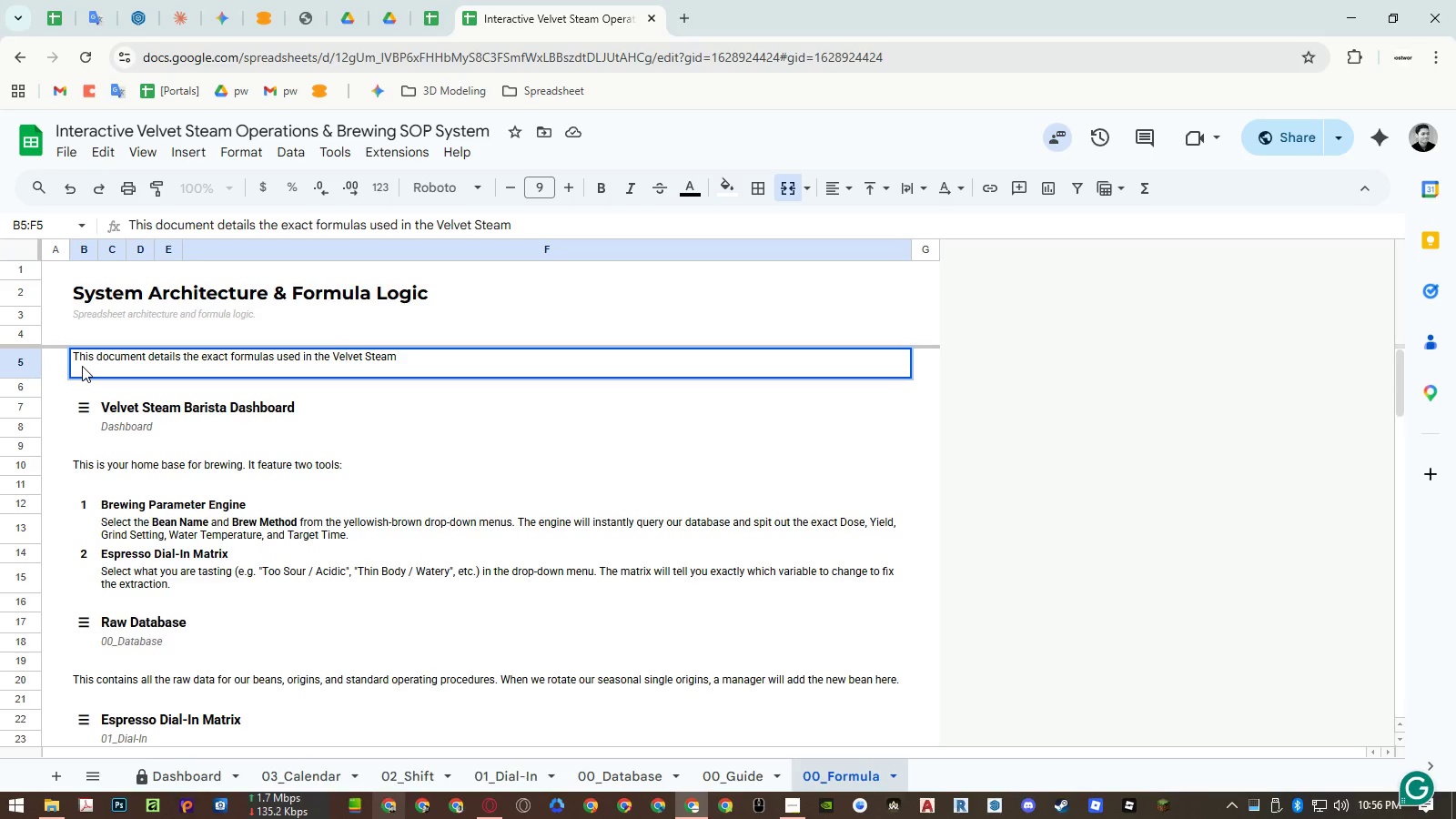 
hold_key(key=Backspace, duration=0.75)
 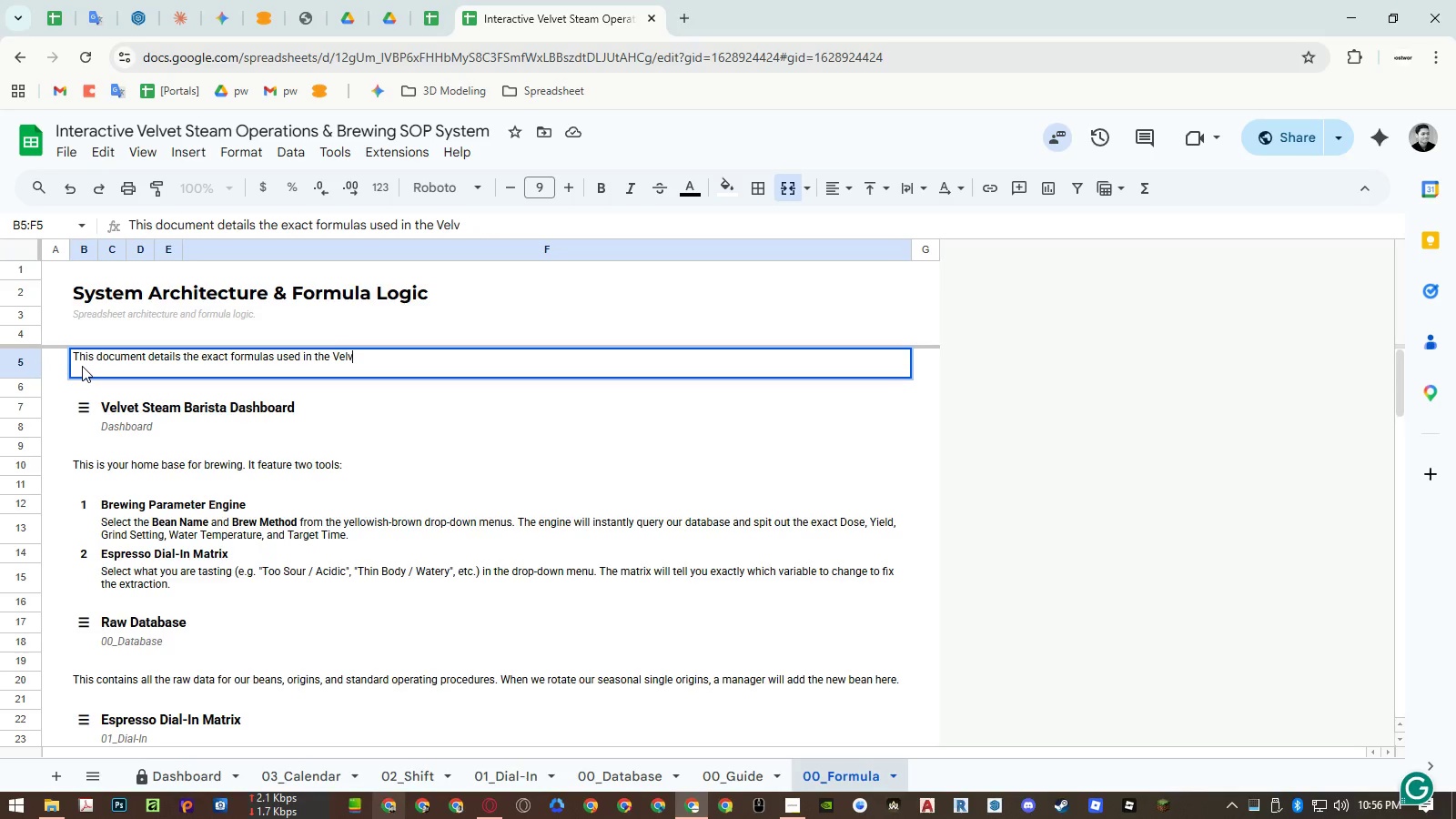 
key(Backspace)
key(Backspace)
key(Backspace)
key(Backspace)
type(Spreas)
key(Backspace)
type(dsheet)
 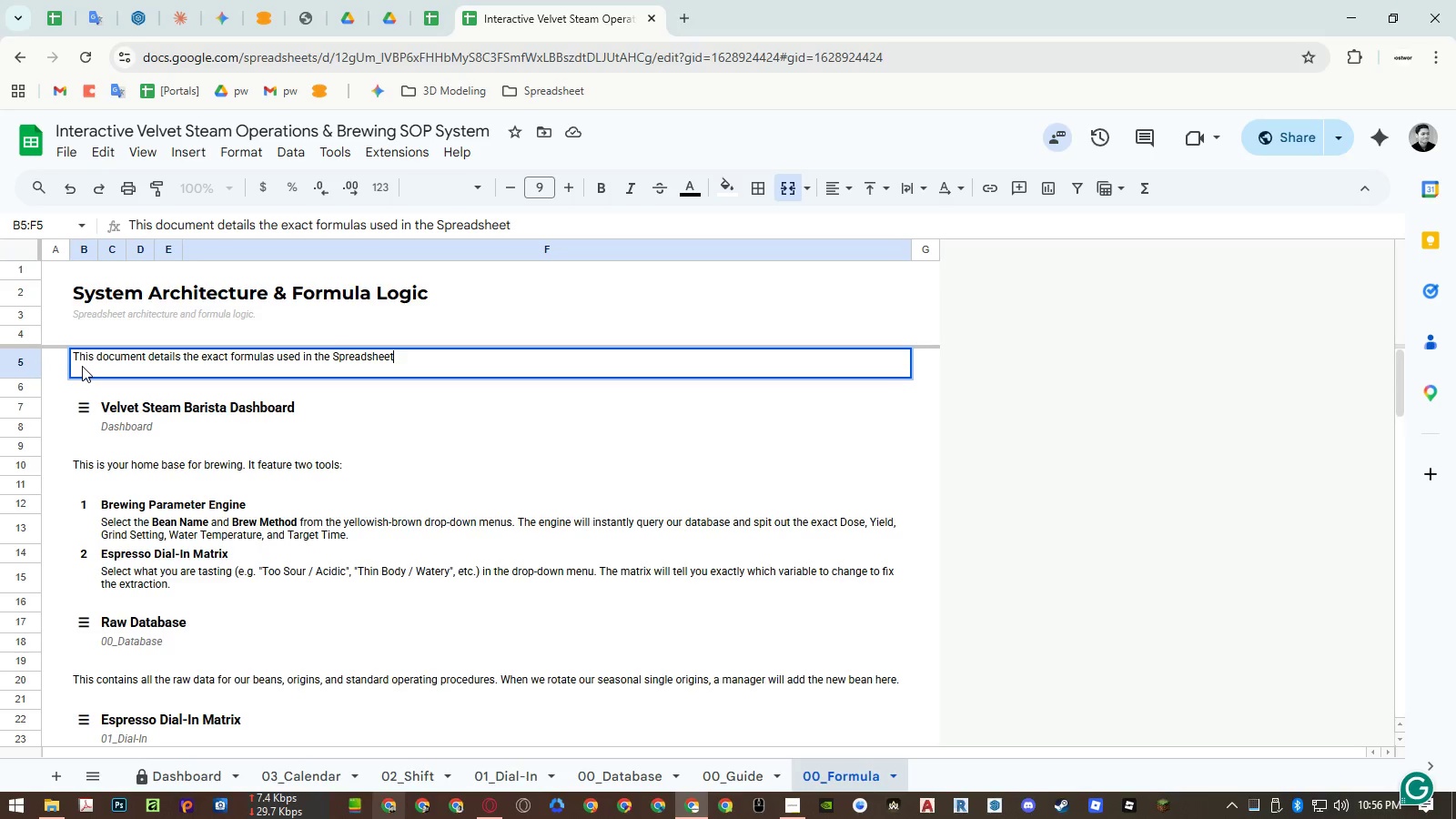 
wait(7.44)
 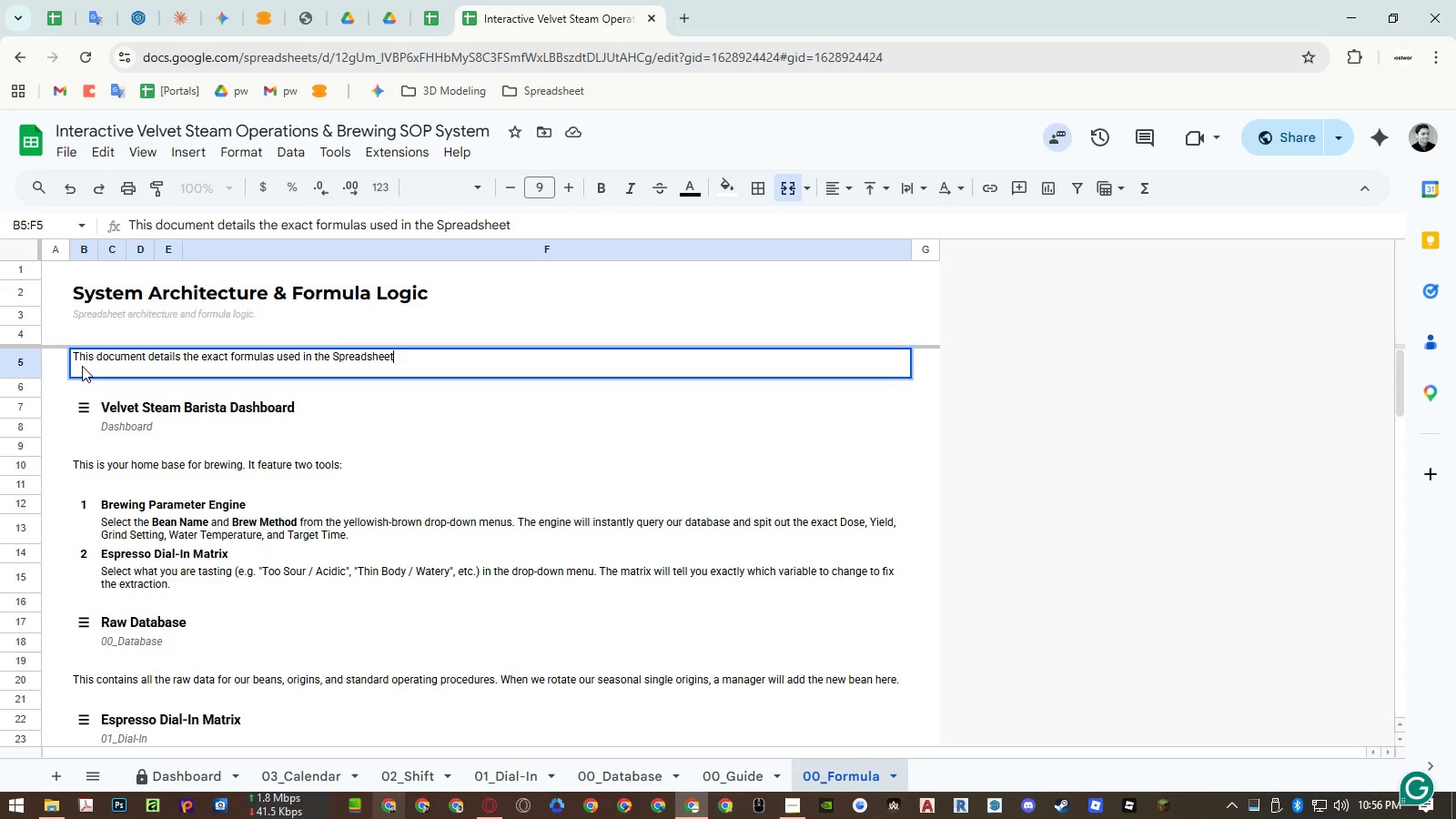 
type( to that)
 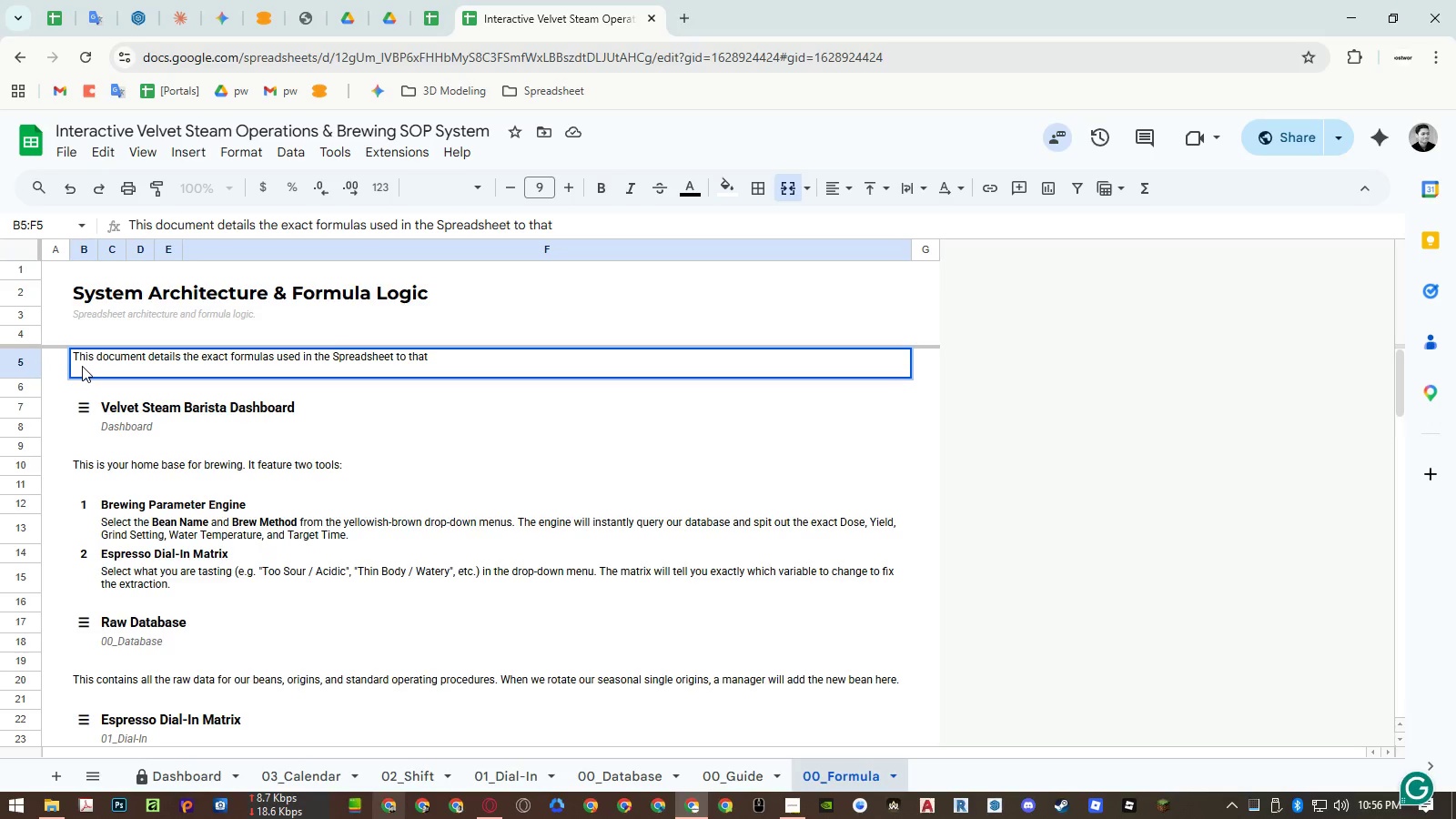 
hold_key(key=Backspace, duration=0.69)
 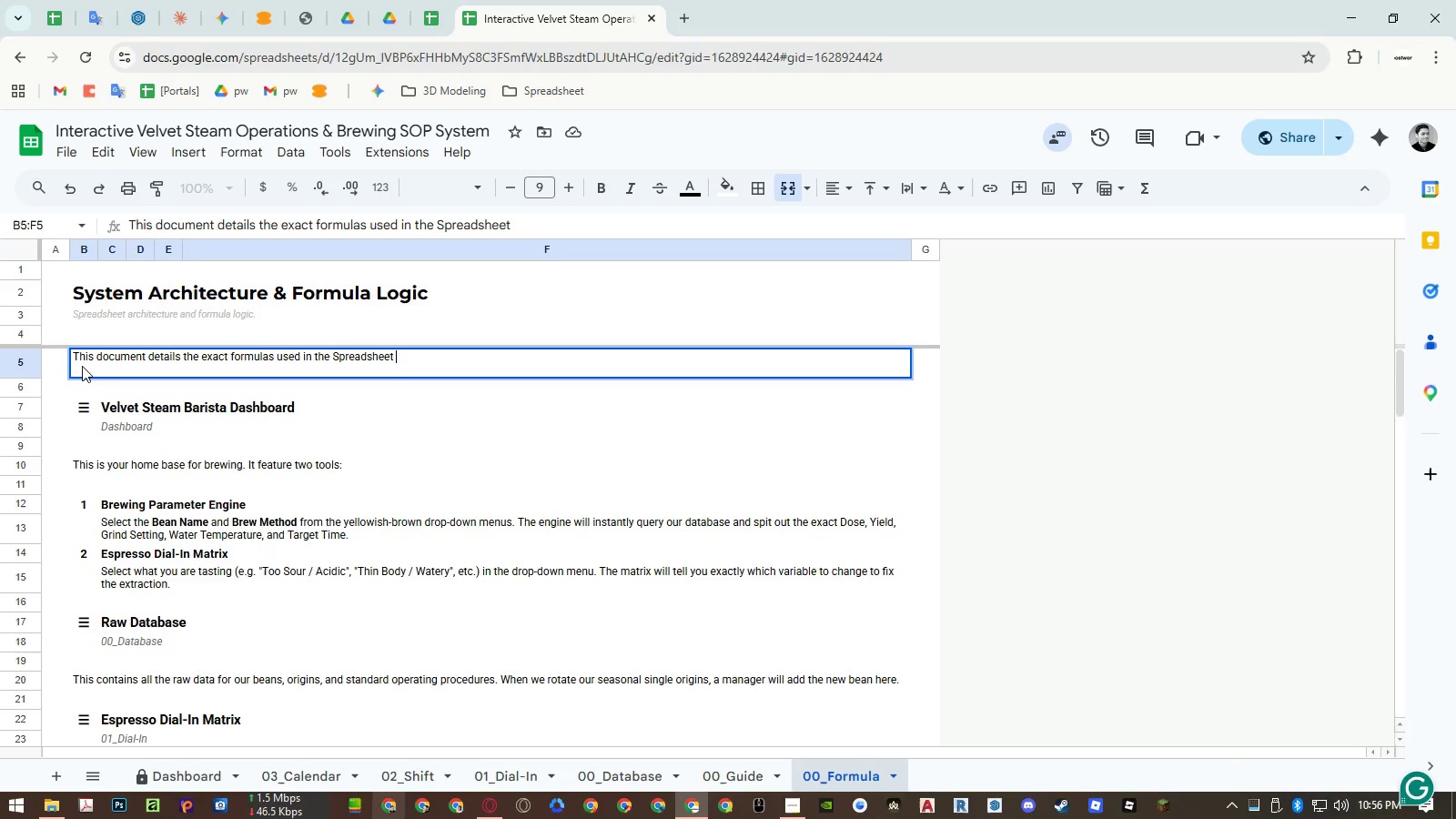 
key(Backspace)
type( so that the system administrator can troubleshoot )
key(Backspace)
type(, scale, or modify the spreadsheet in the future.)
 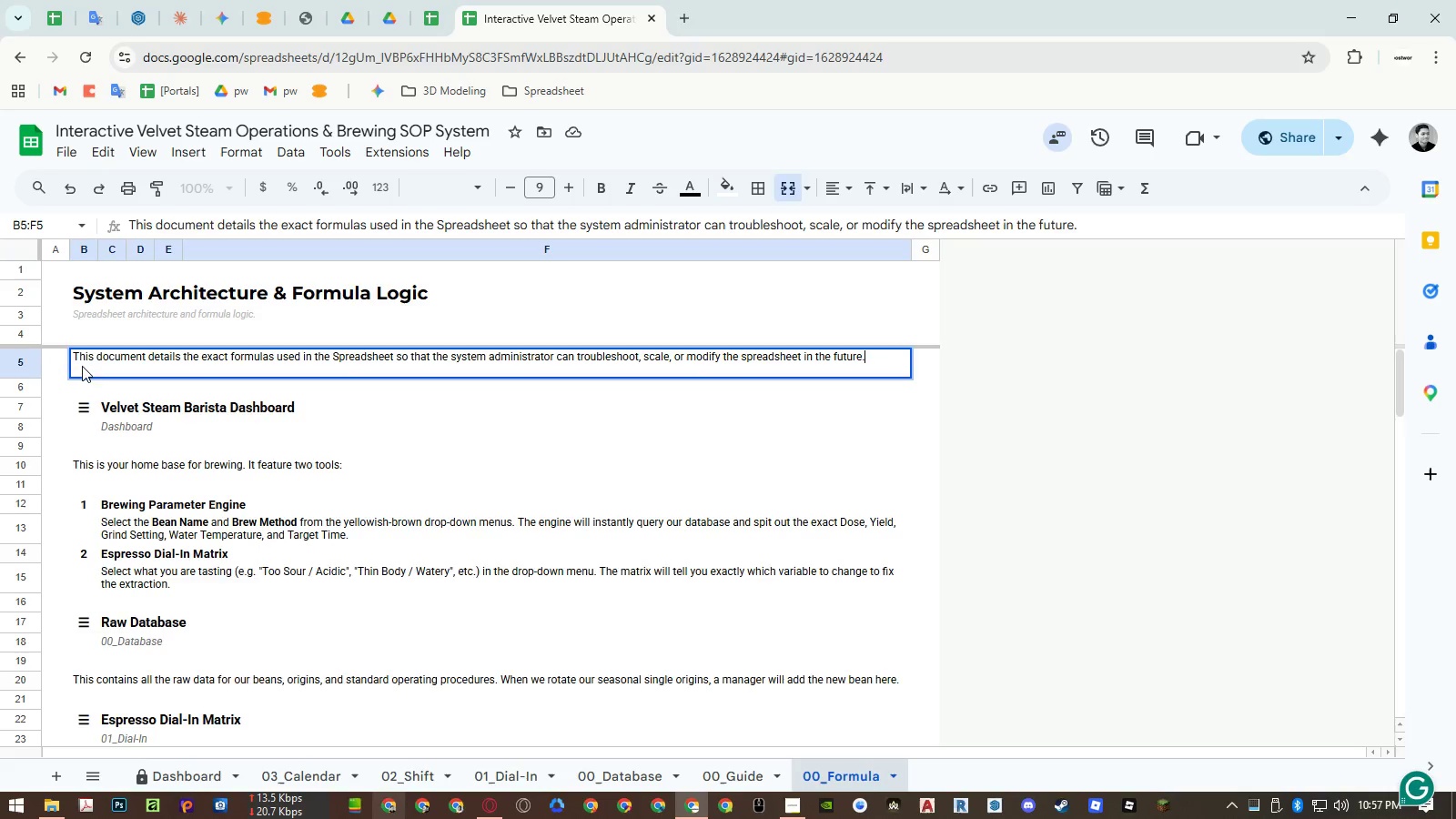 
key(Enter)
 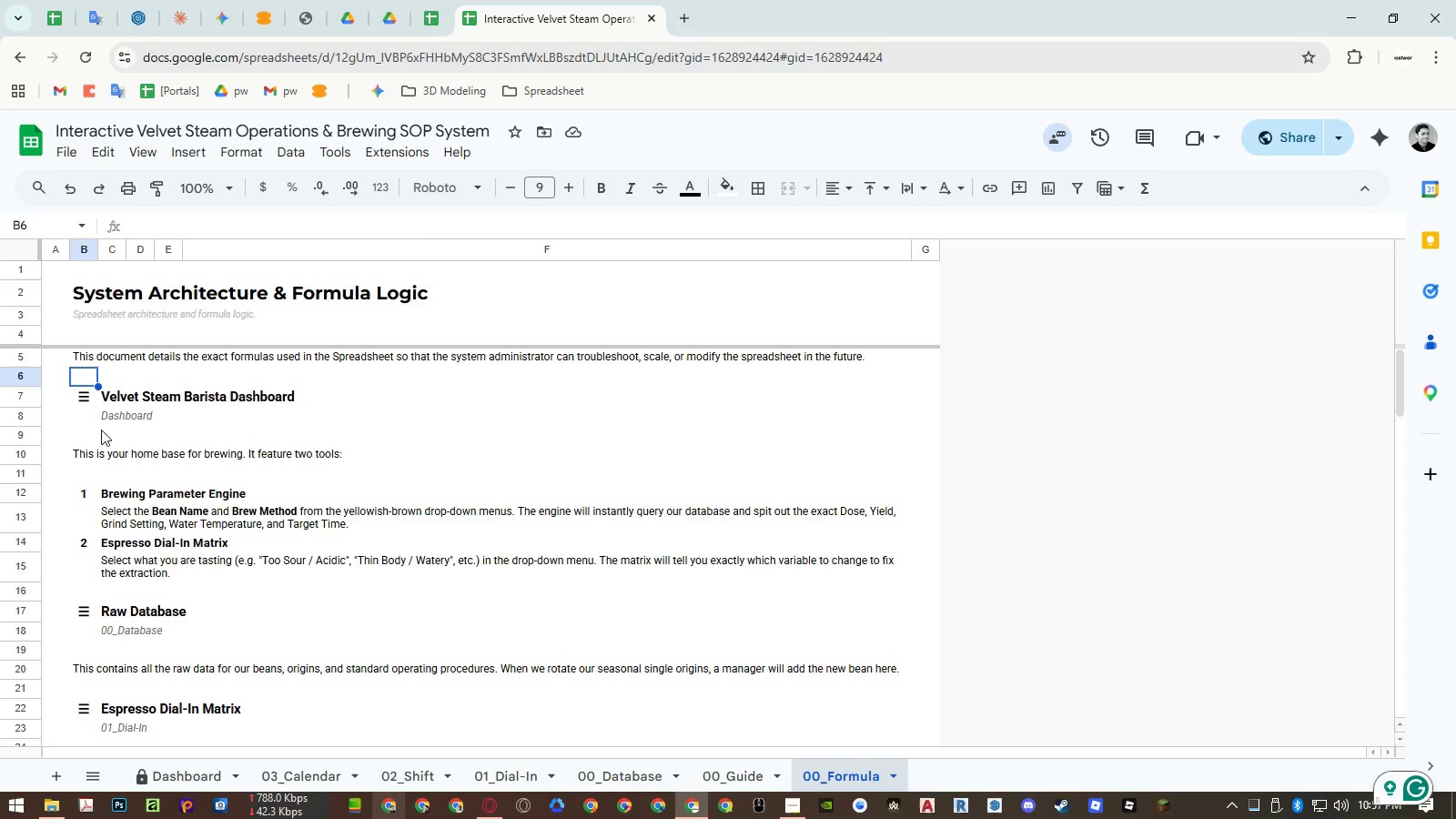 
wait(28.92)
 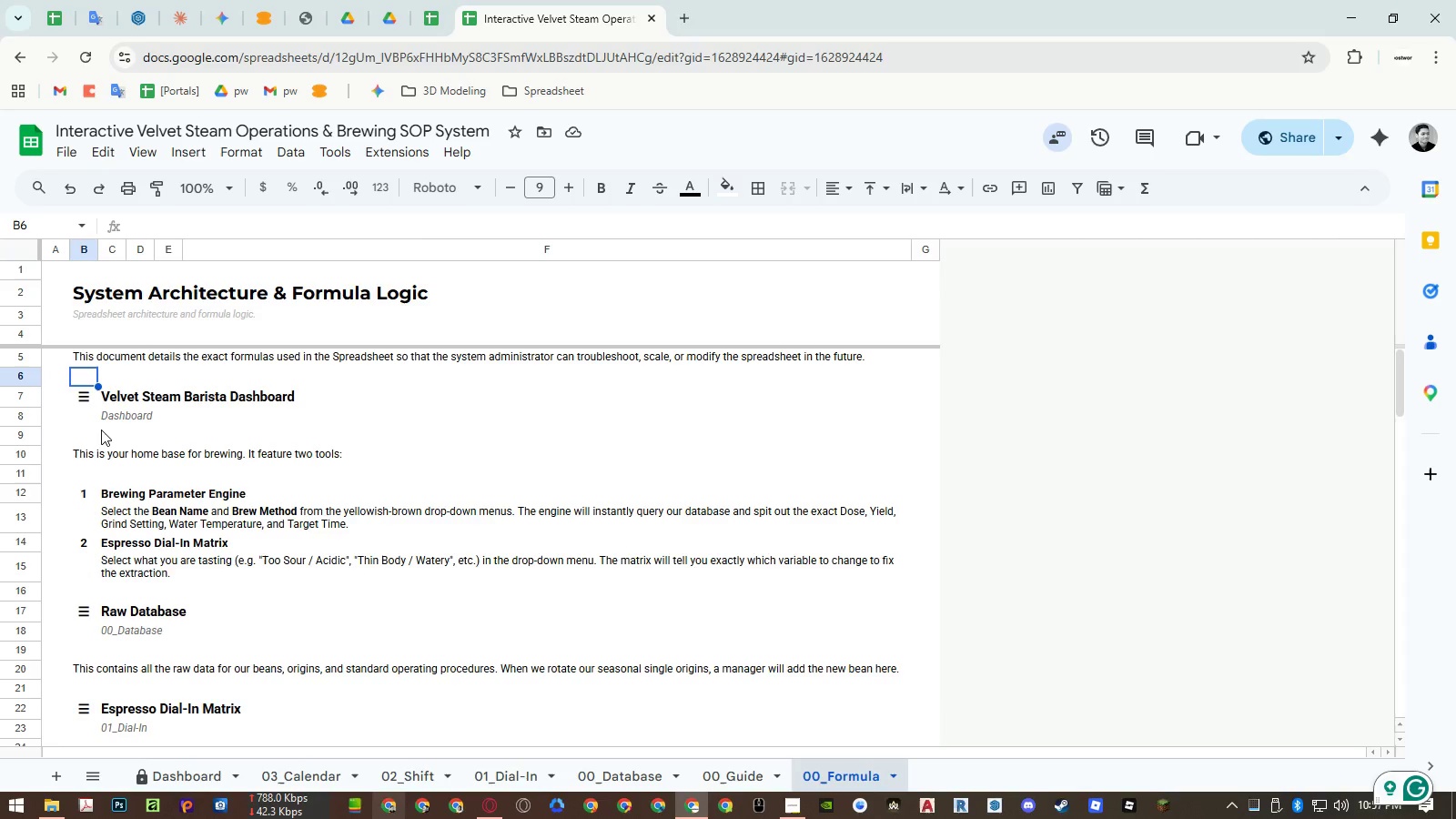 
scroll: coordinate [111, 469], scroll_direction: up, amount: 1.0
 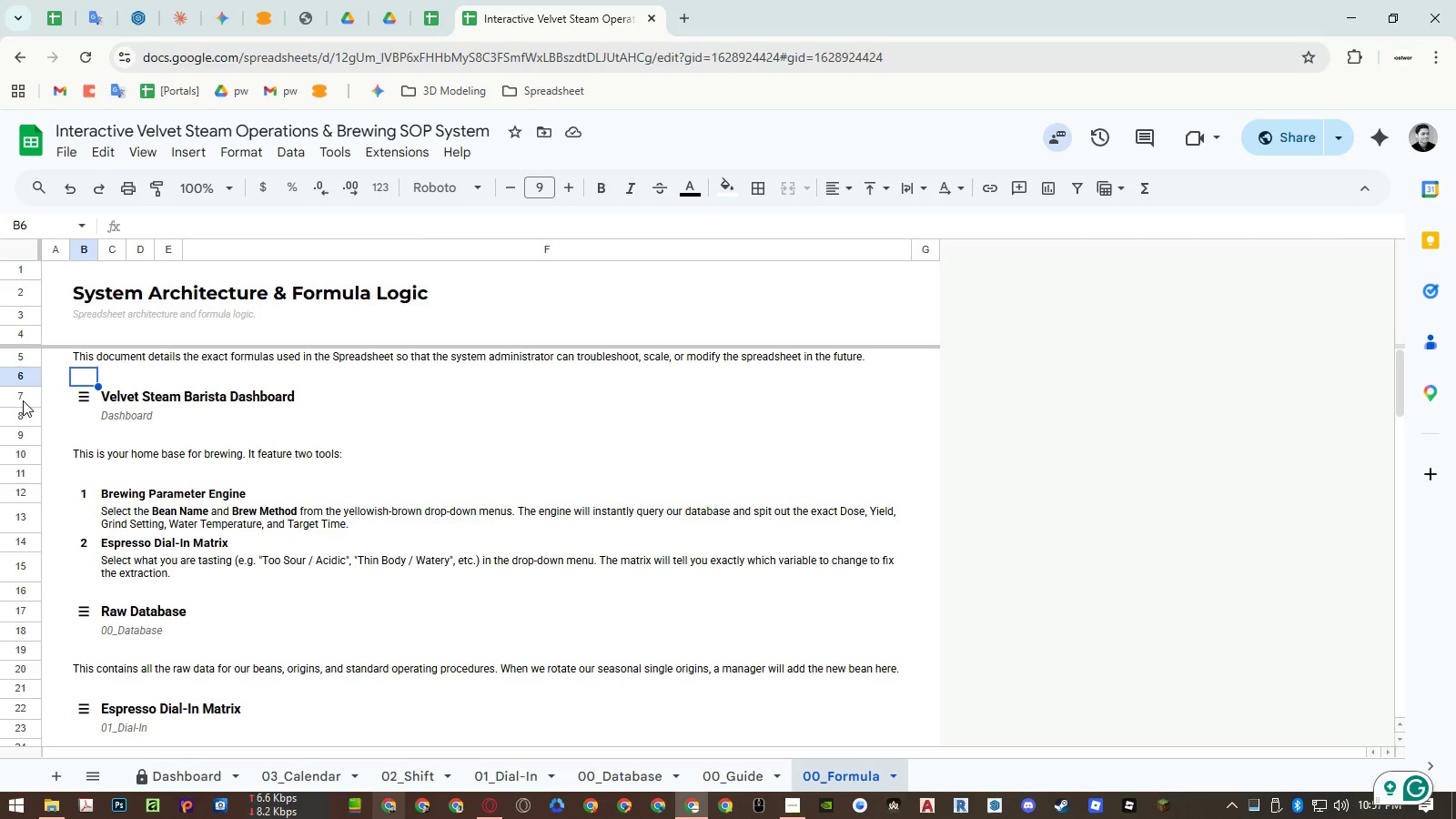 
left_click_drag(start_coordinate=[23, 399], to_coordinate=[28, 457])
 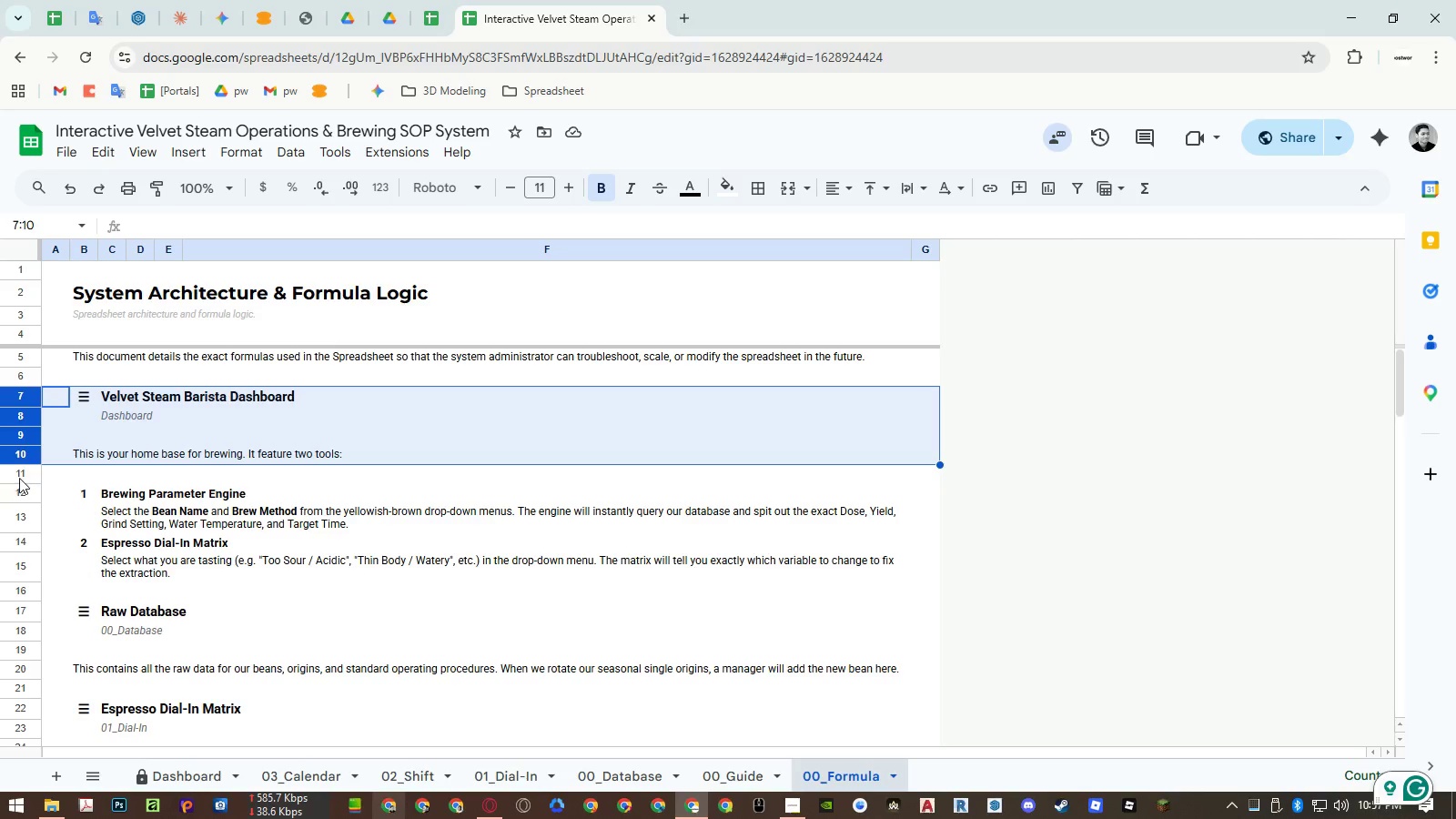 
left_click_drag(start_coordinate=[19, 477], to_coordinate=[17, 400])
 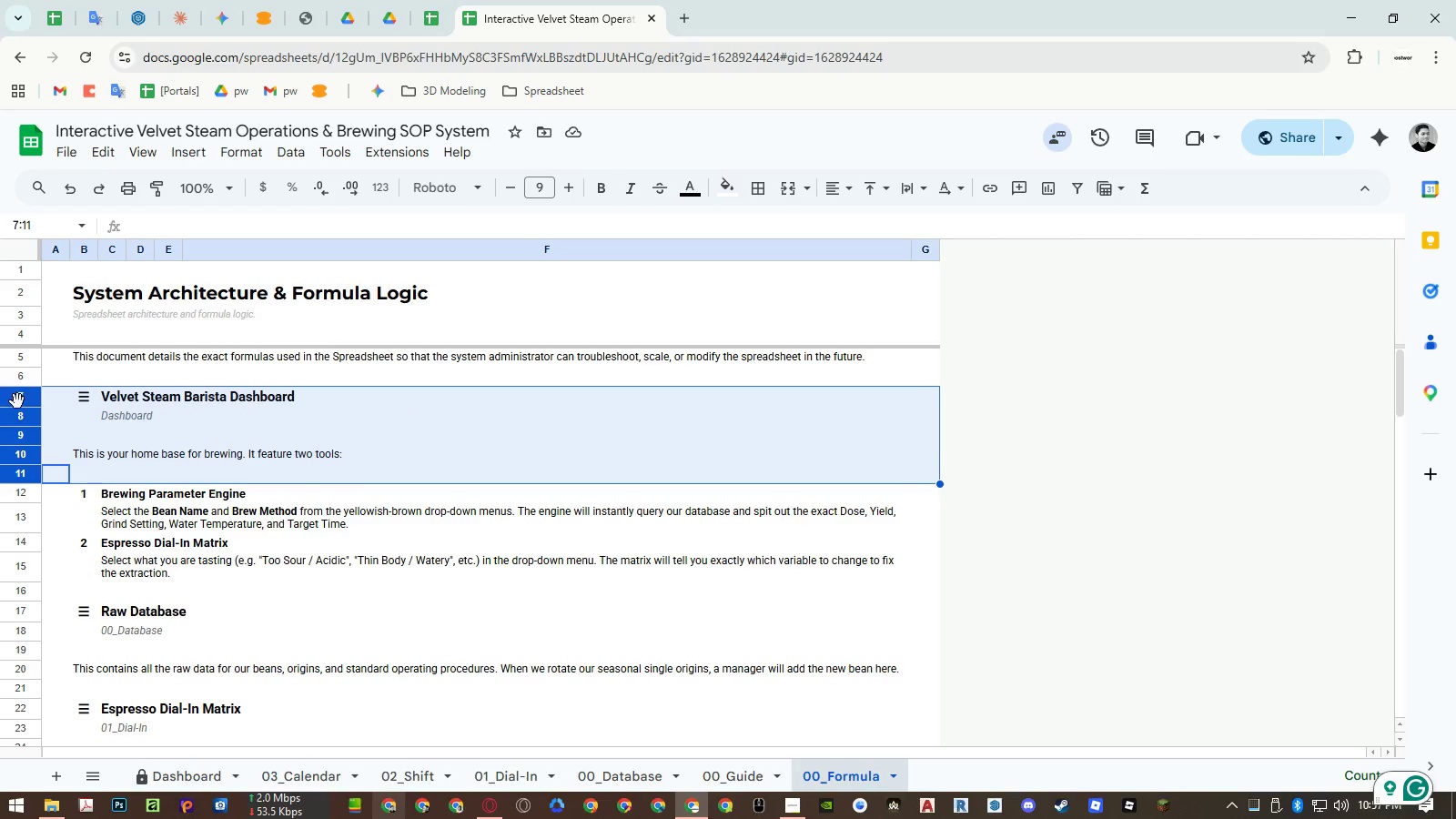 
key(Control+ControlLeft)
 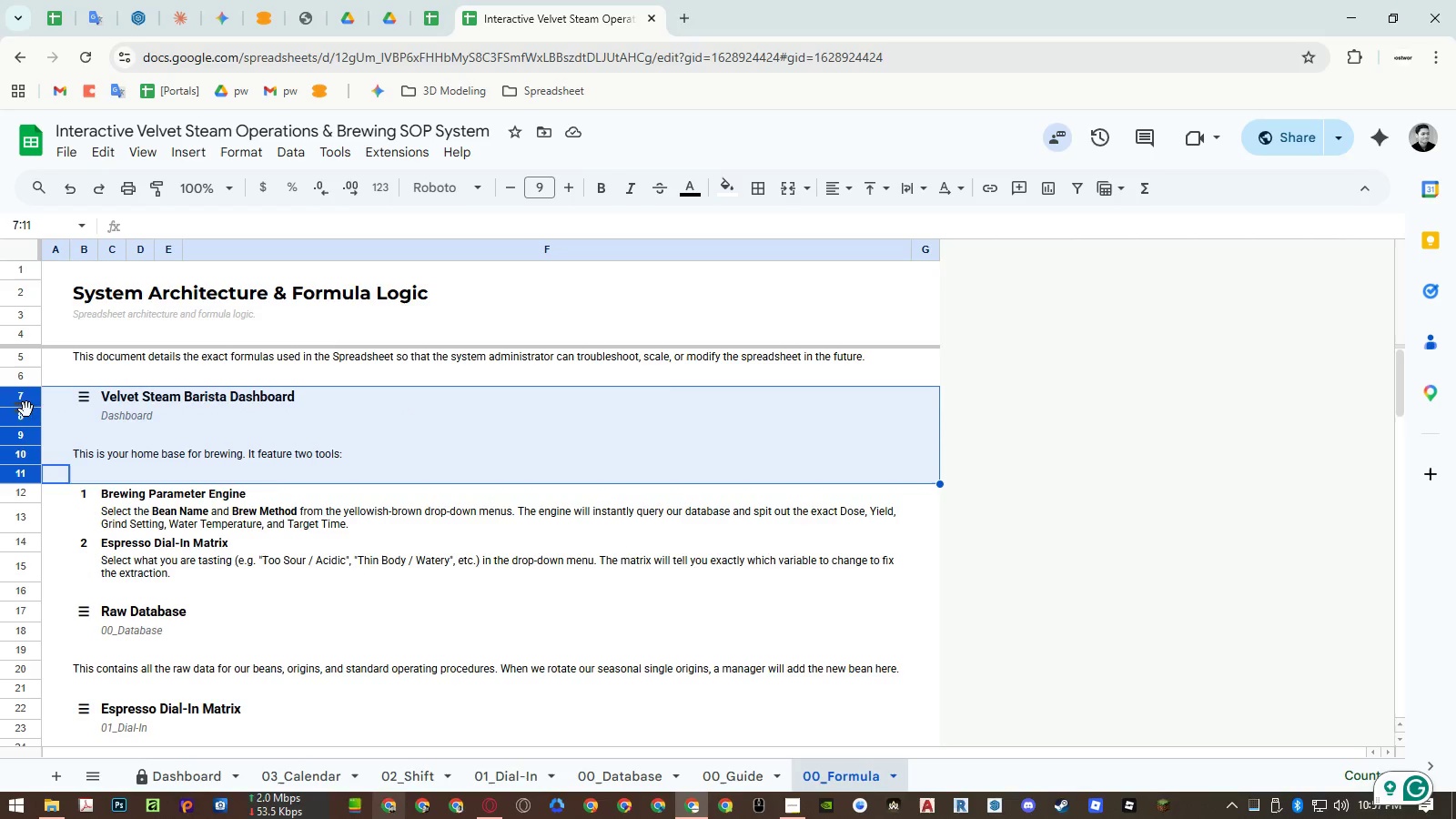 
key(Control+C)
 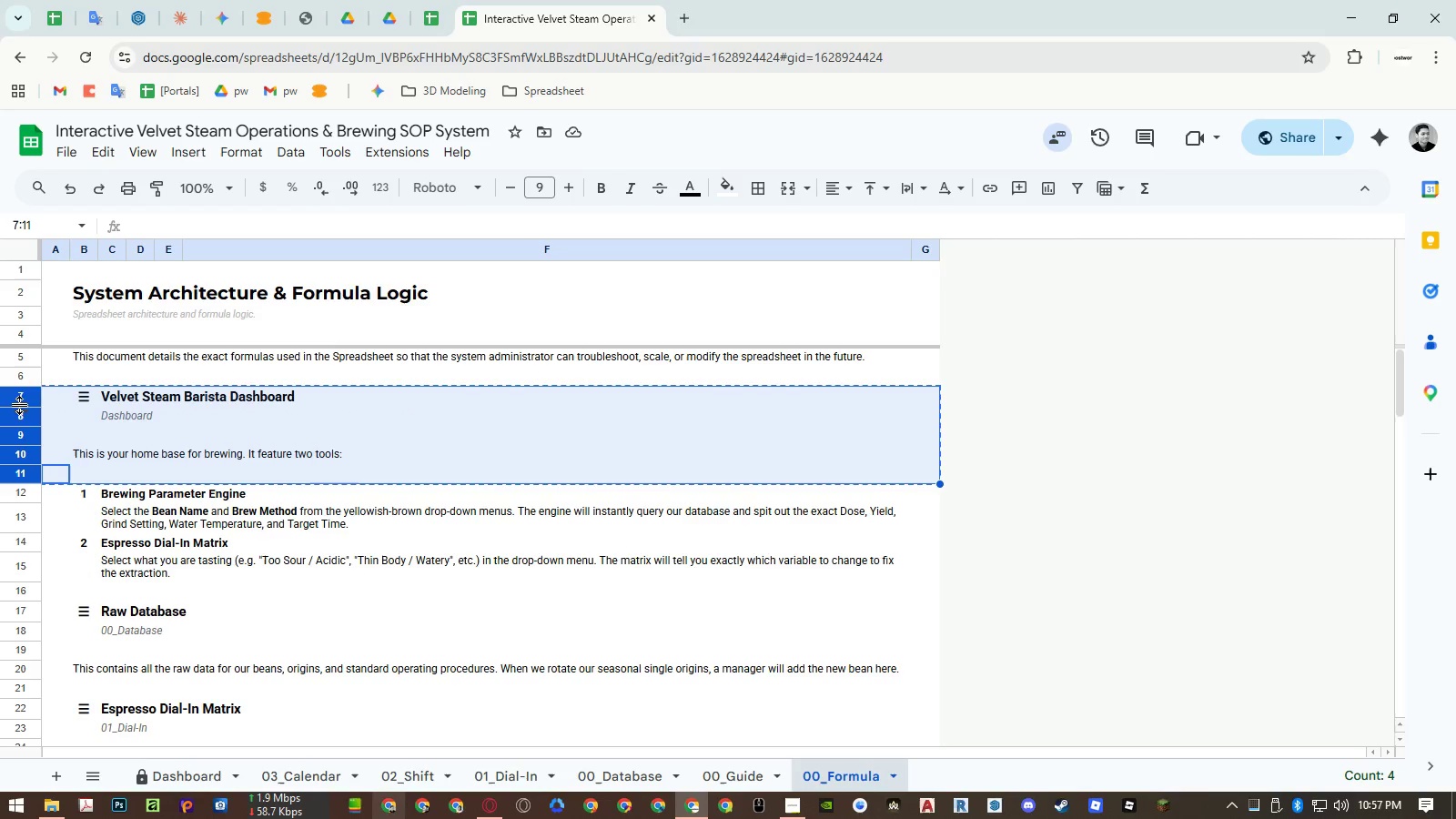 
right_click([18, 402])
 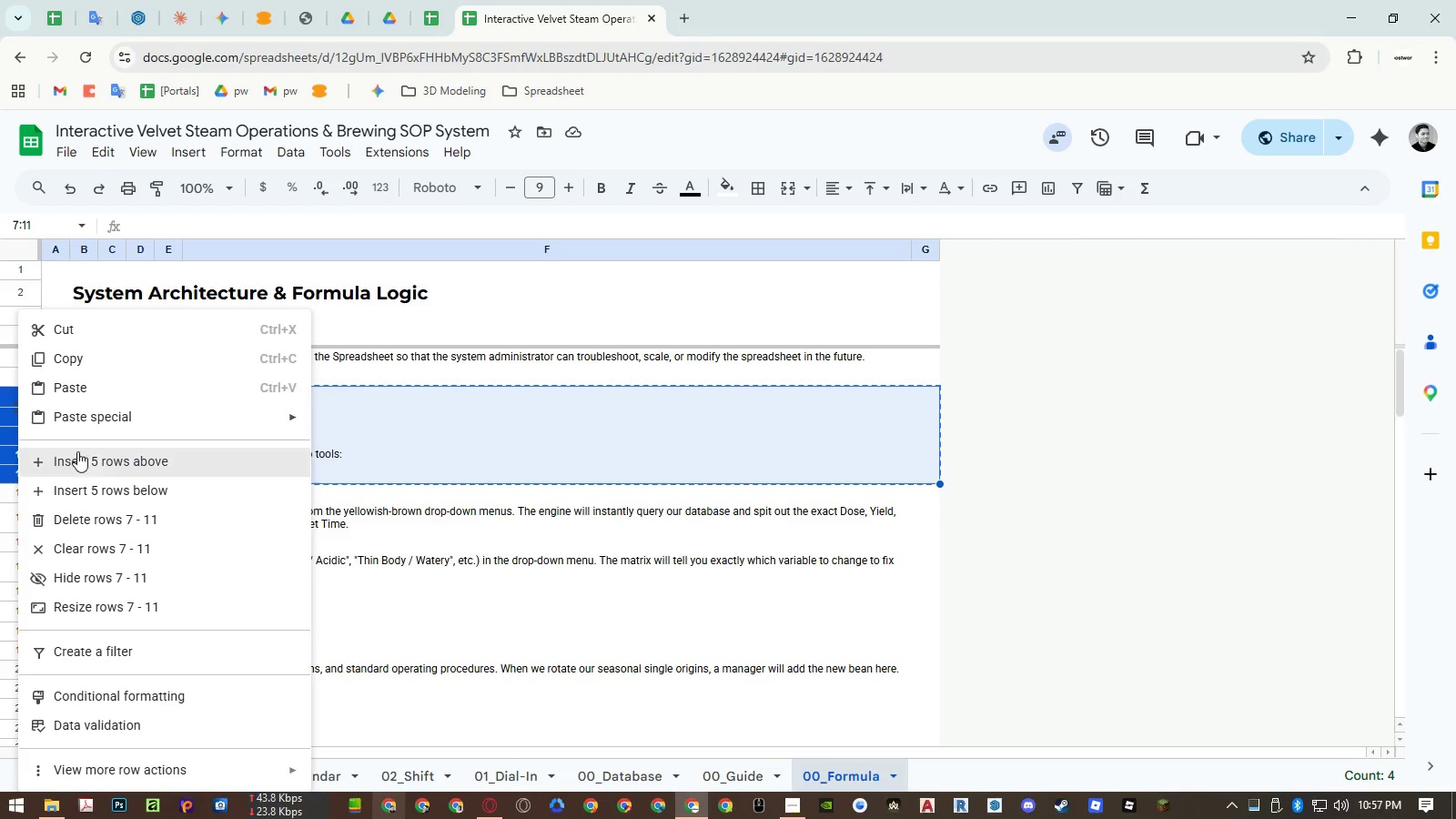 
left_click([79, 460])
 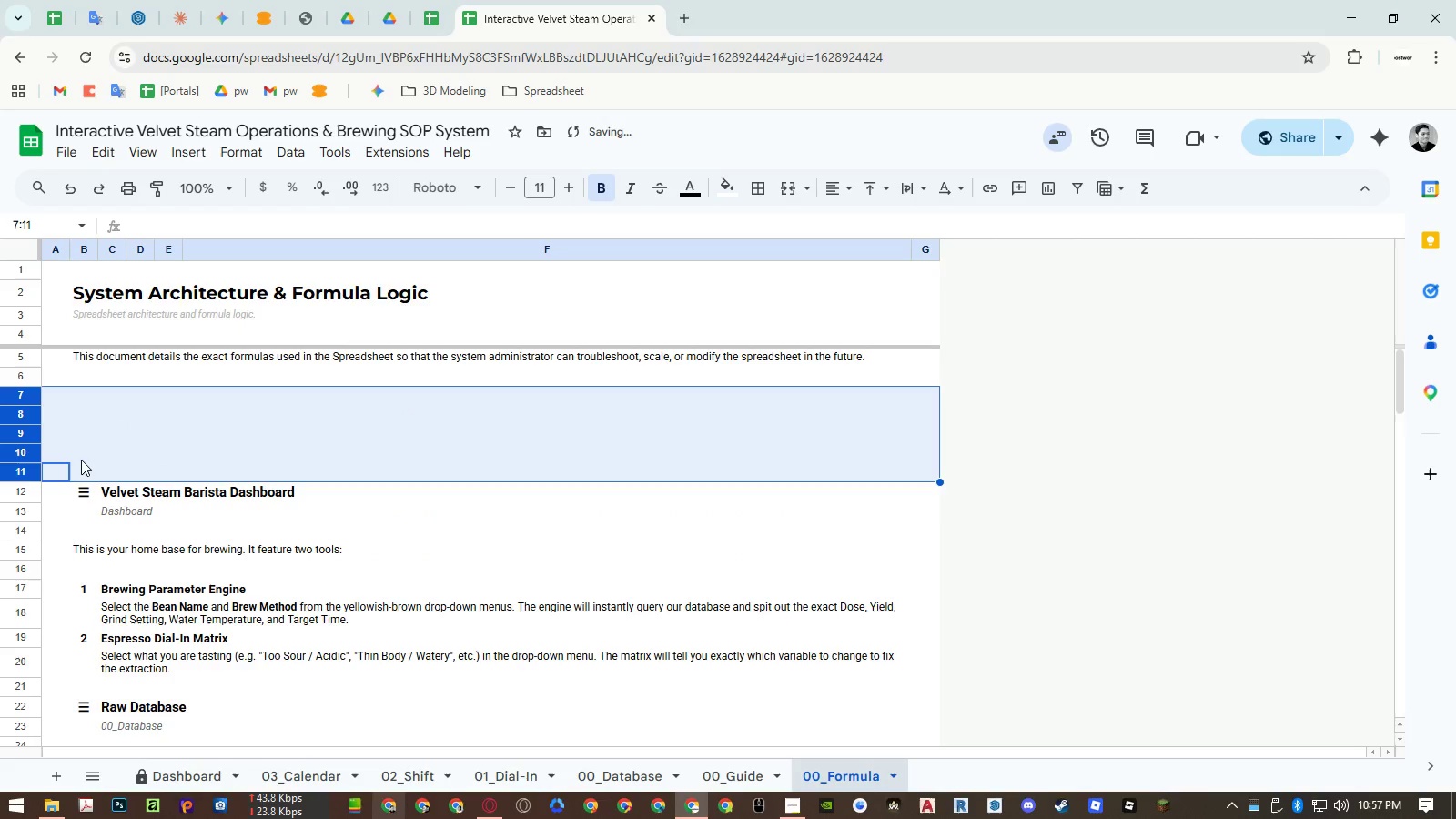 
key(Control+ControlLeft)
 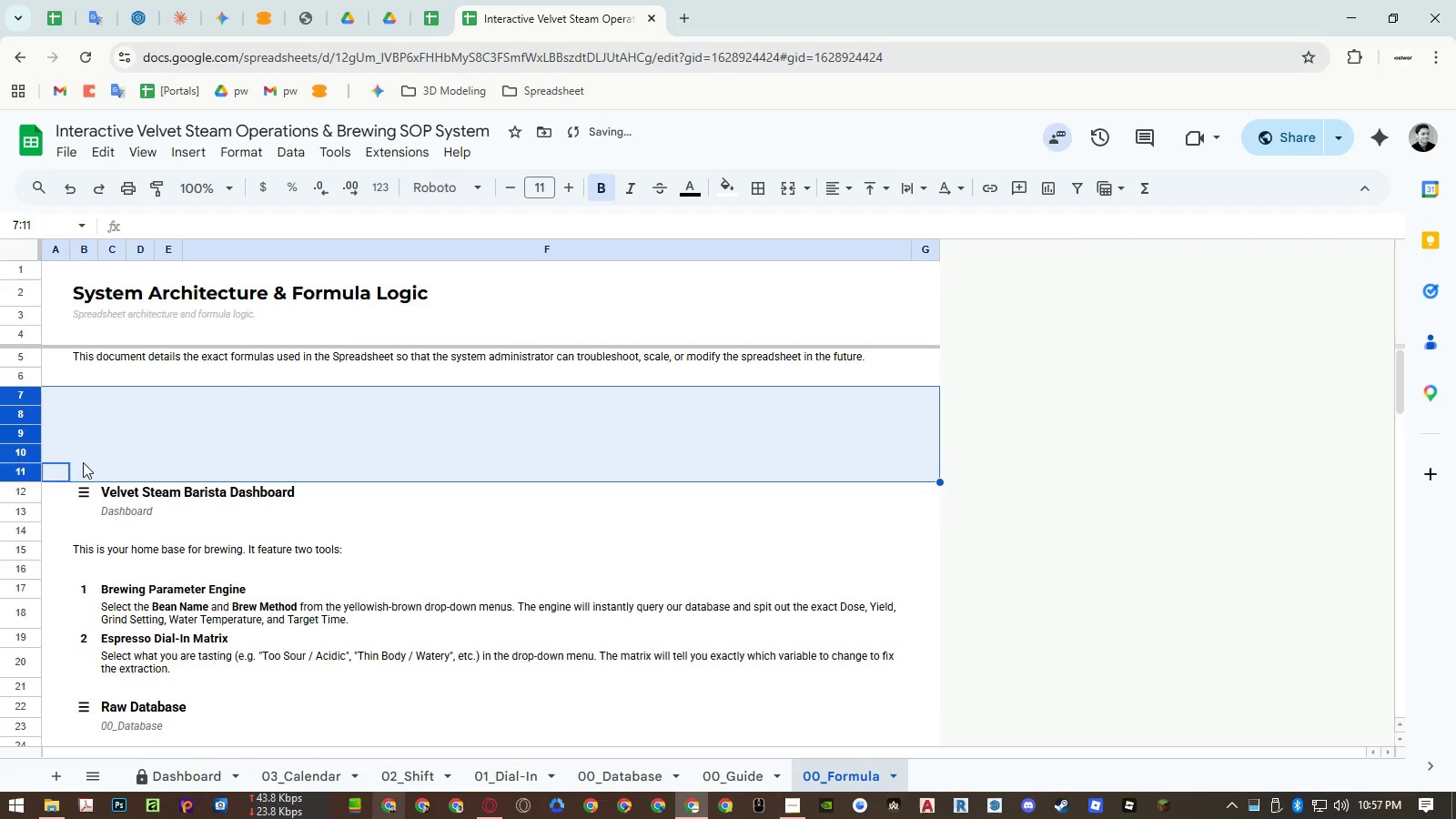 
key(Control+V)
 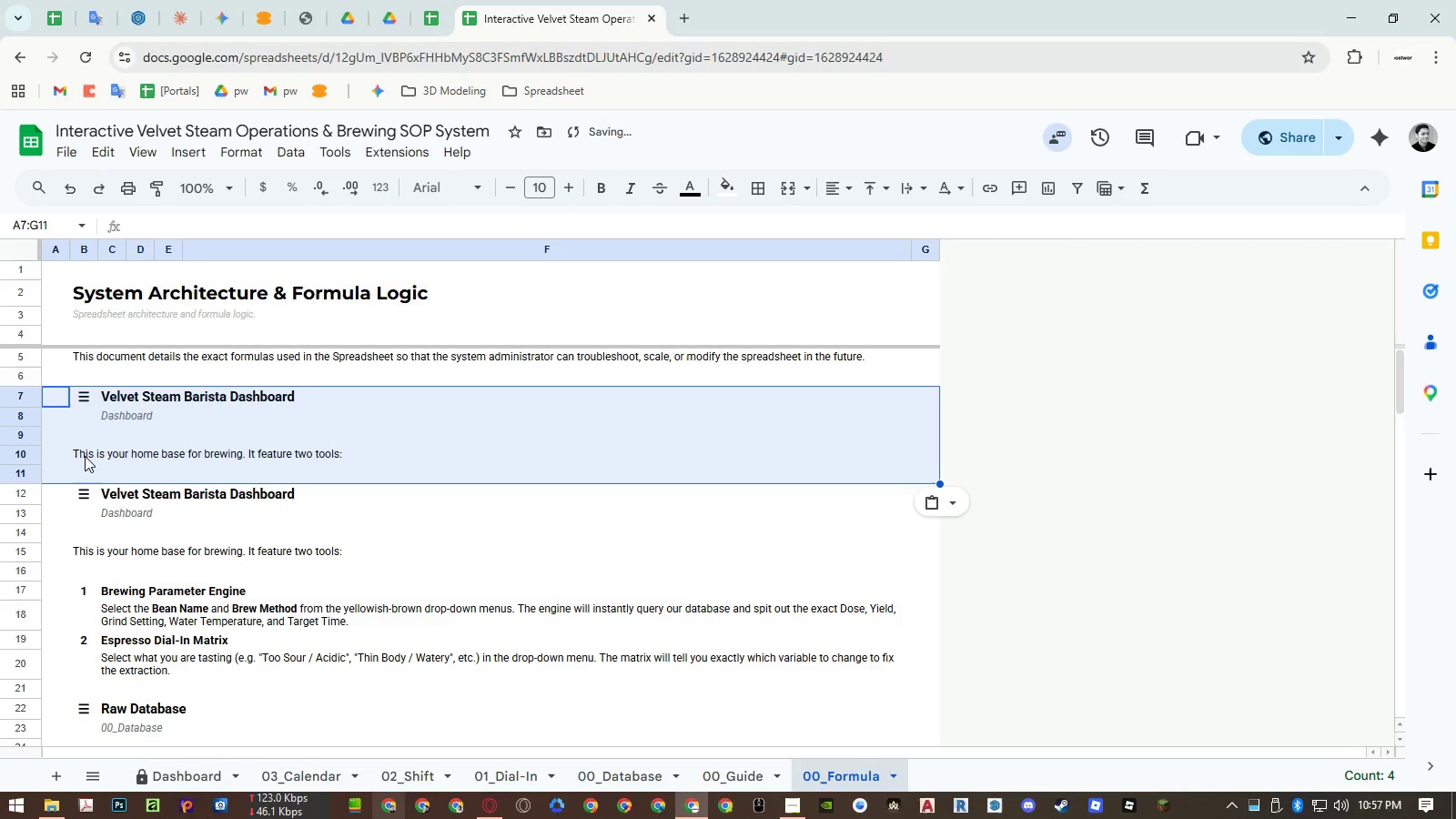 
left_click([85, 456])
 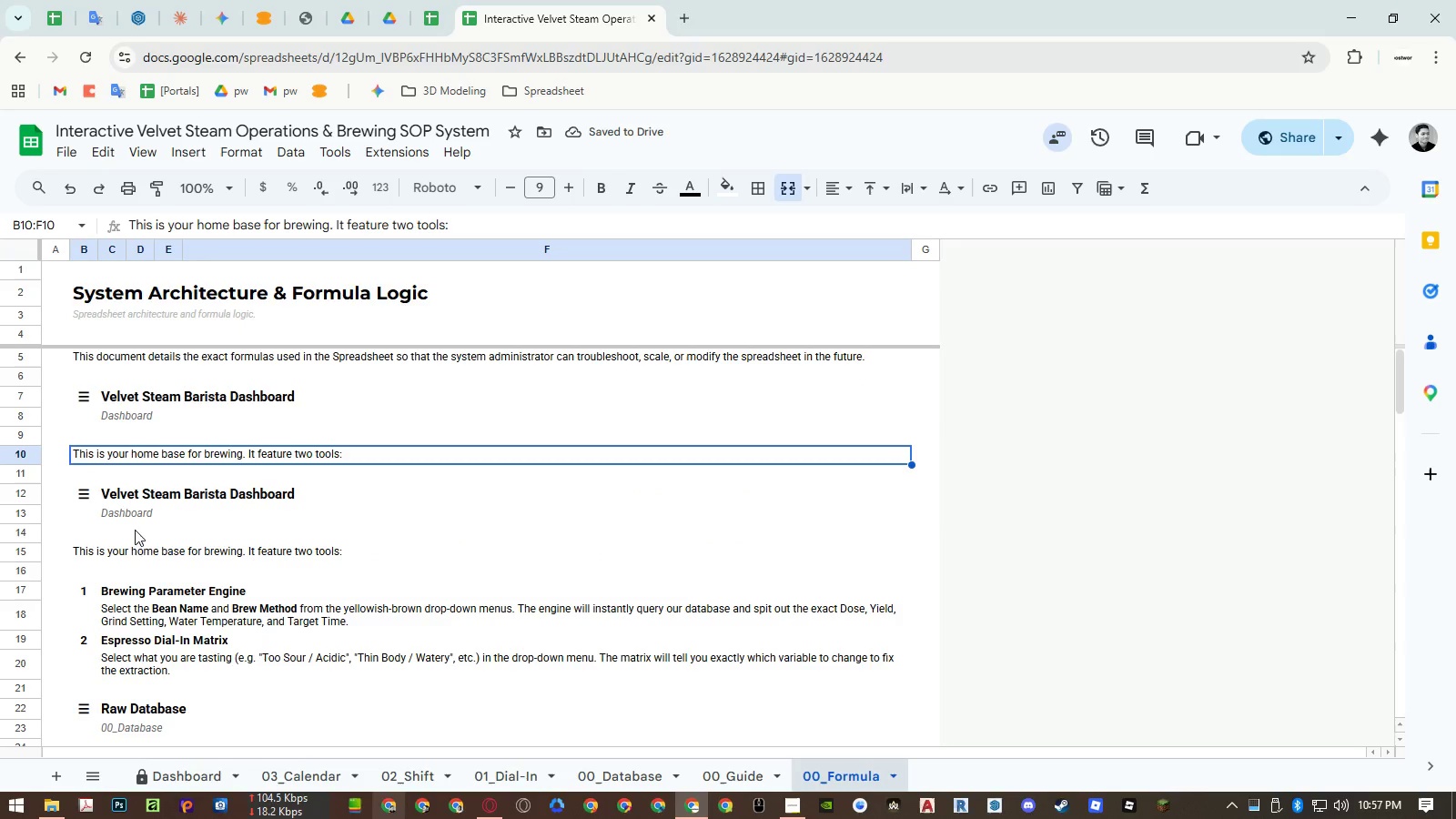 
left_click([119, 592])
 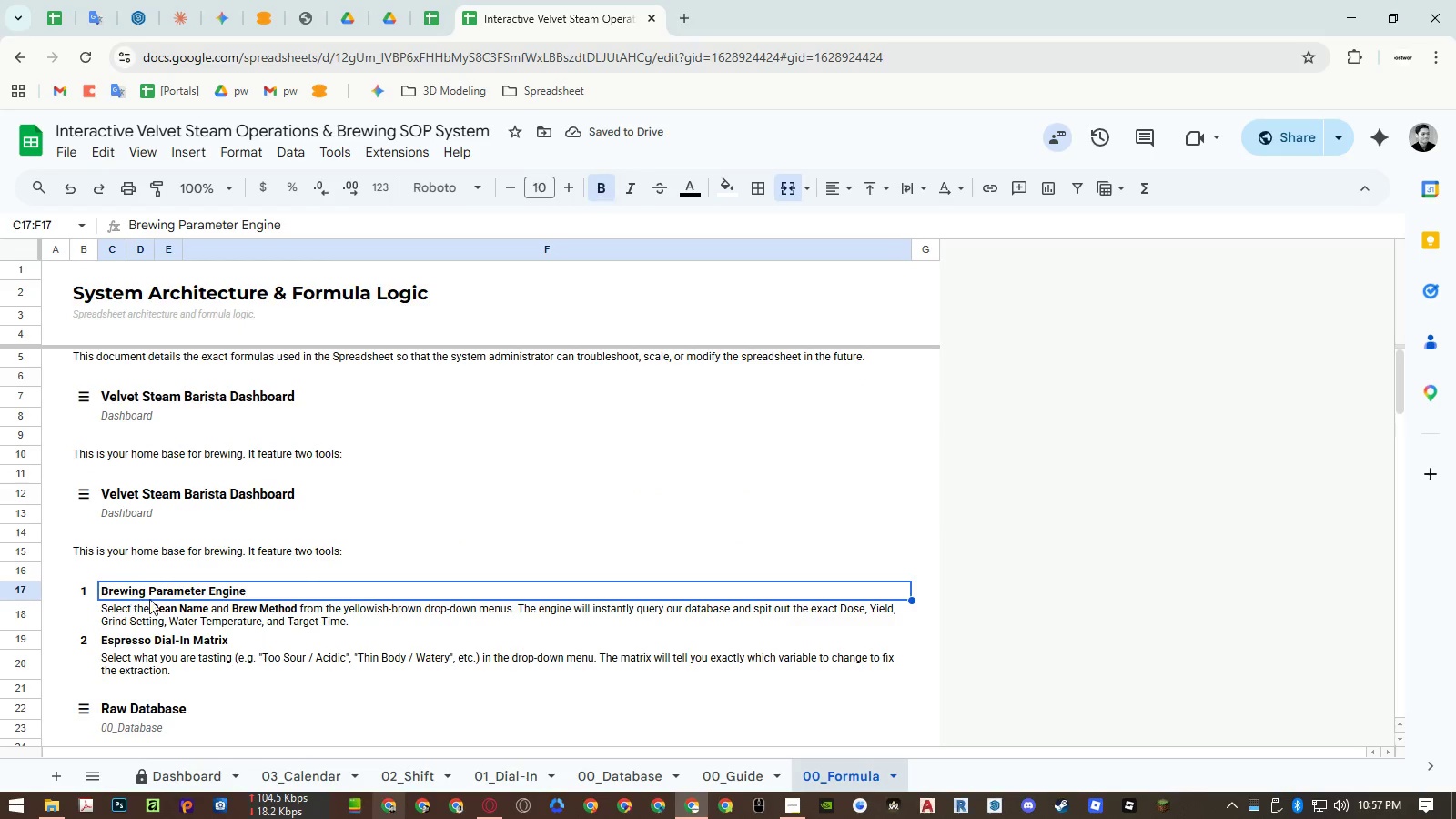 
key(Control+ControlLeft)
 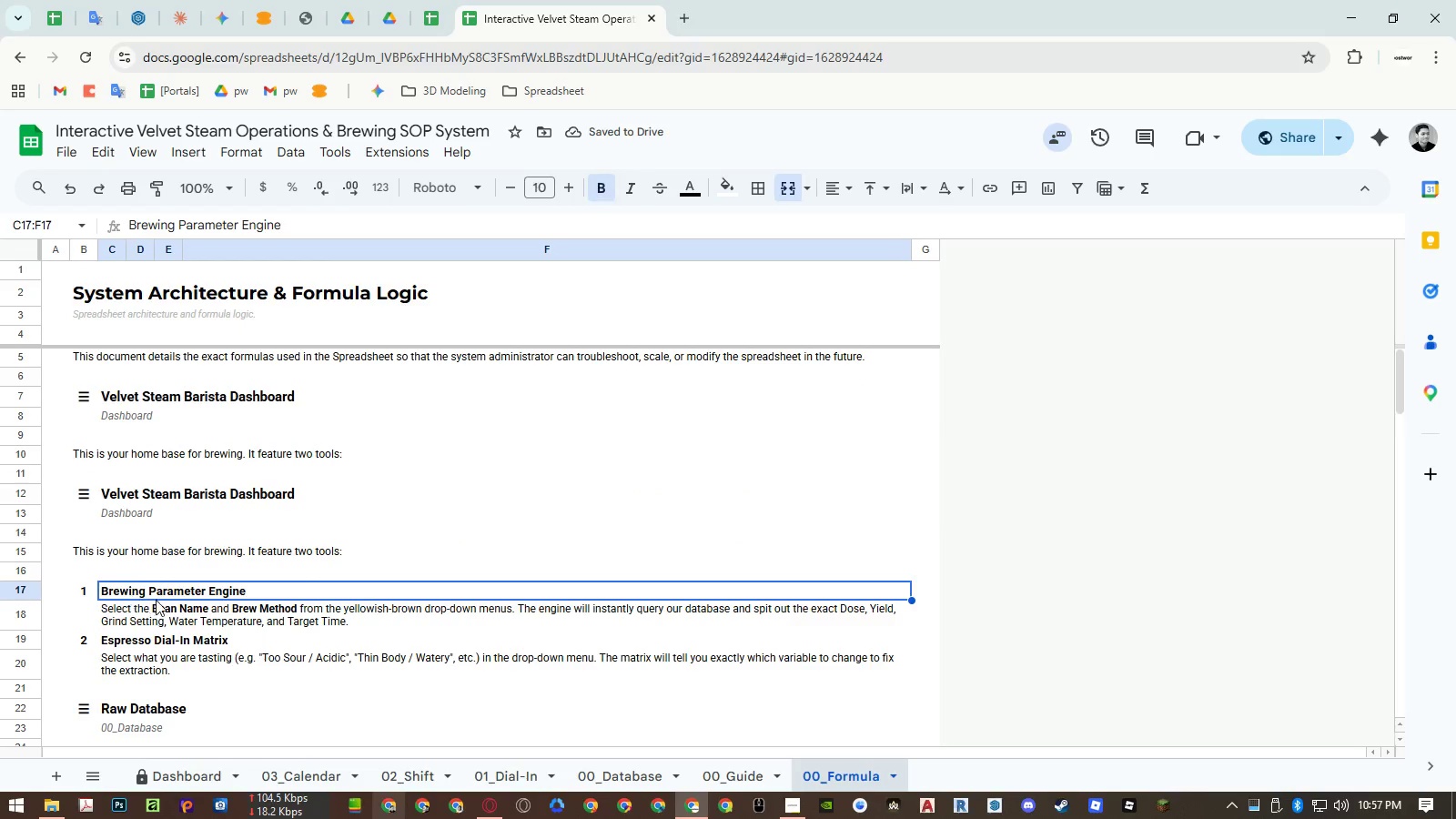 
key(Control+C)
 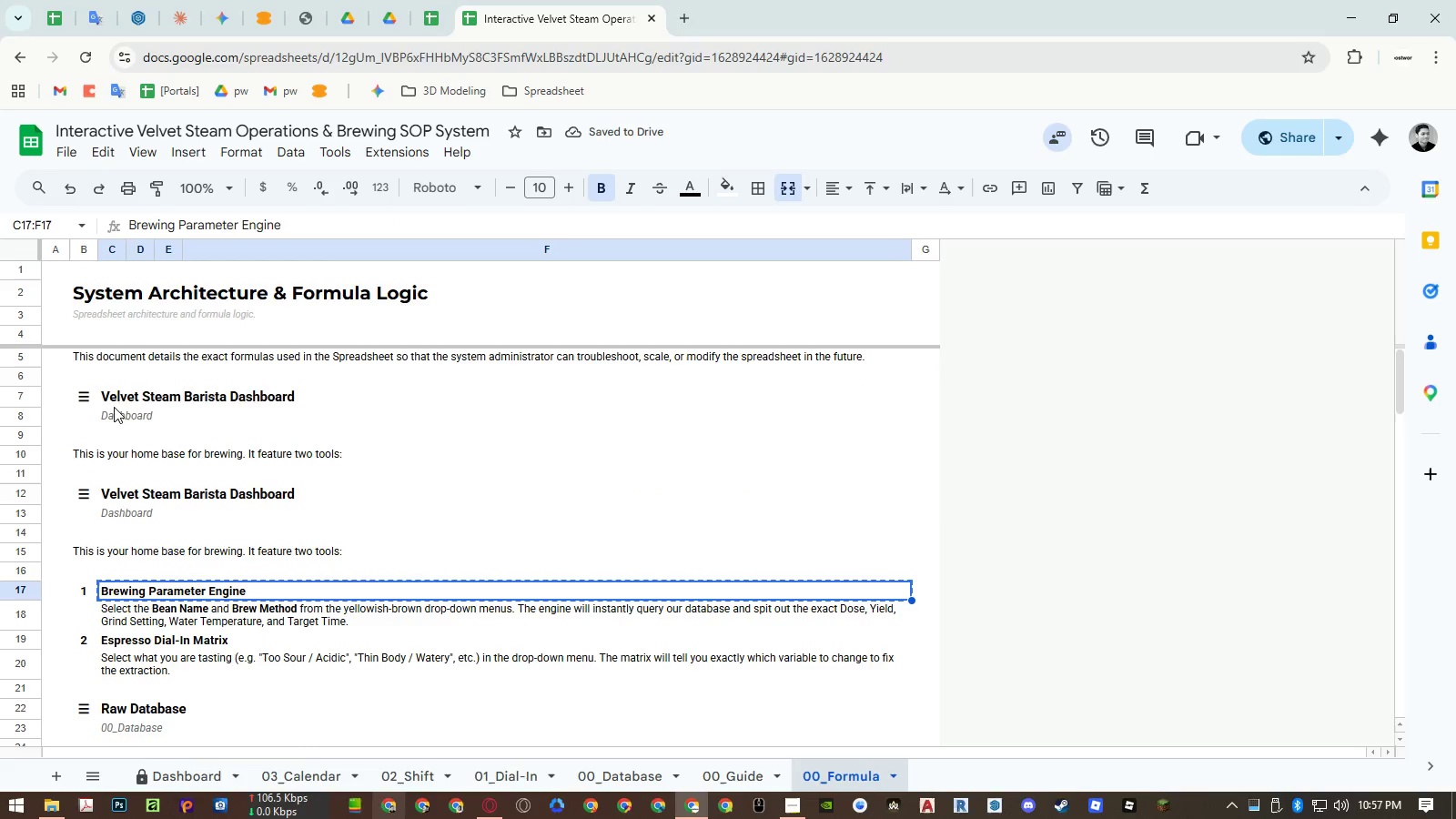 
left_click([113, 401])
 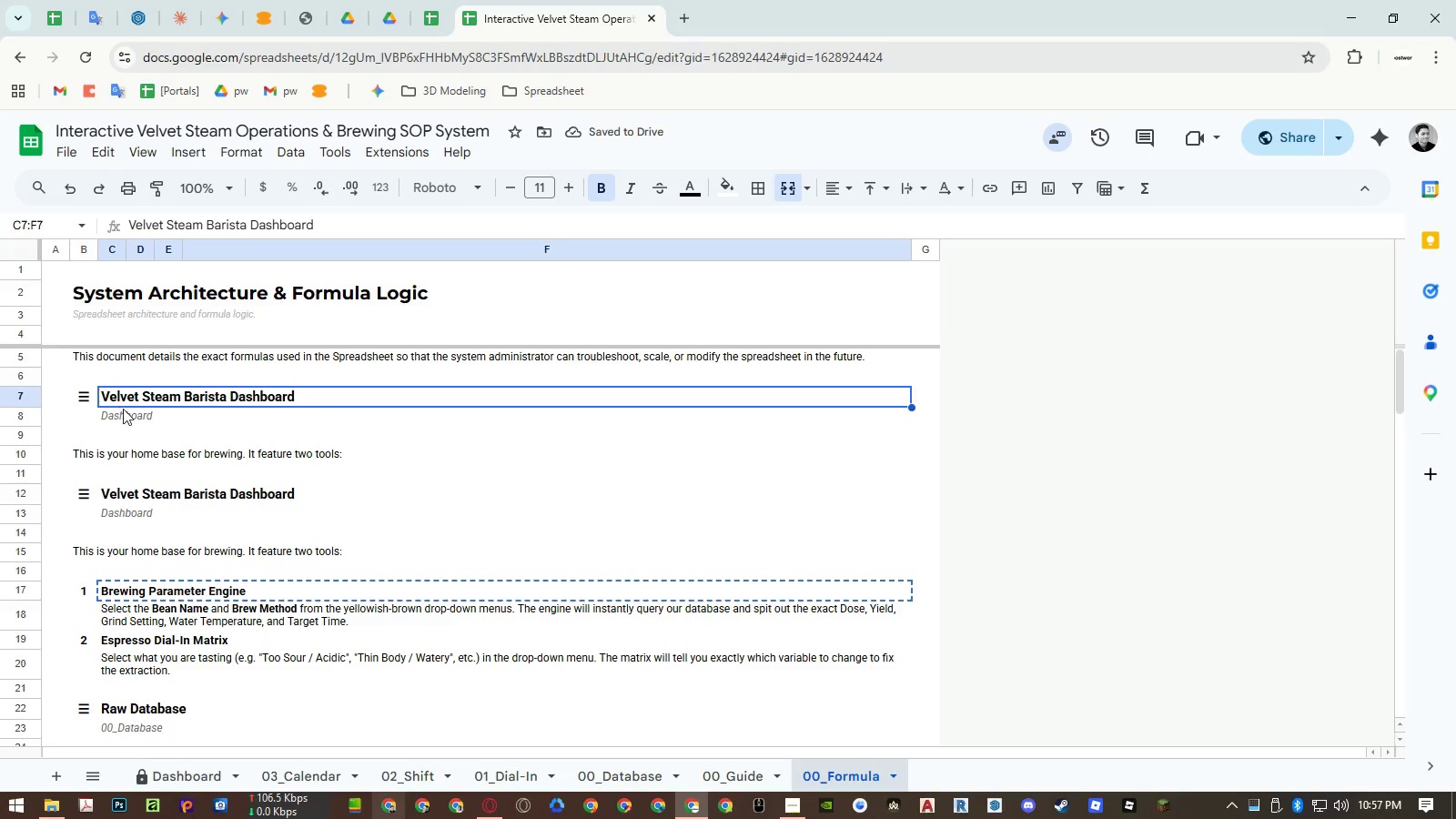 
key(Control+ControlLeft)
 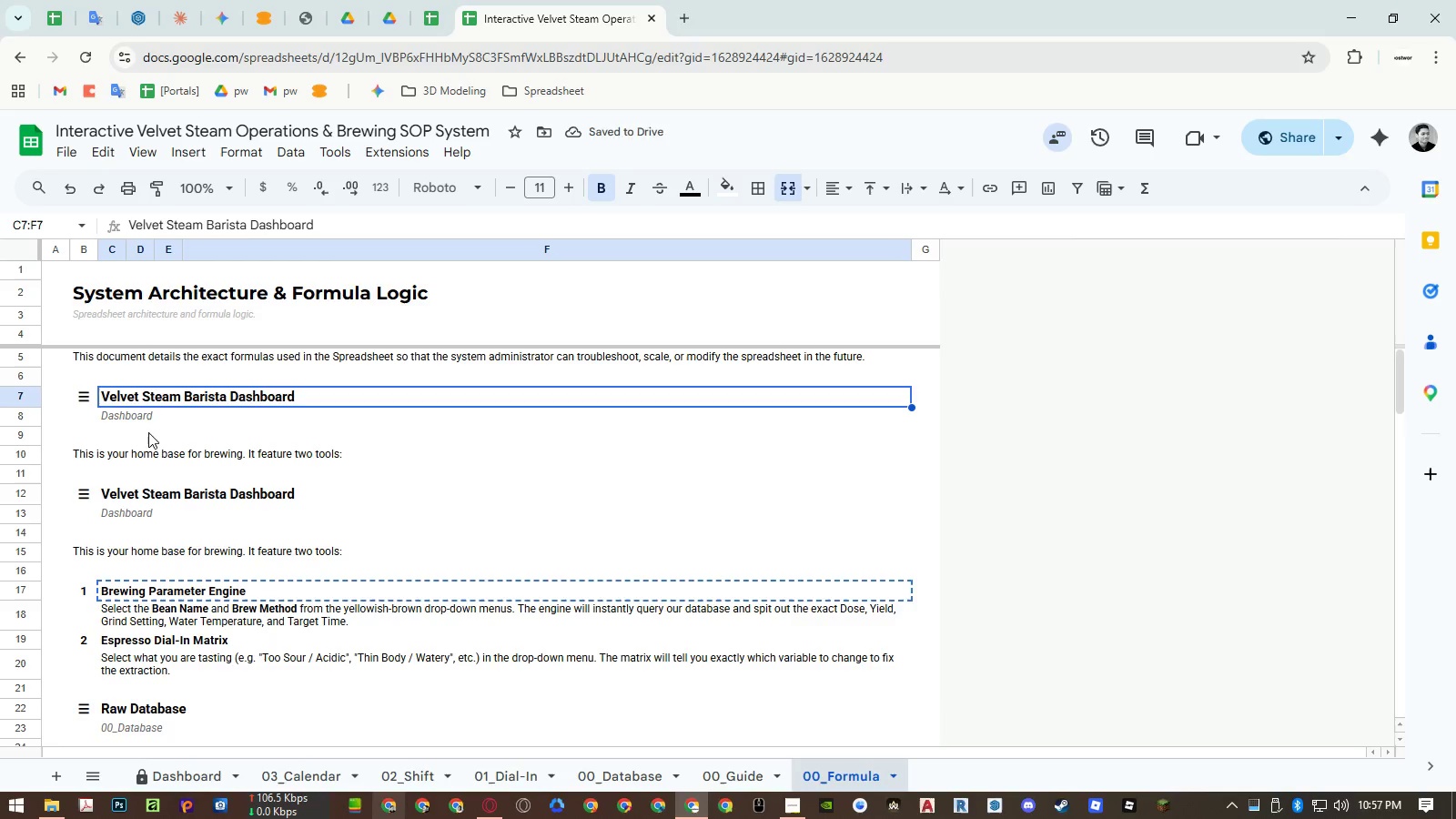 
key(Control+Shift+ShiftLeft)
 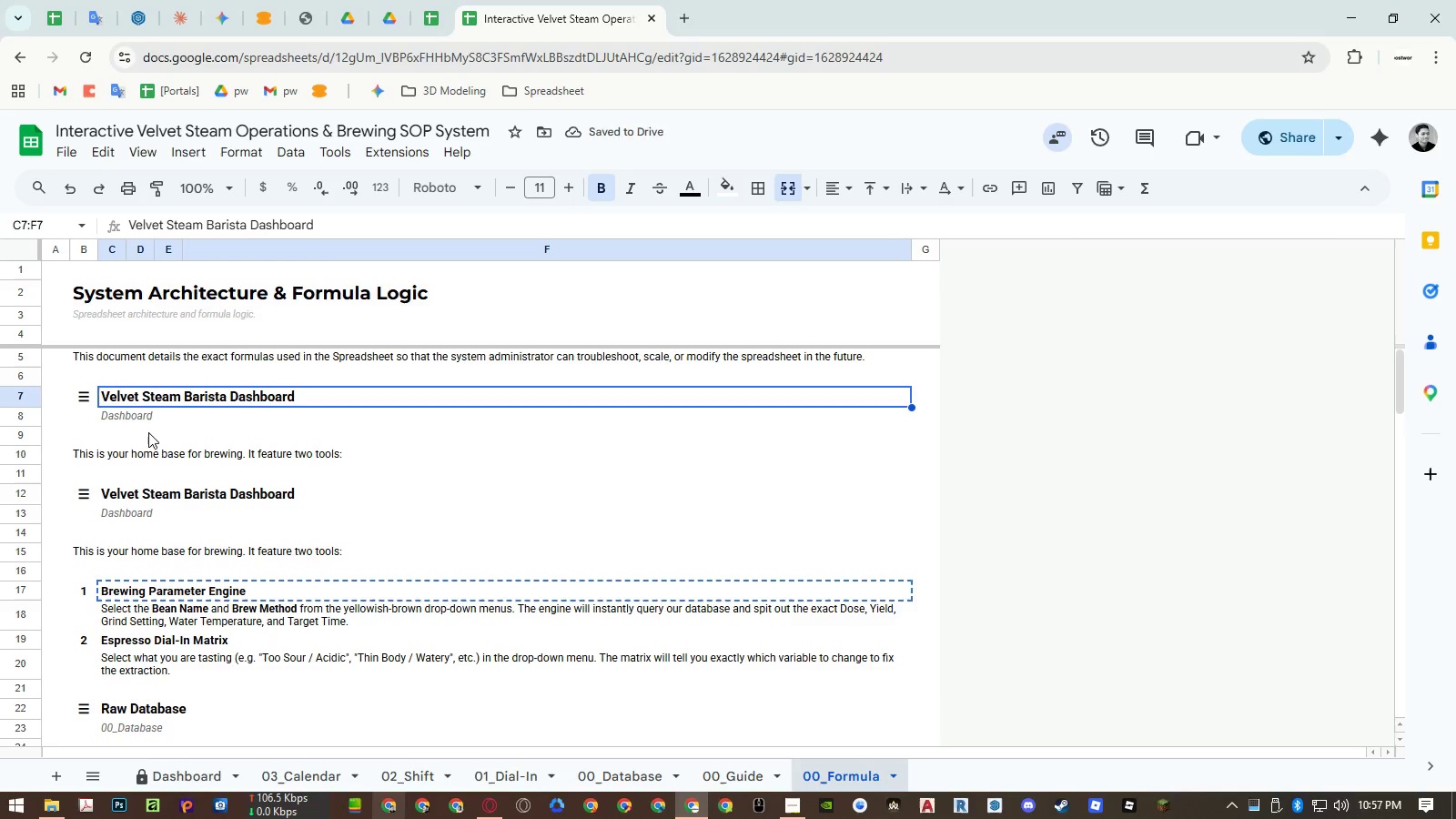 
key(Control+Shift+V)
 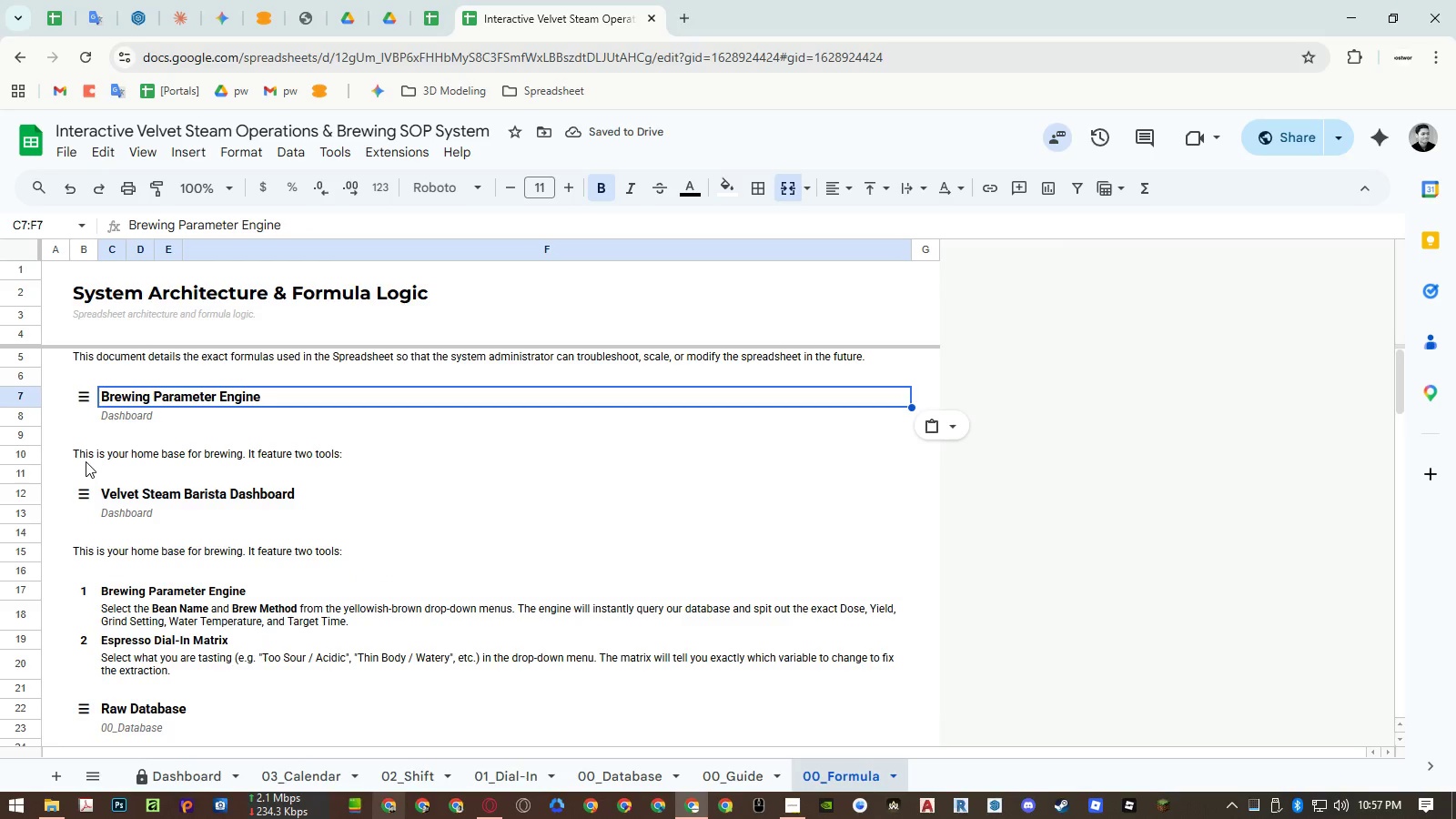 
wait(5.14)
 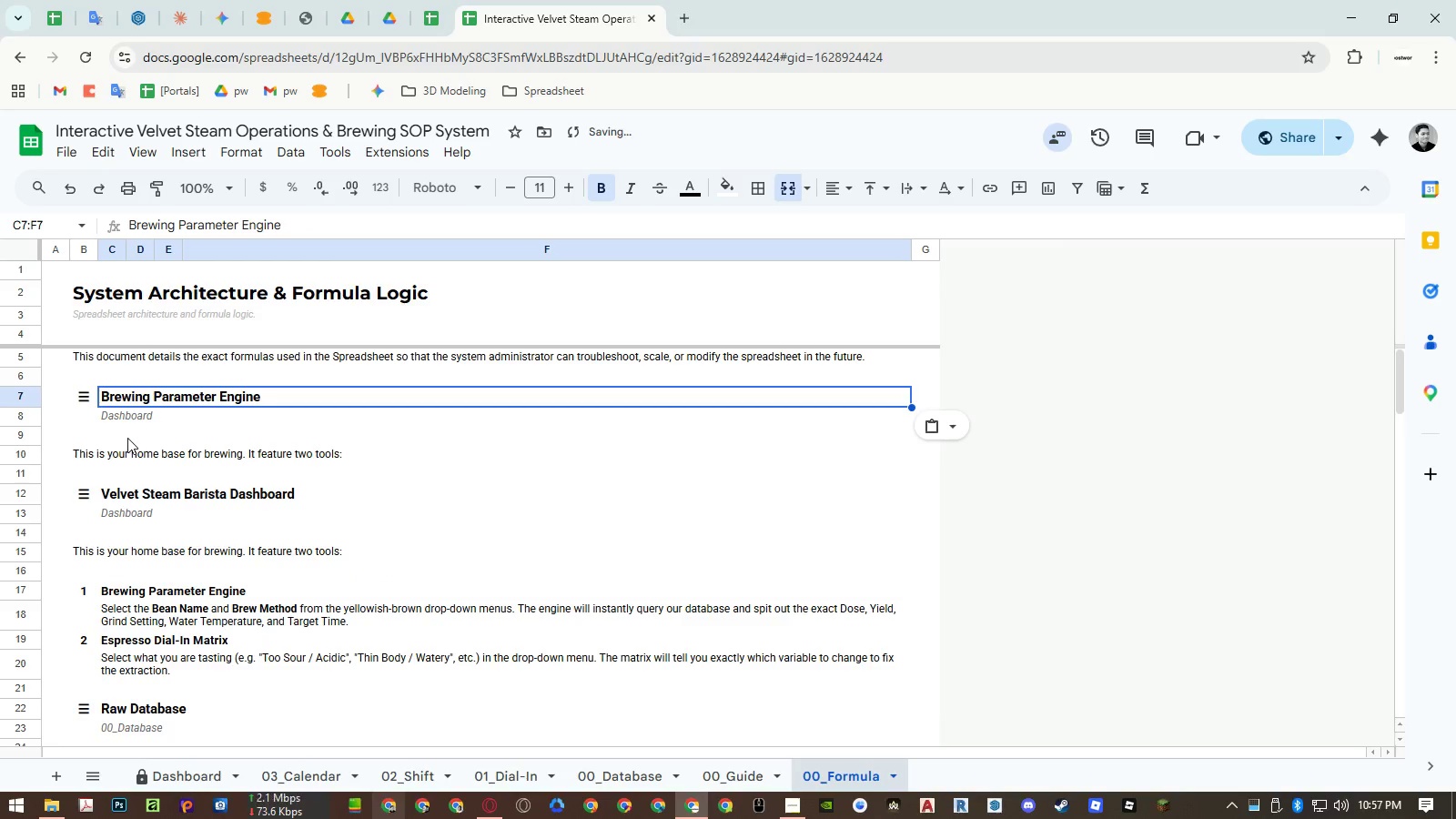 
left_click([86, 461])
 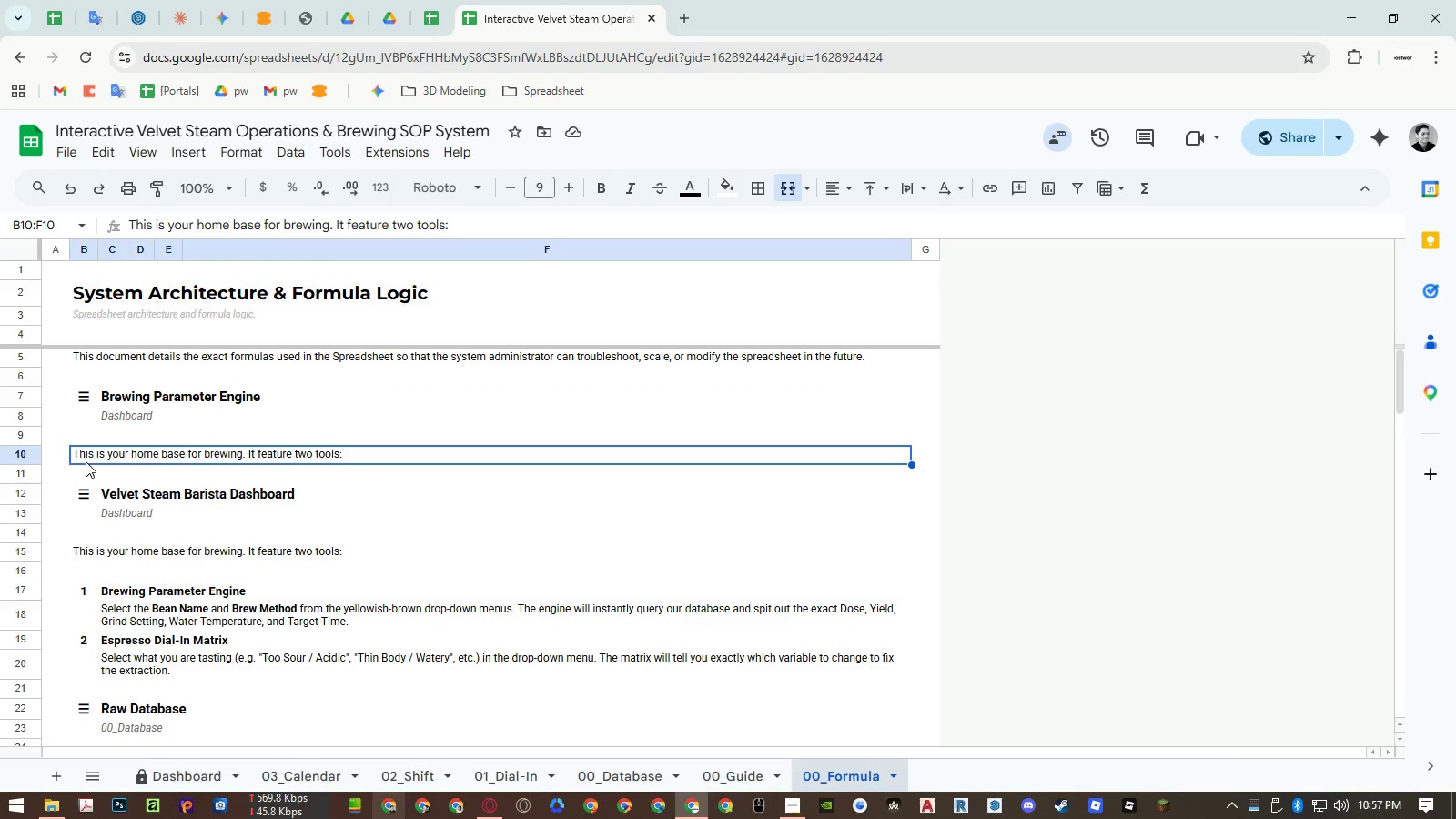 
type(The g)
key(Backspace)
key(Escape)
 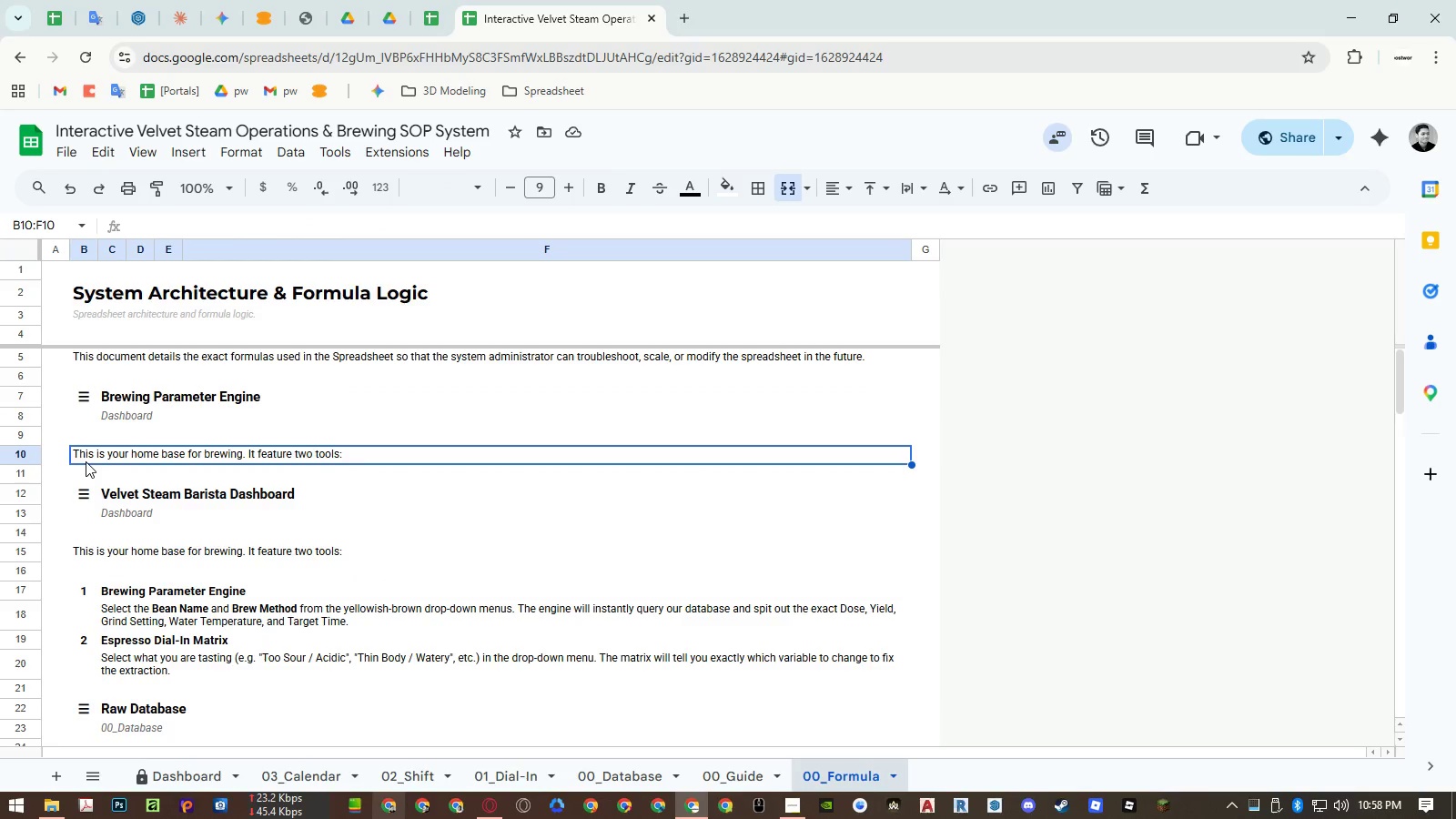 
hold_key(key=ShiftLeft, duration=1.5)
 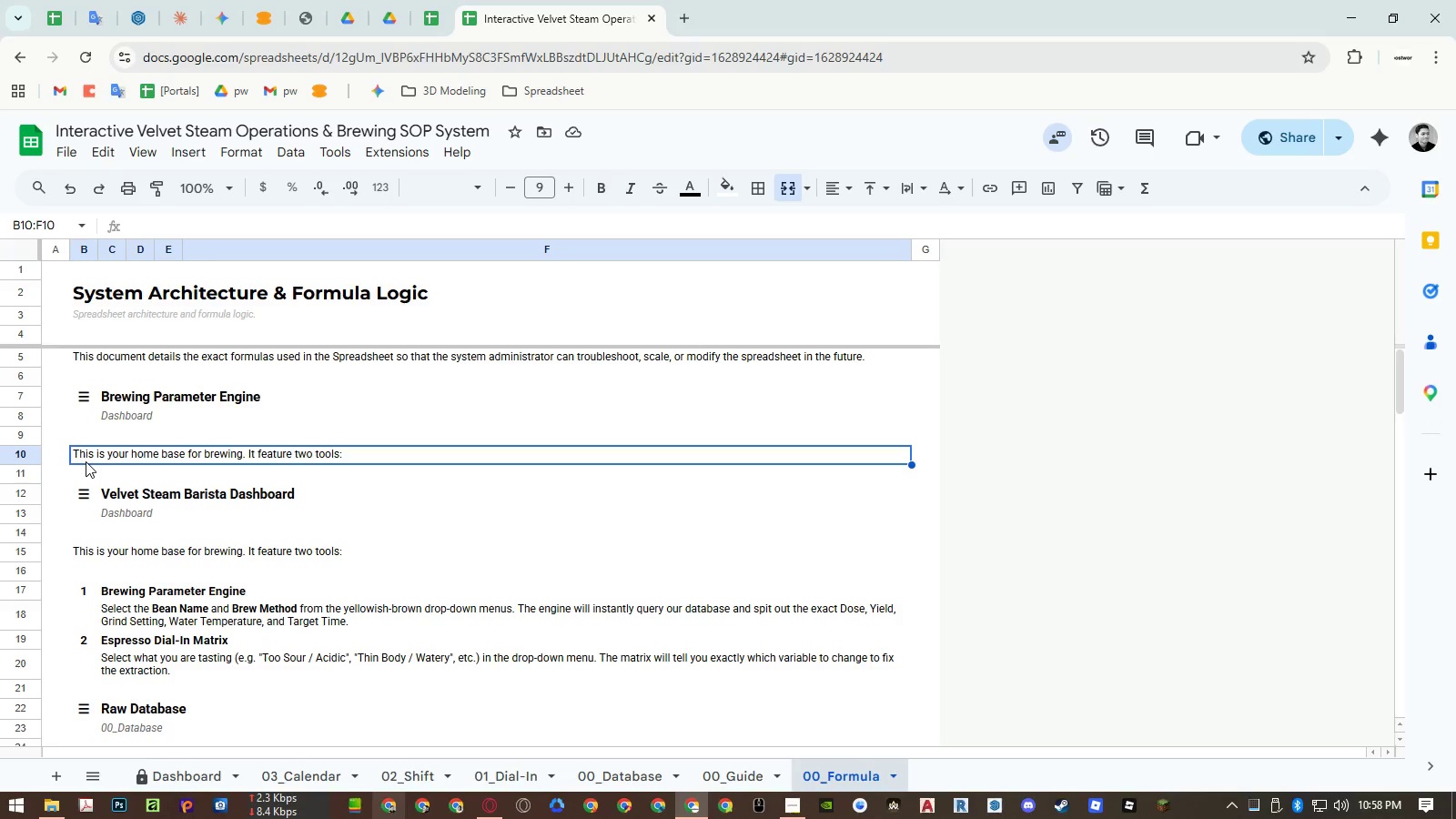 
hold_key(key=ShiftLeft, duration=1.52)
 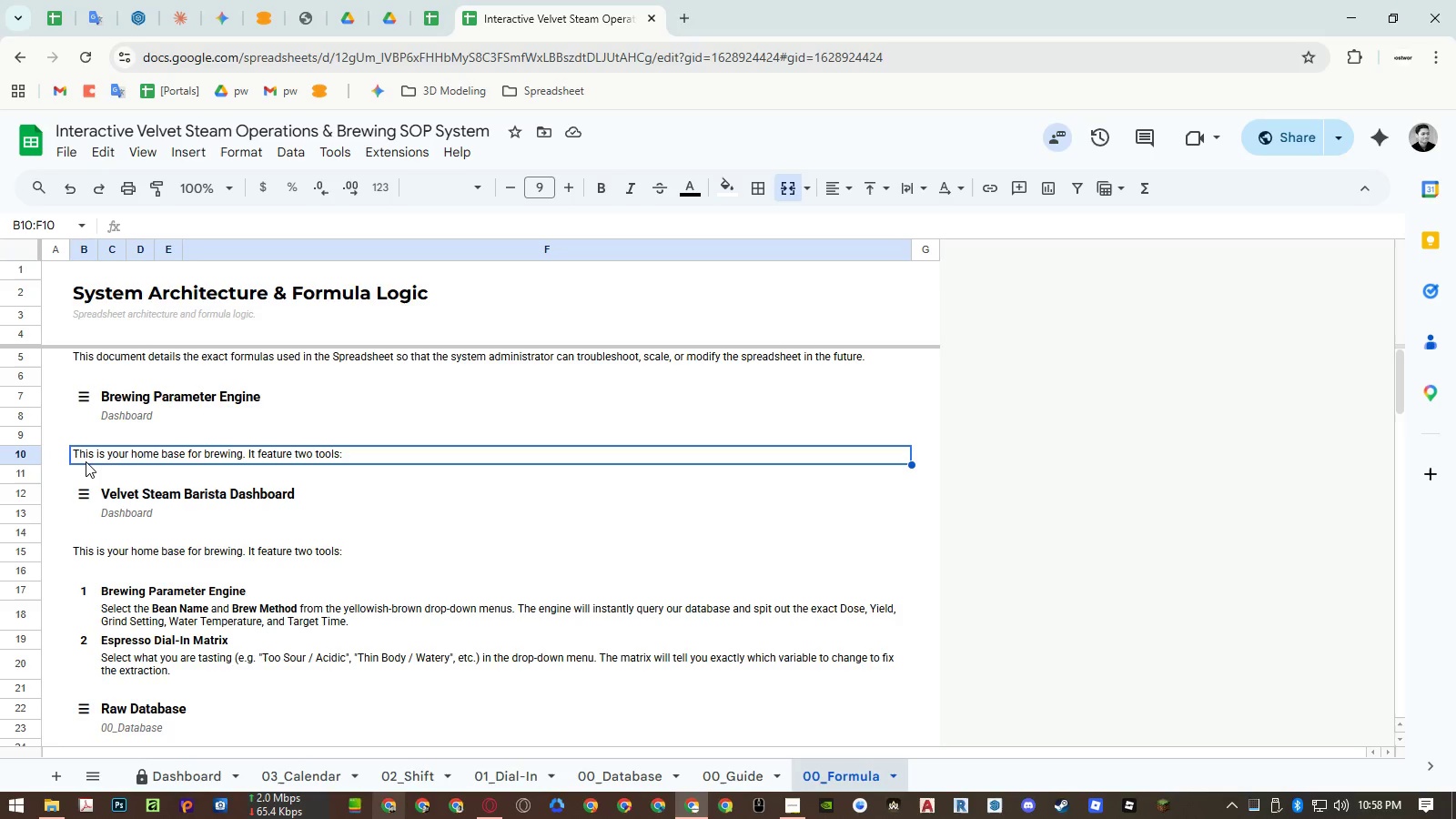 
hold_key(key=ShiftLeft, duration=1.52)
 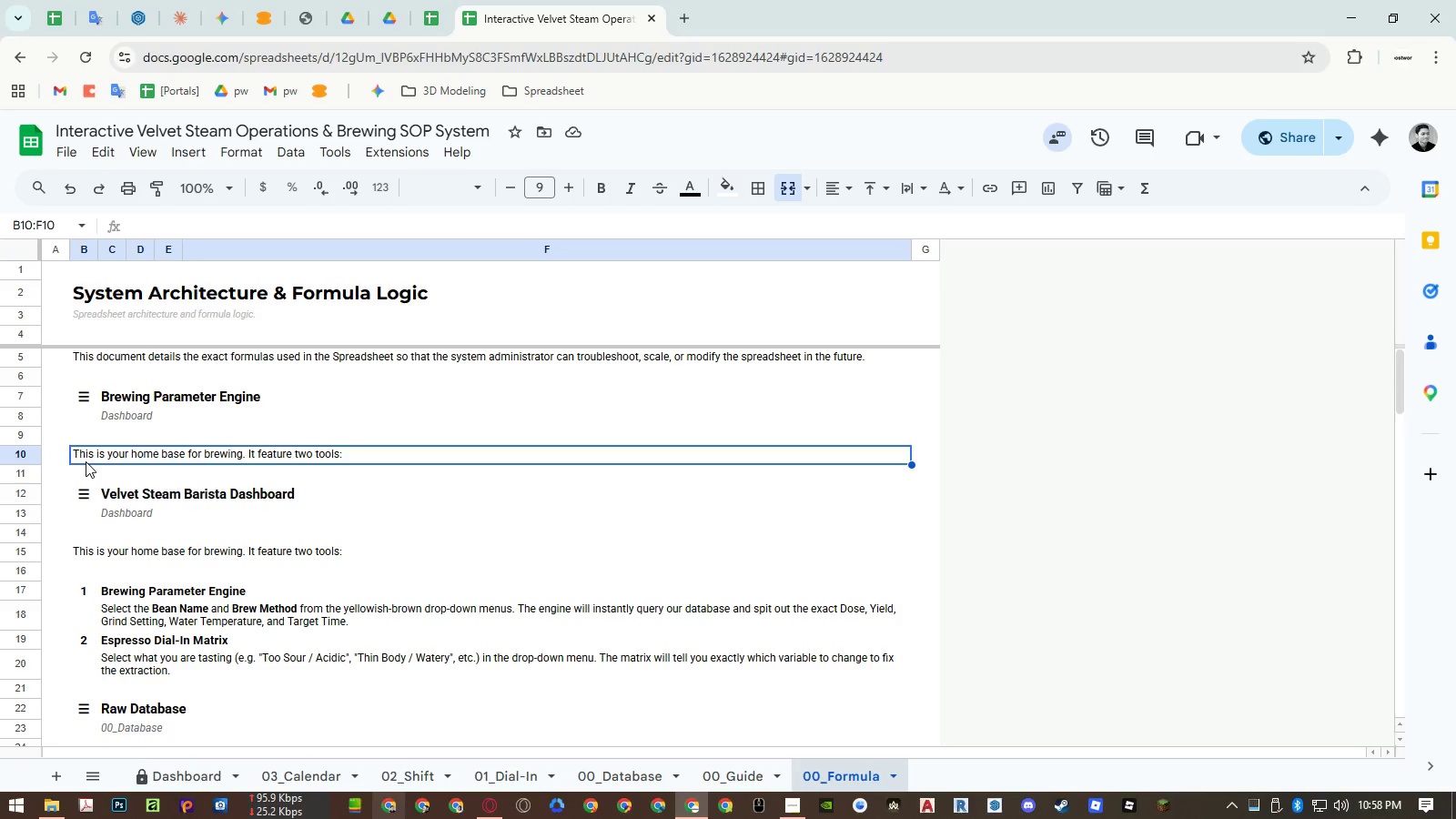 
type(The gola)
key(Backspace)
key(Backspace)
type(al)
 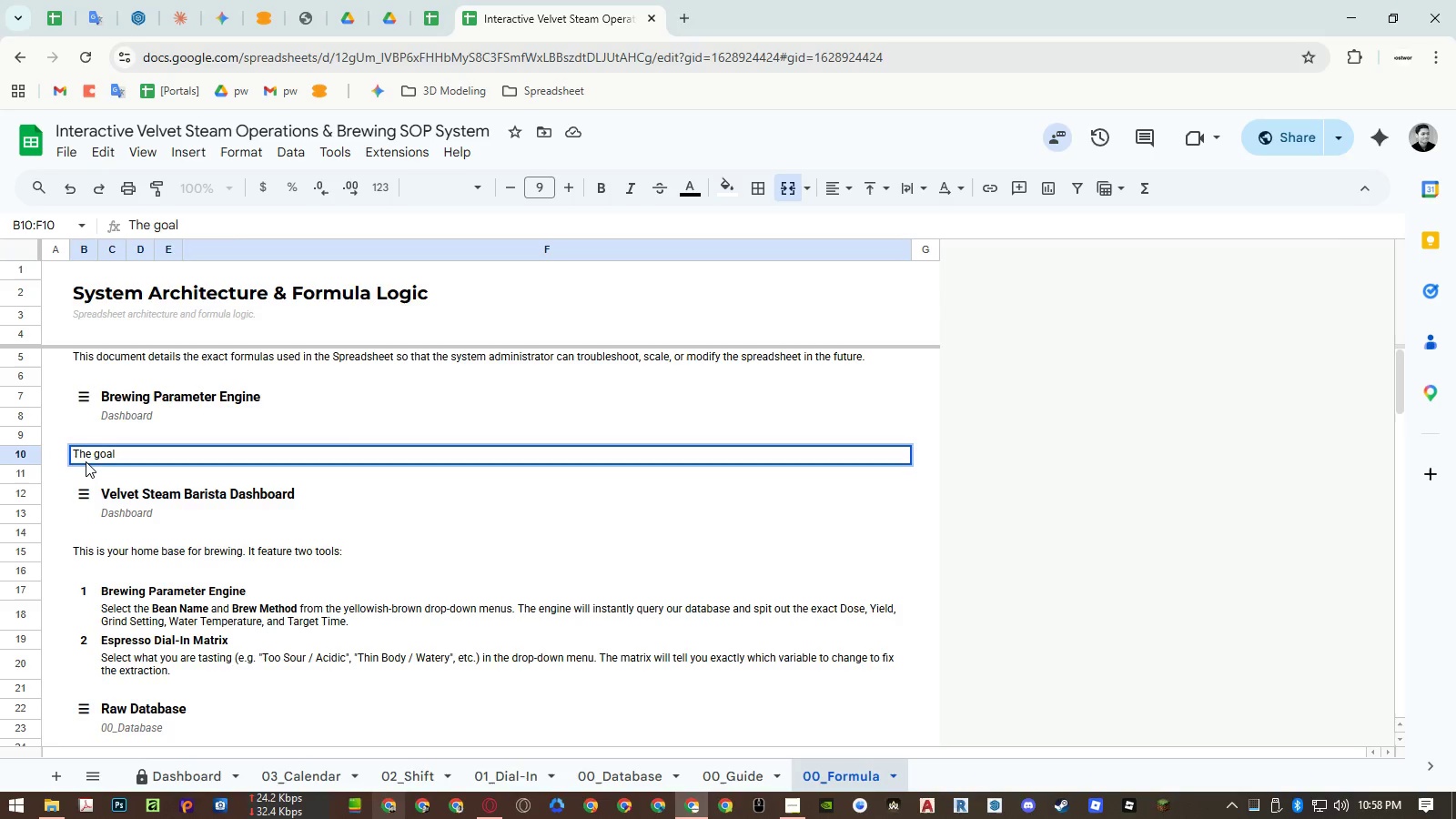 
key(Enter)
 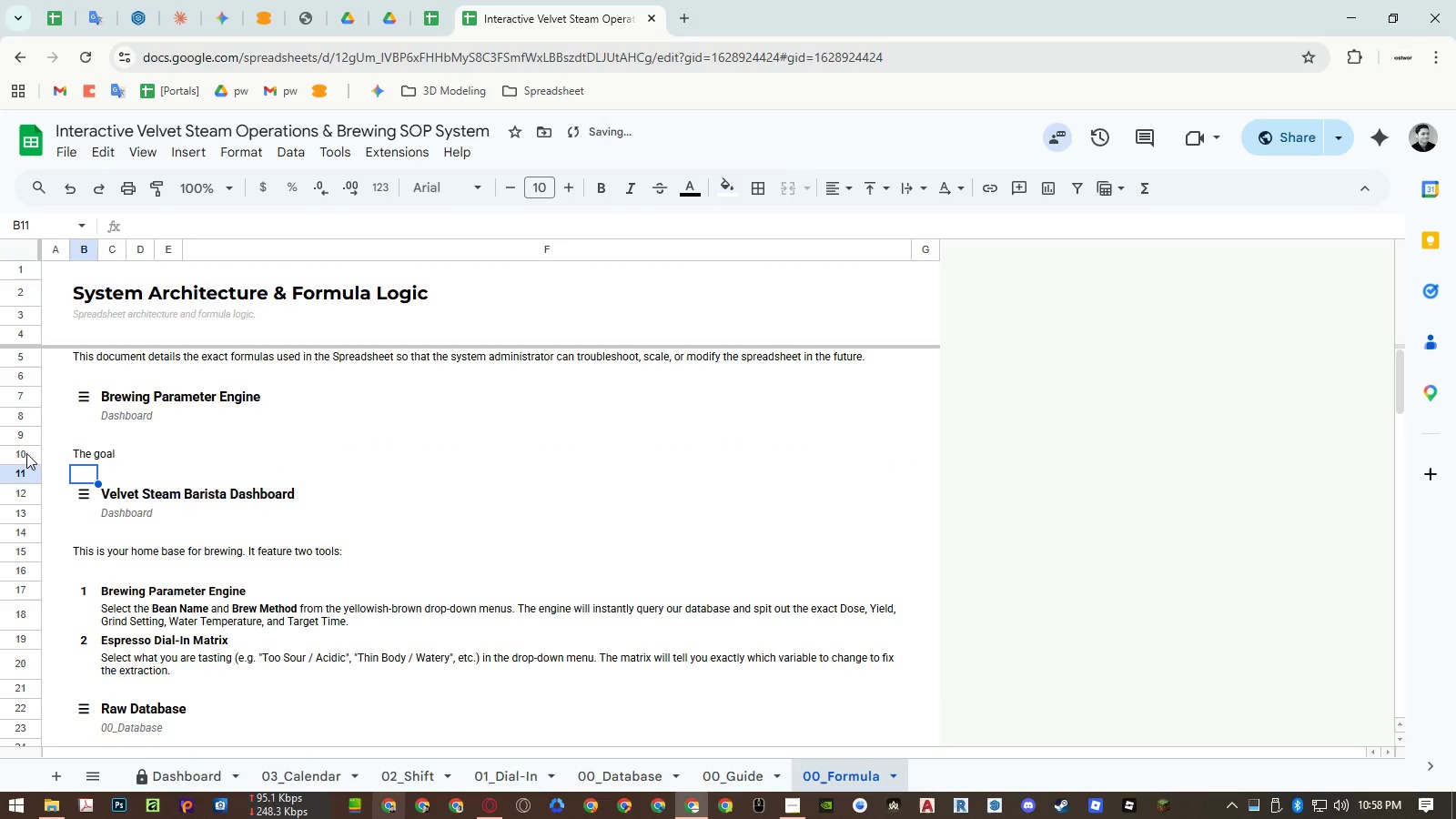 
right_click([75, 456])
 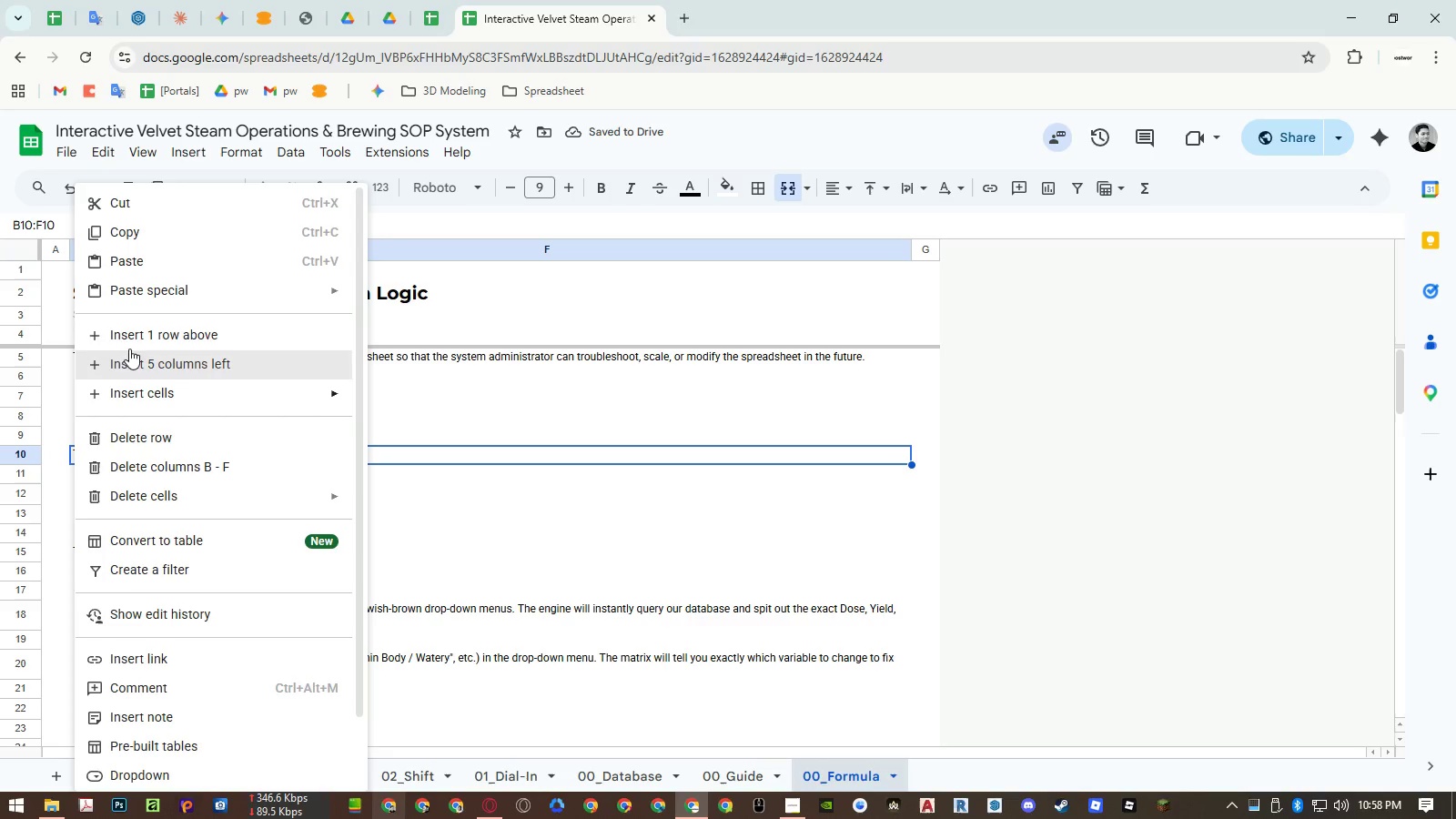 
left_click([137, 326])
 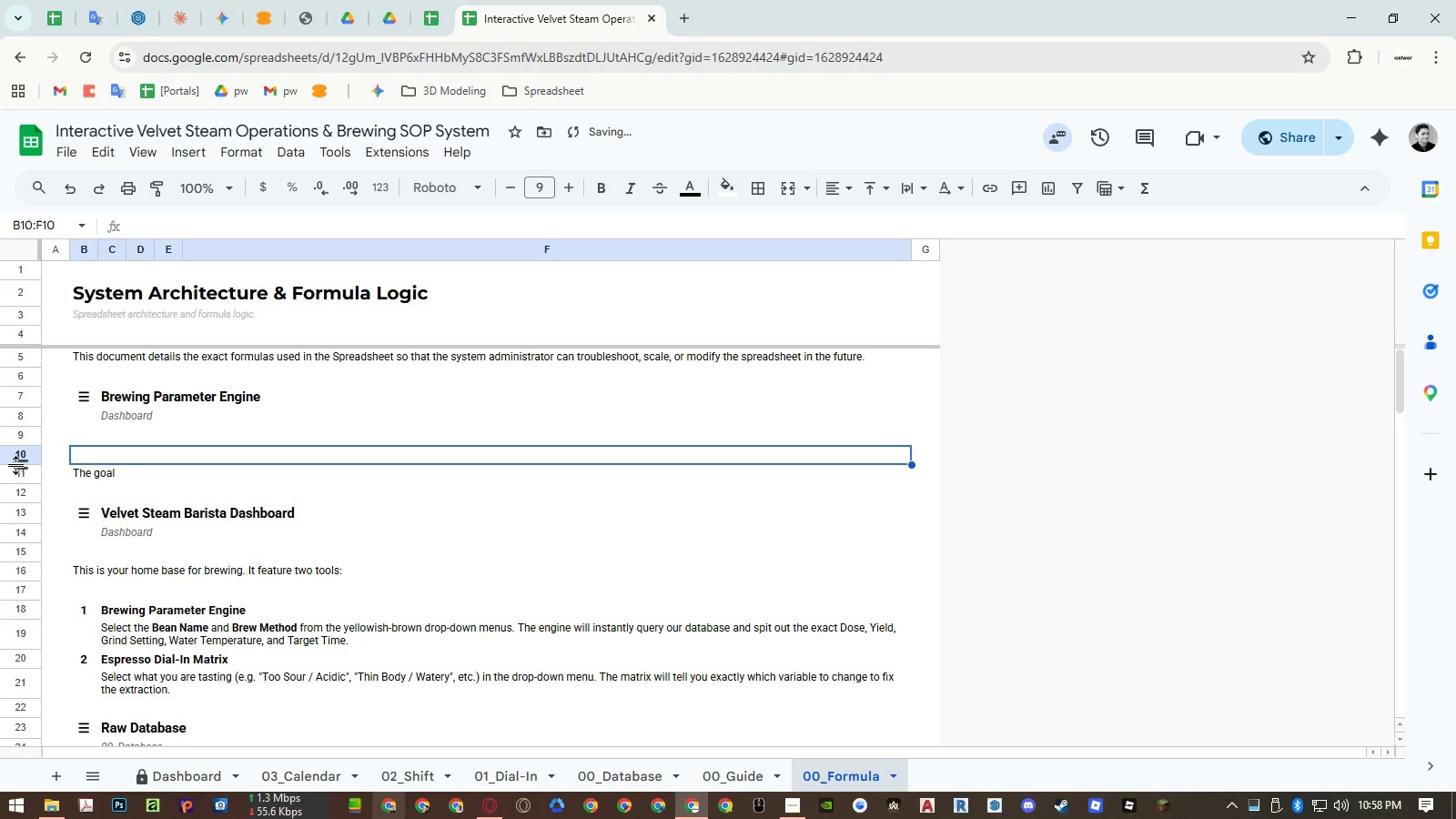 
left_click([21, 477])
 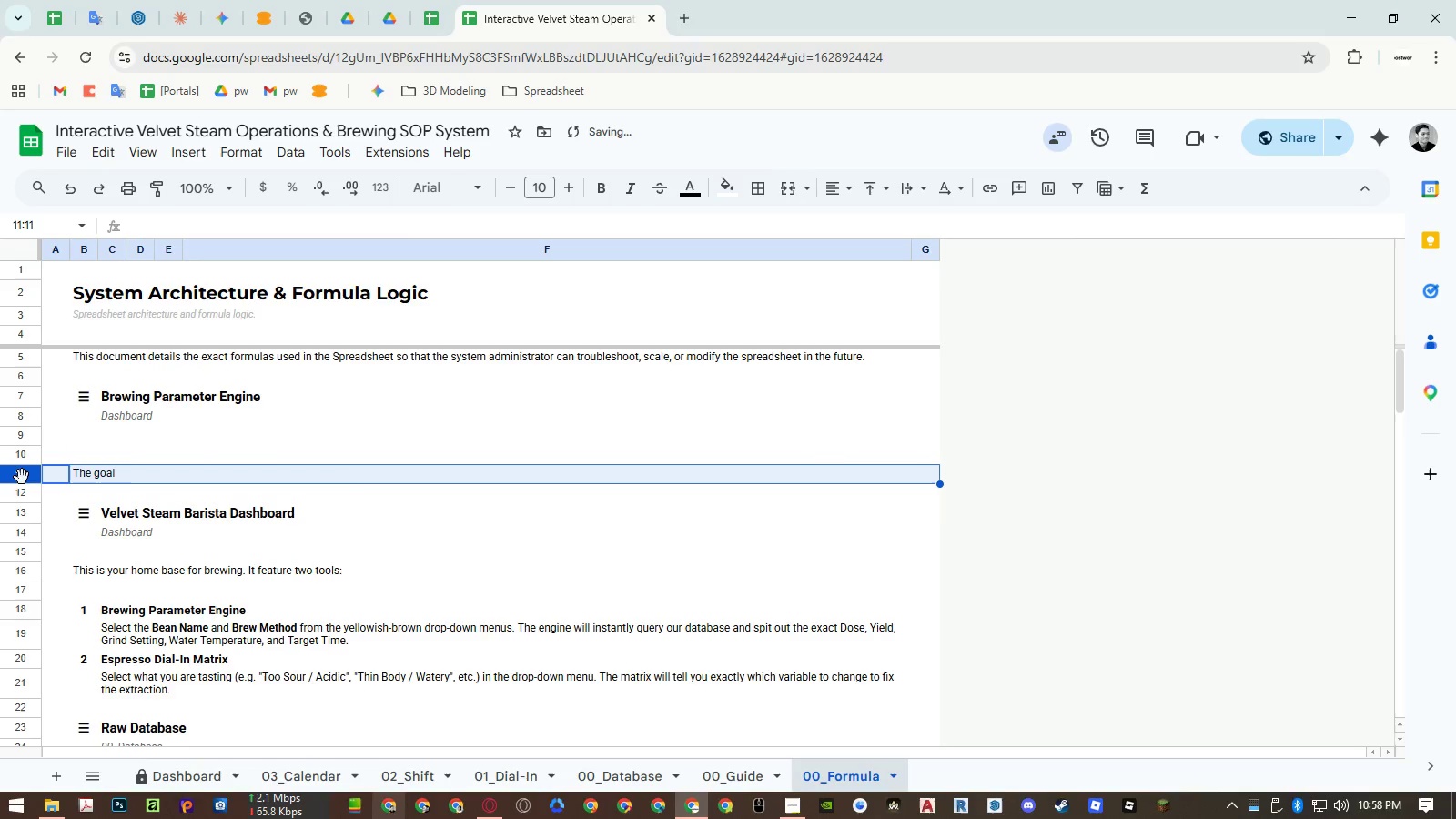 
key(Control+ControlLeft)
 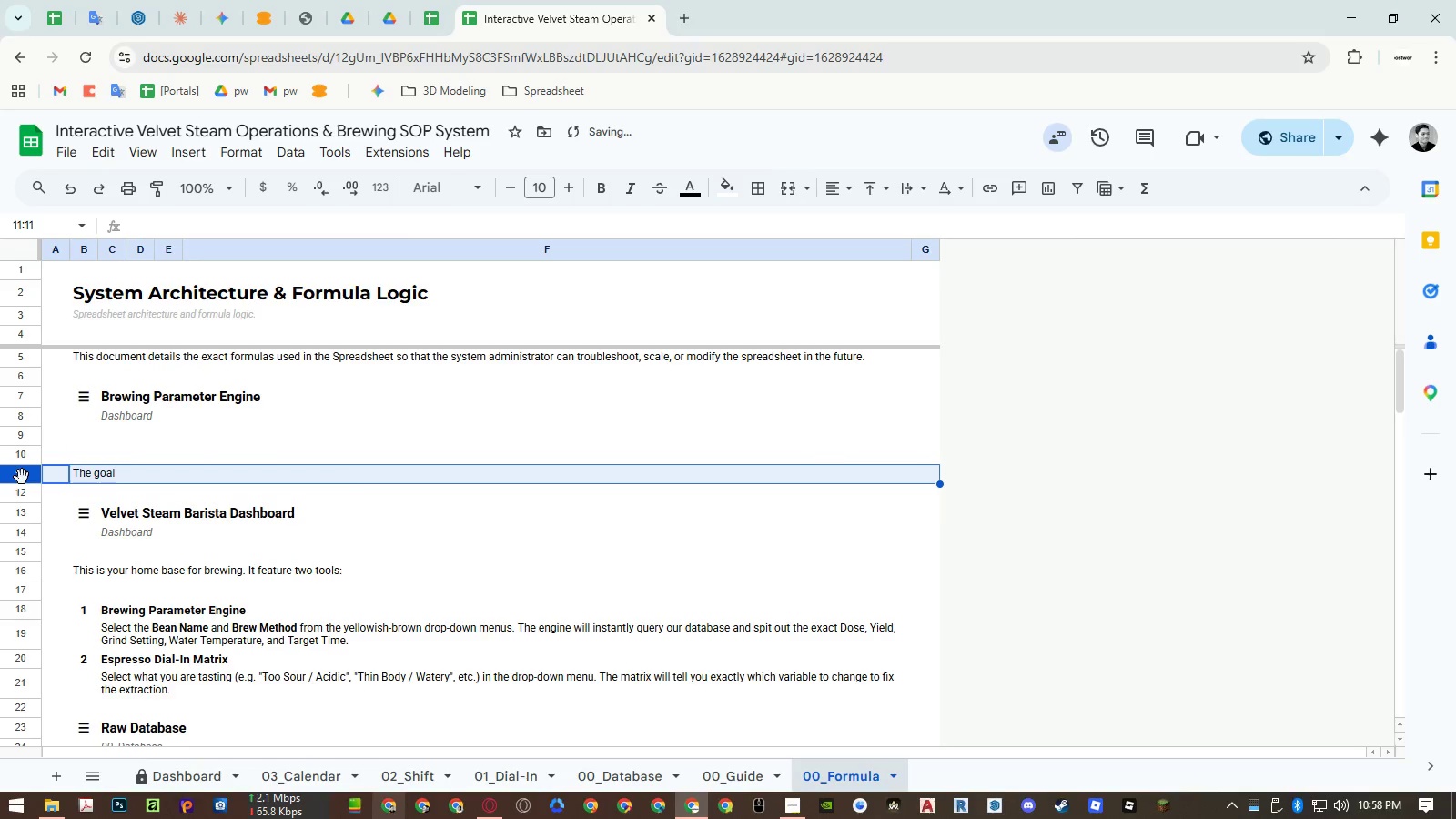 
key(Control+C)
 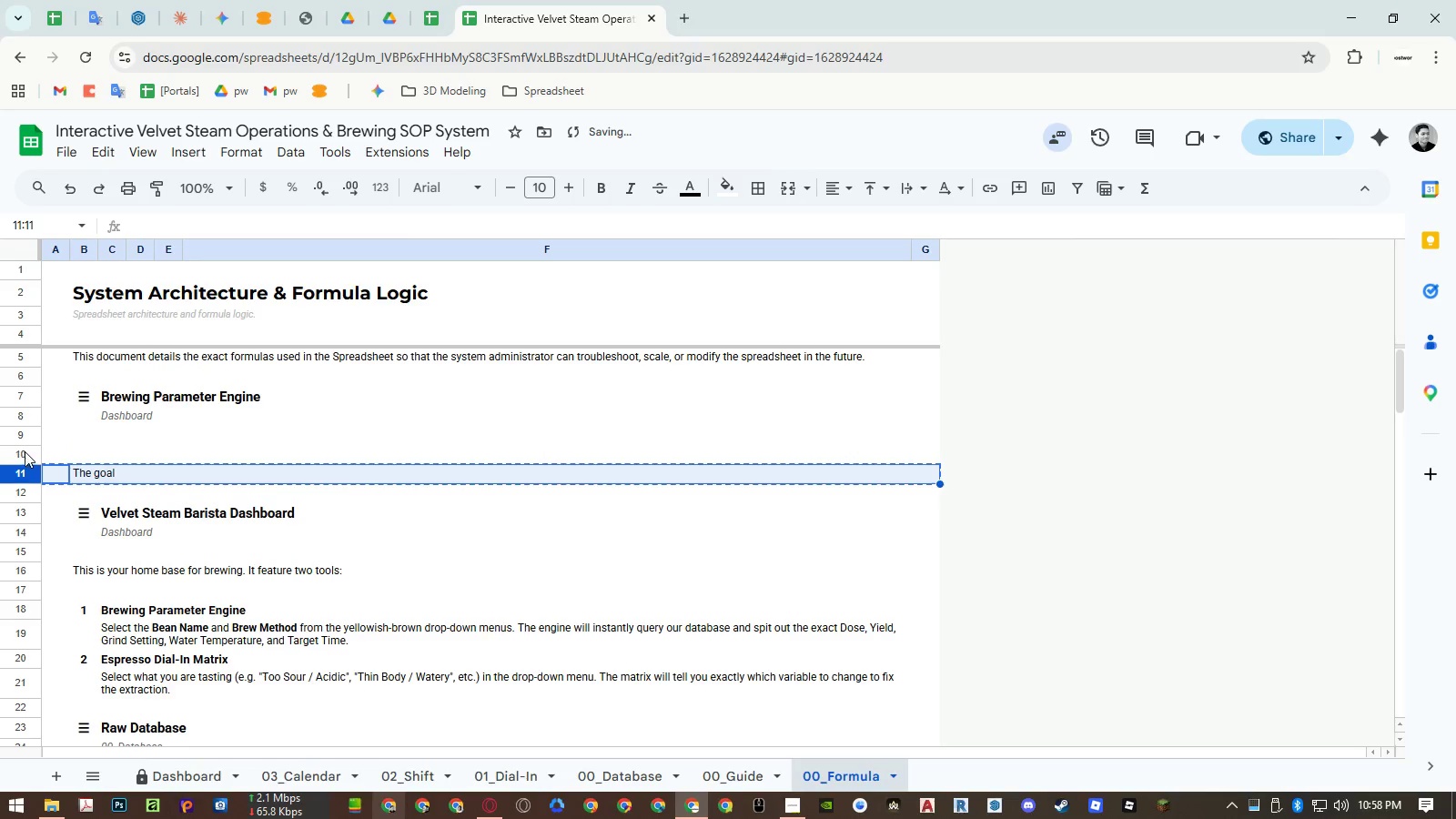 
left_click([25, 451])
 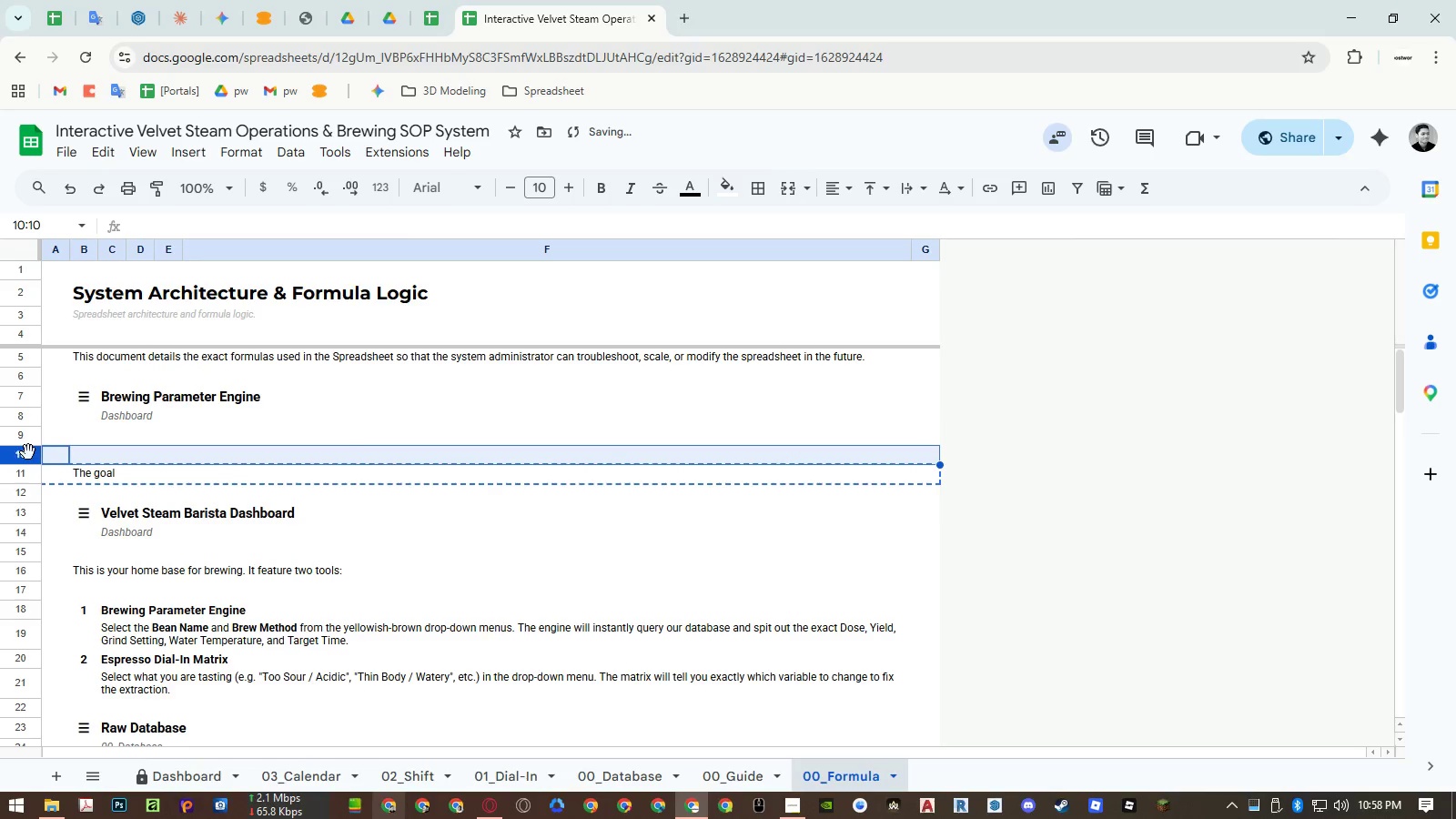 
key(Control+ControlLeft)
 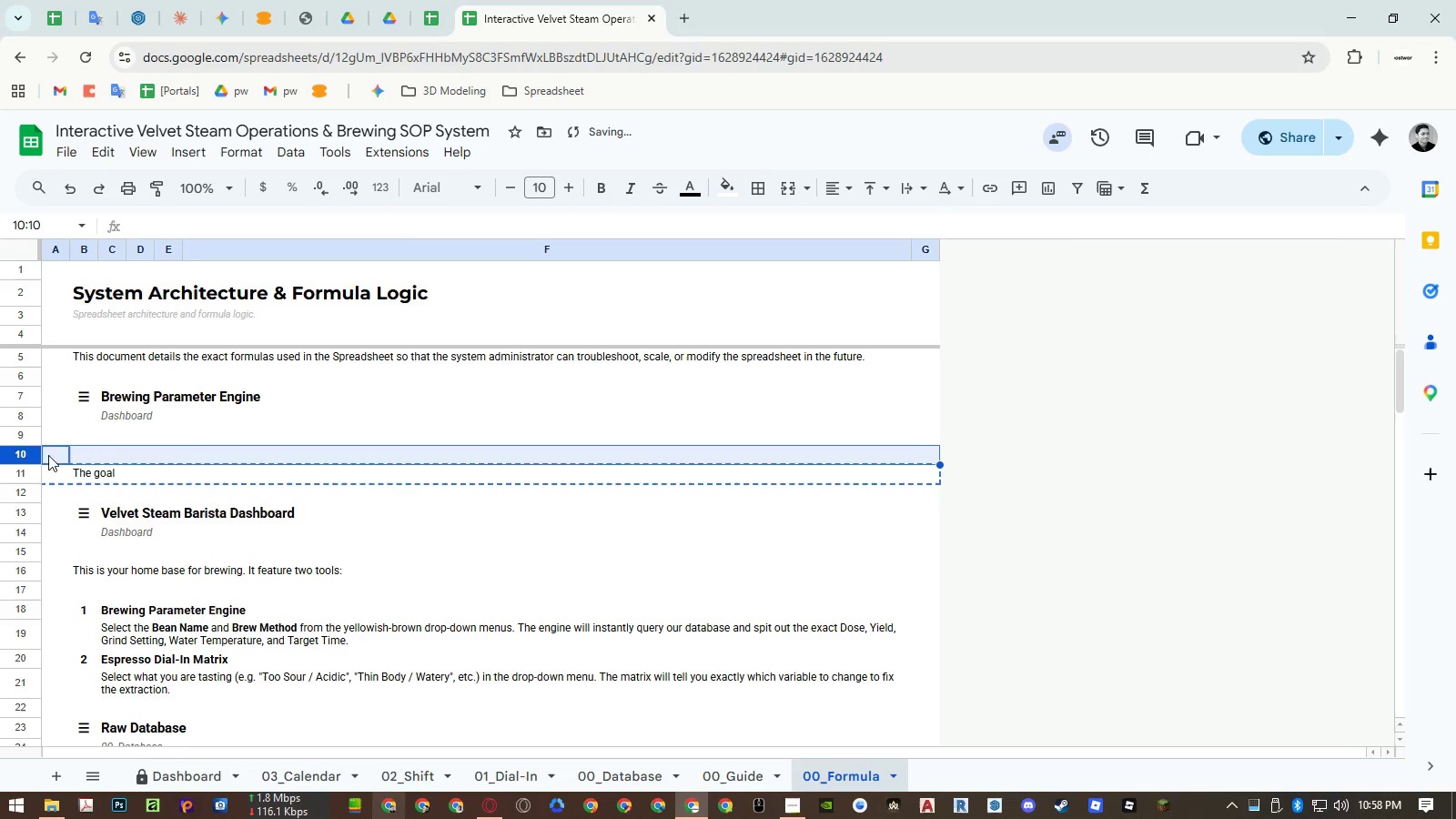 
key(Control+V)
 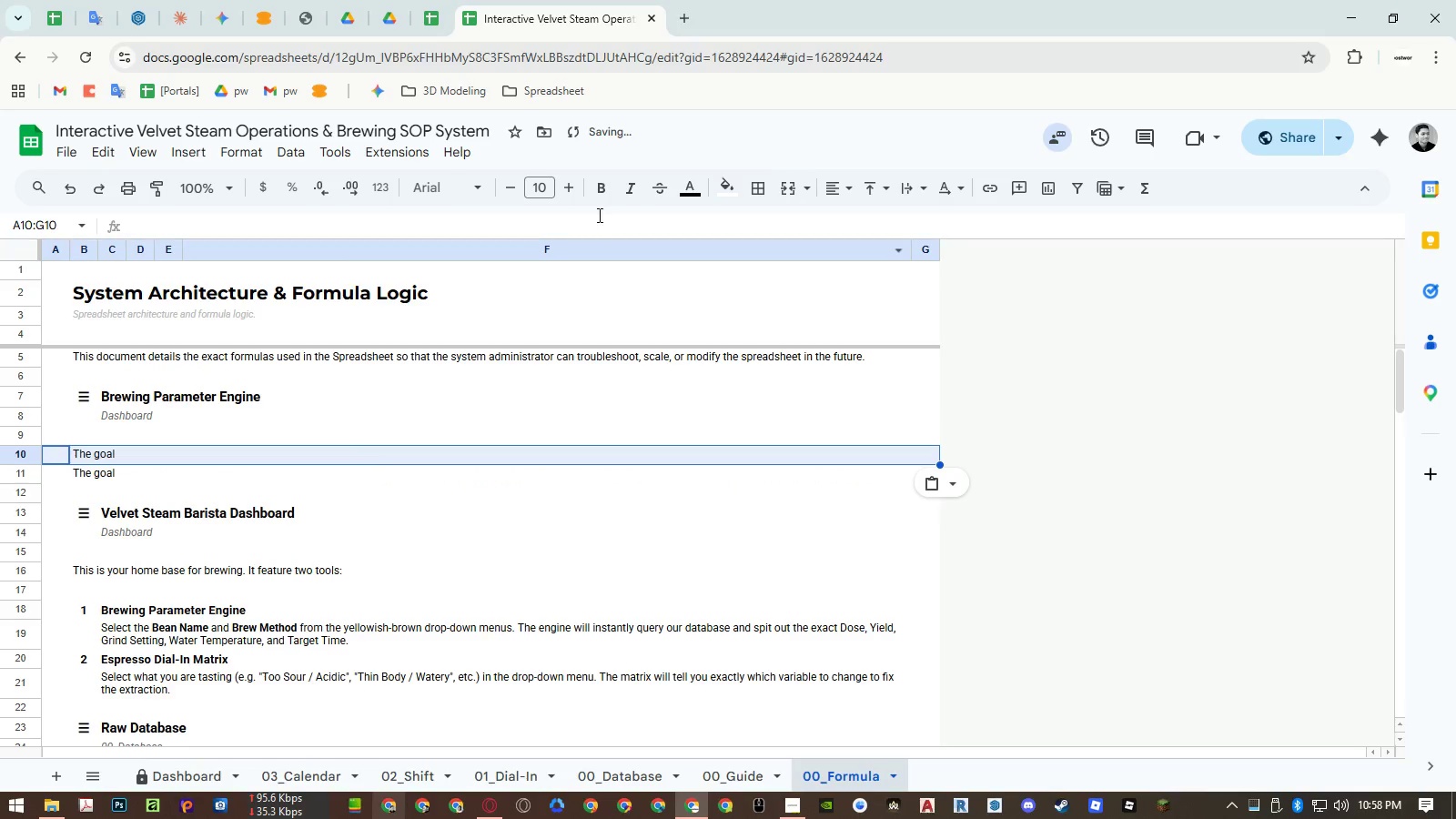 
left_click([610, 186])
 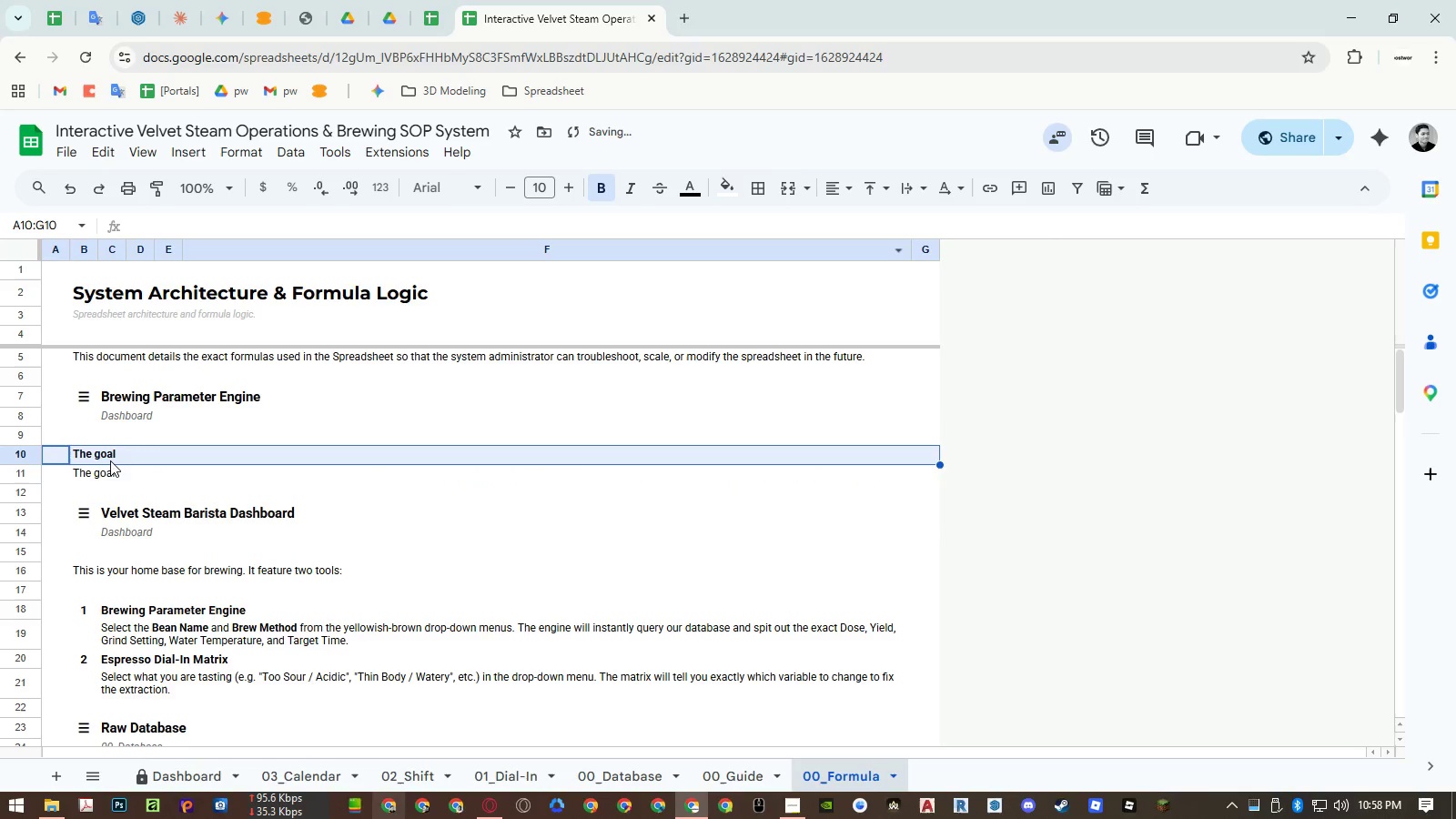 
left_click([96, 469])
 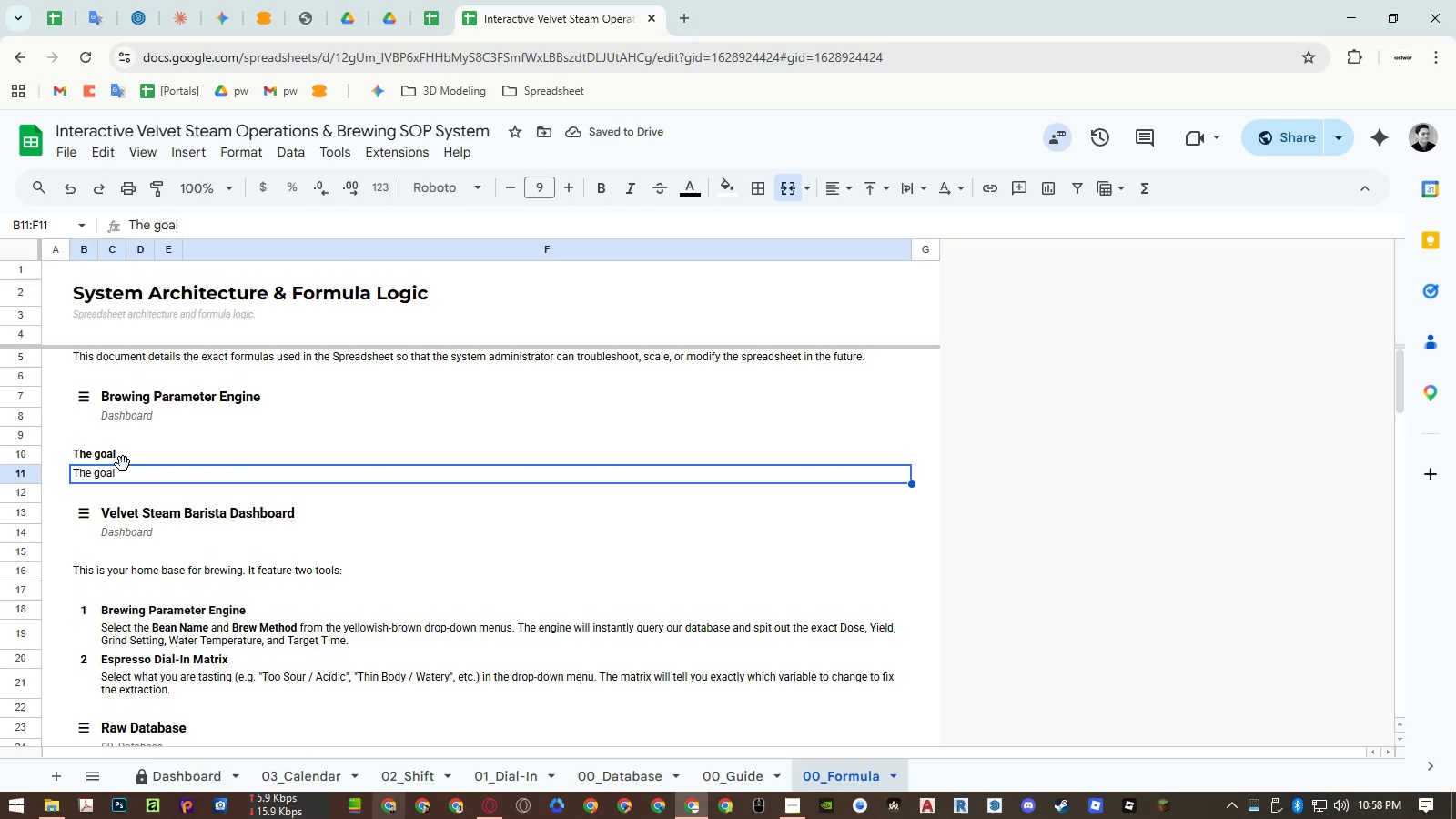 
double_click([88, 453])
 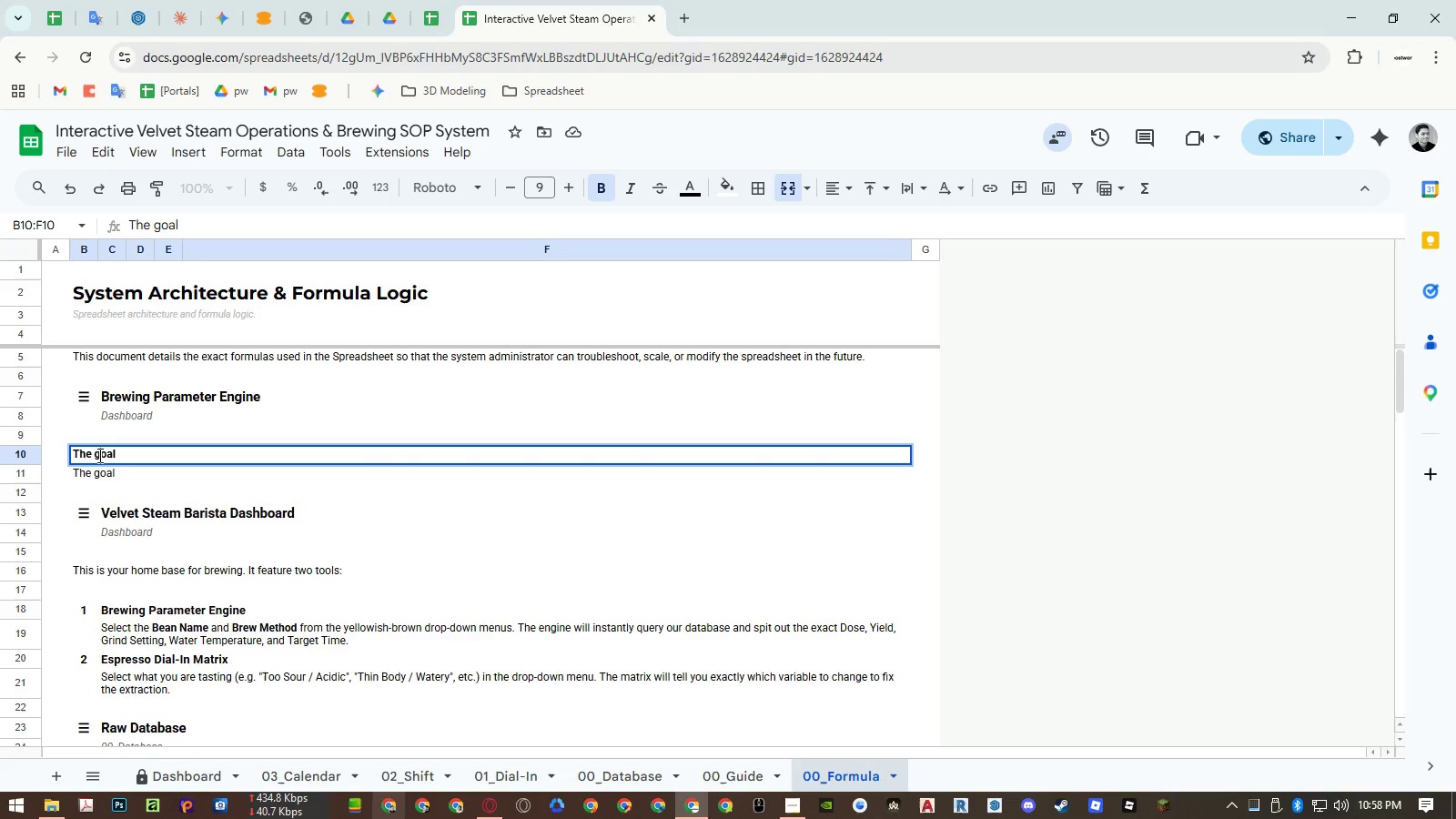 
key(Shift+G)
 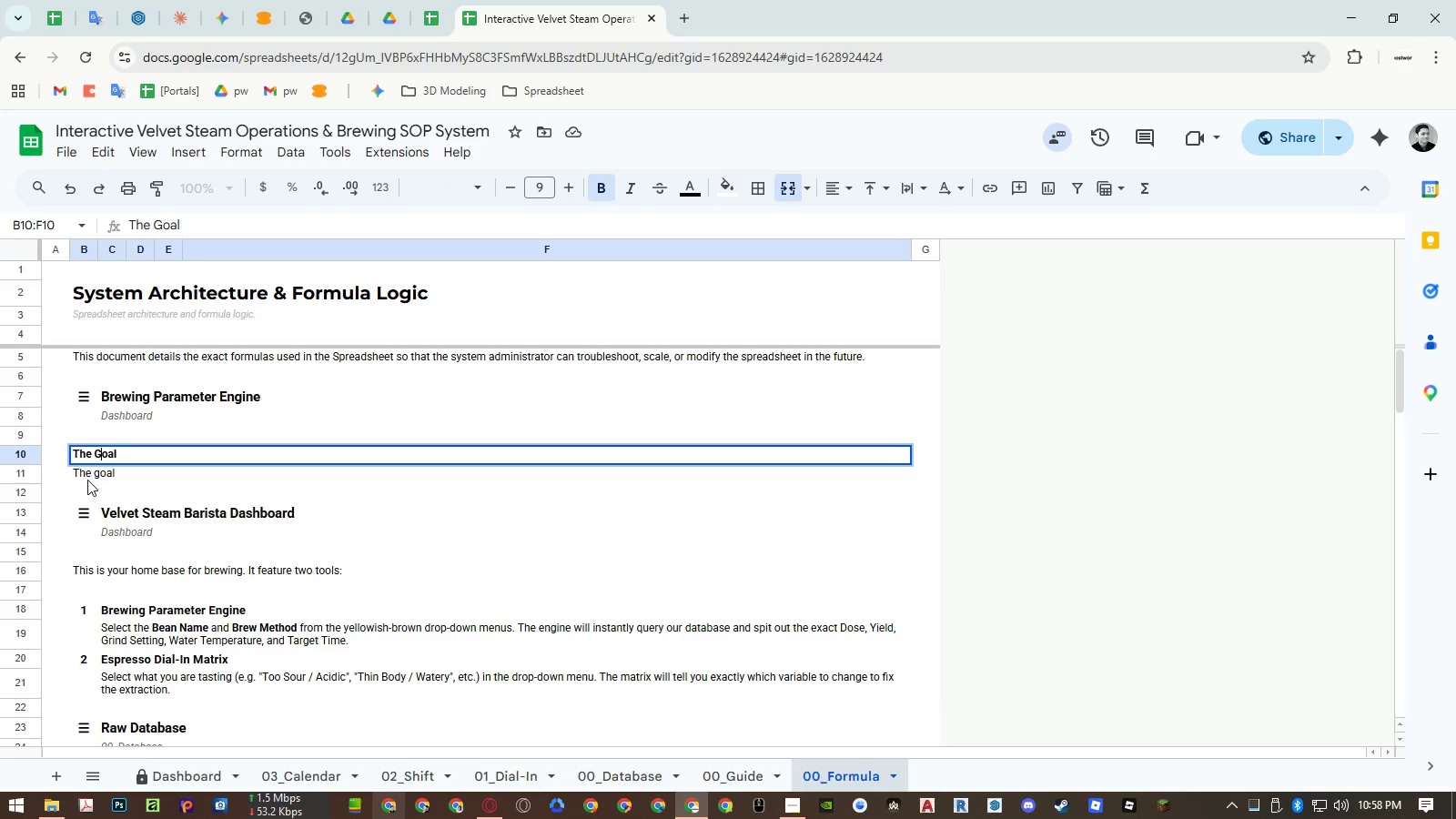 
left_click([87, 480])
 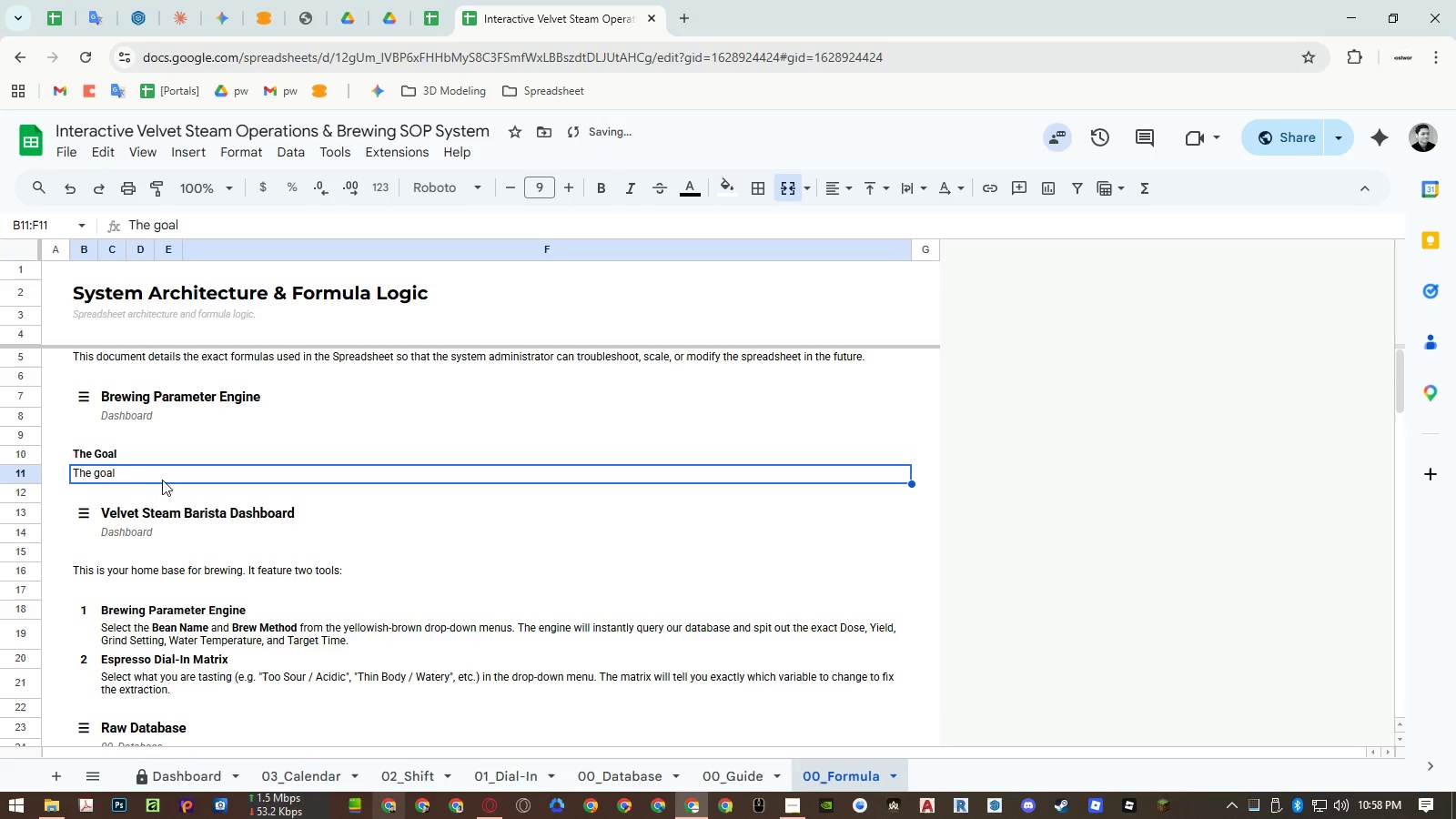 
type(We need to return specific brew method)
 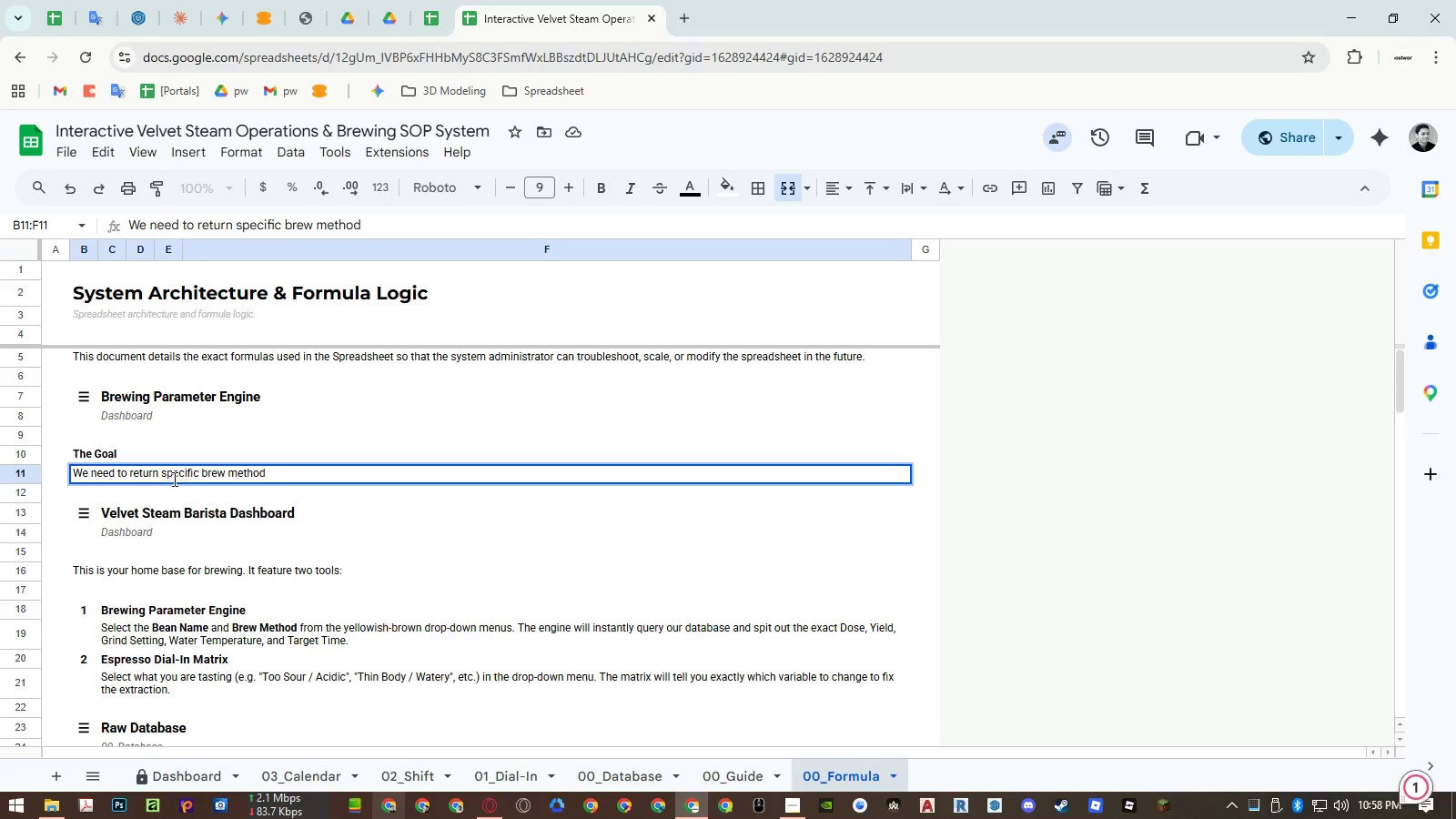 
key(Backspace)
key(Backspace)
key(Backspace)
key(Backspace)
key(Backspace)
key(Backspace)
type(parameters )
 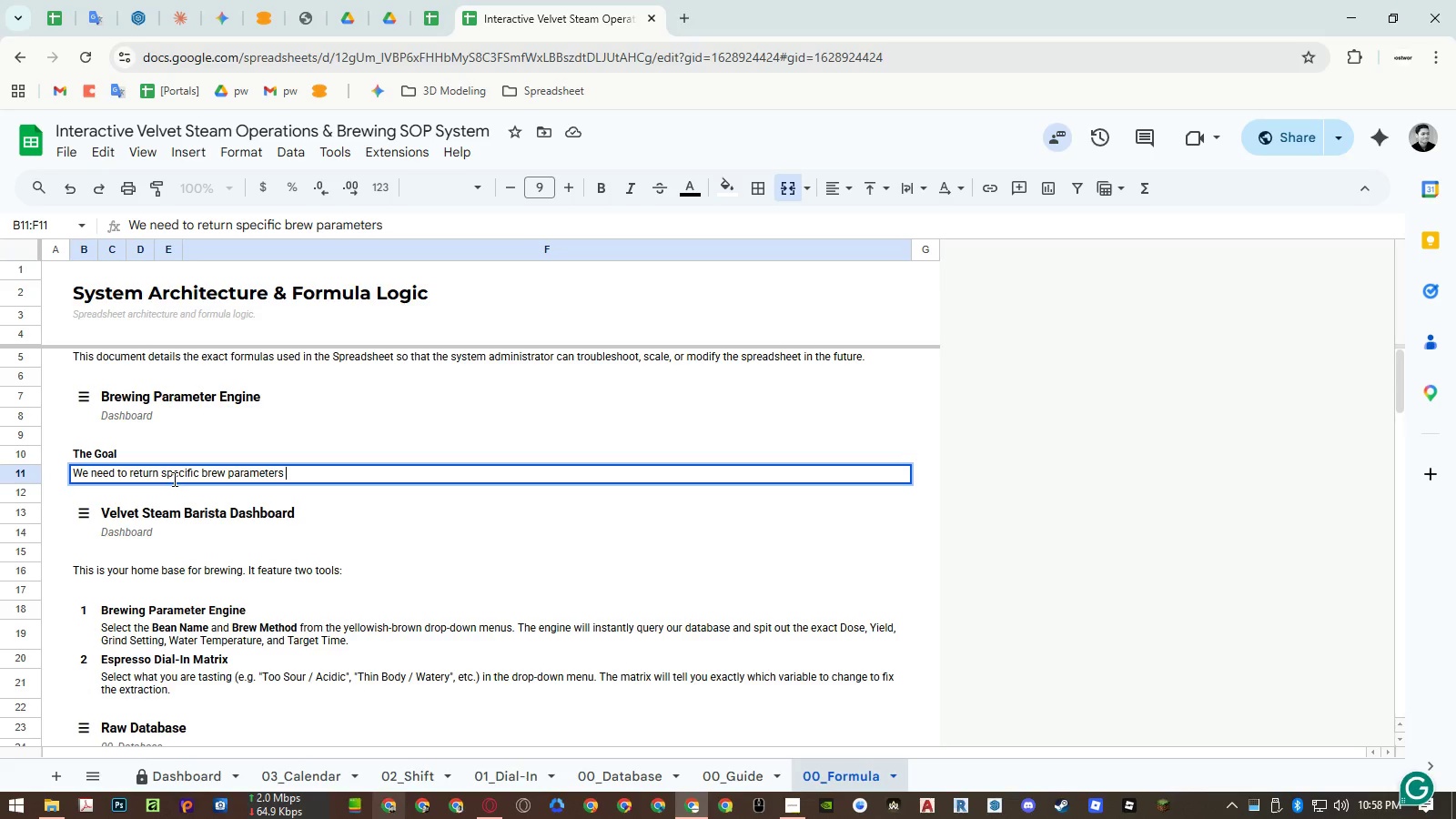 
type(based on two dropdon)
key(Backspace)
type(wn inputs)
 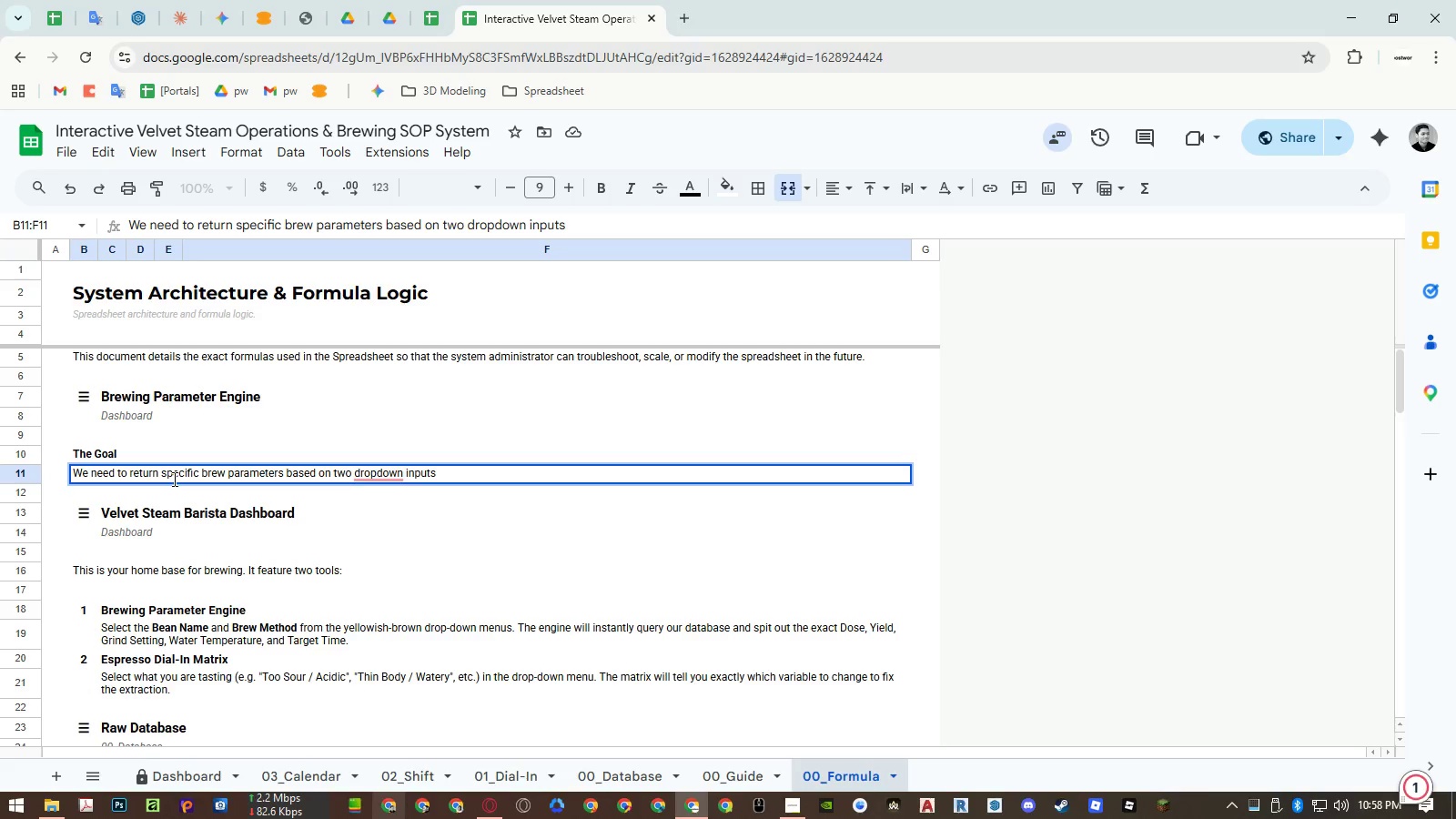 
type(: Bean Name and Brew Method. )
 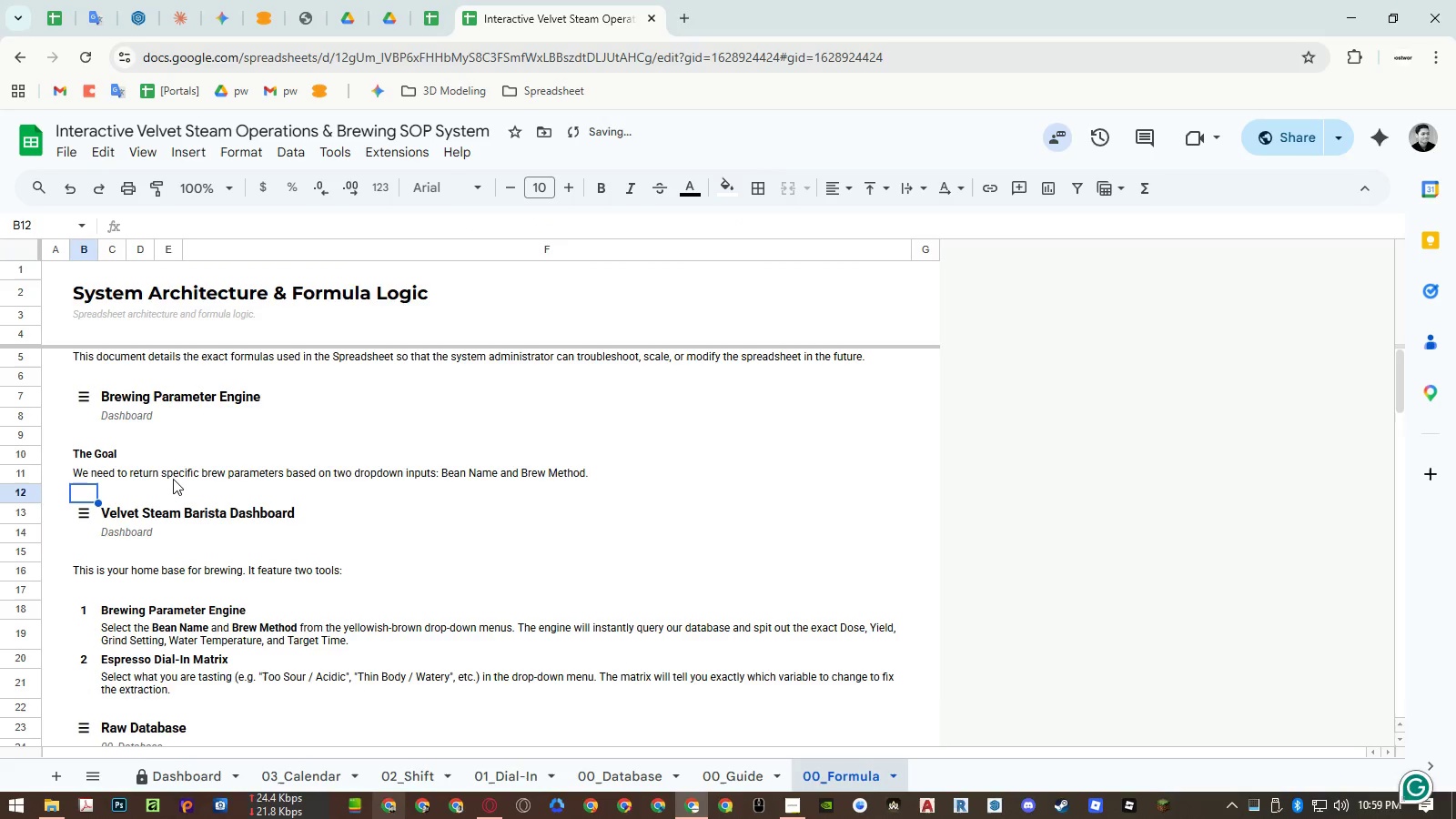 
 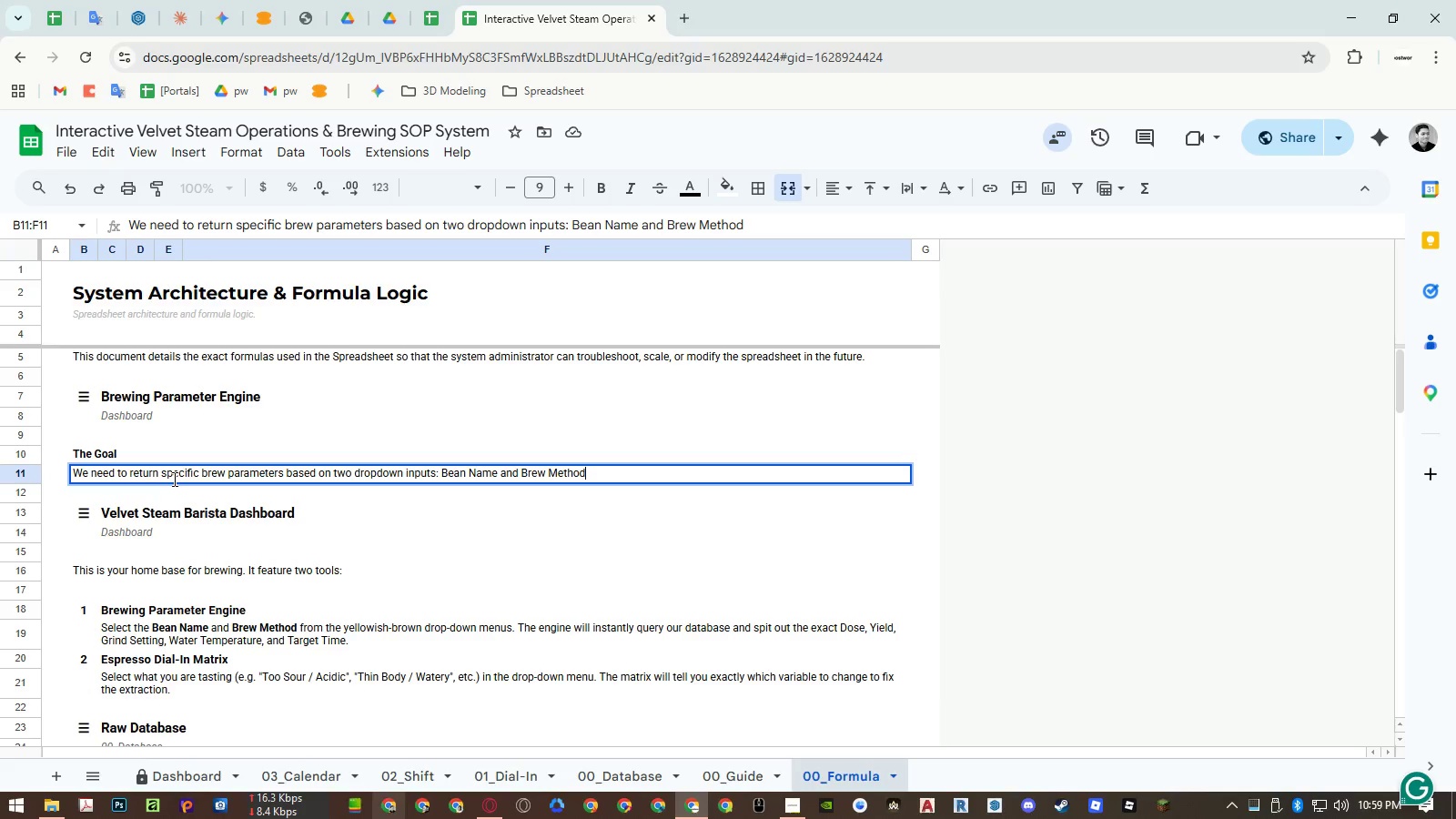 
key(Enter)
 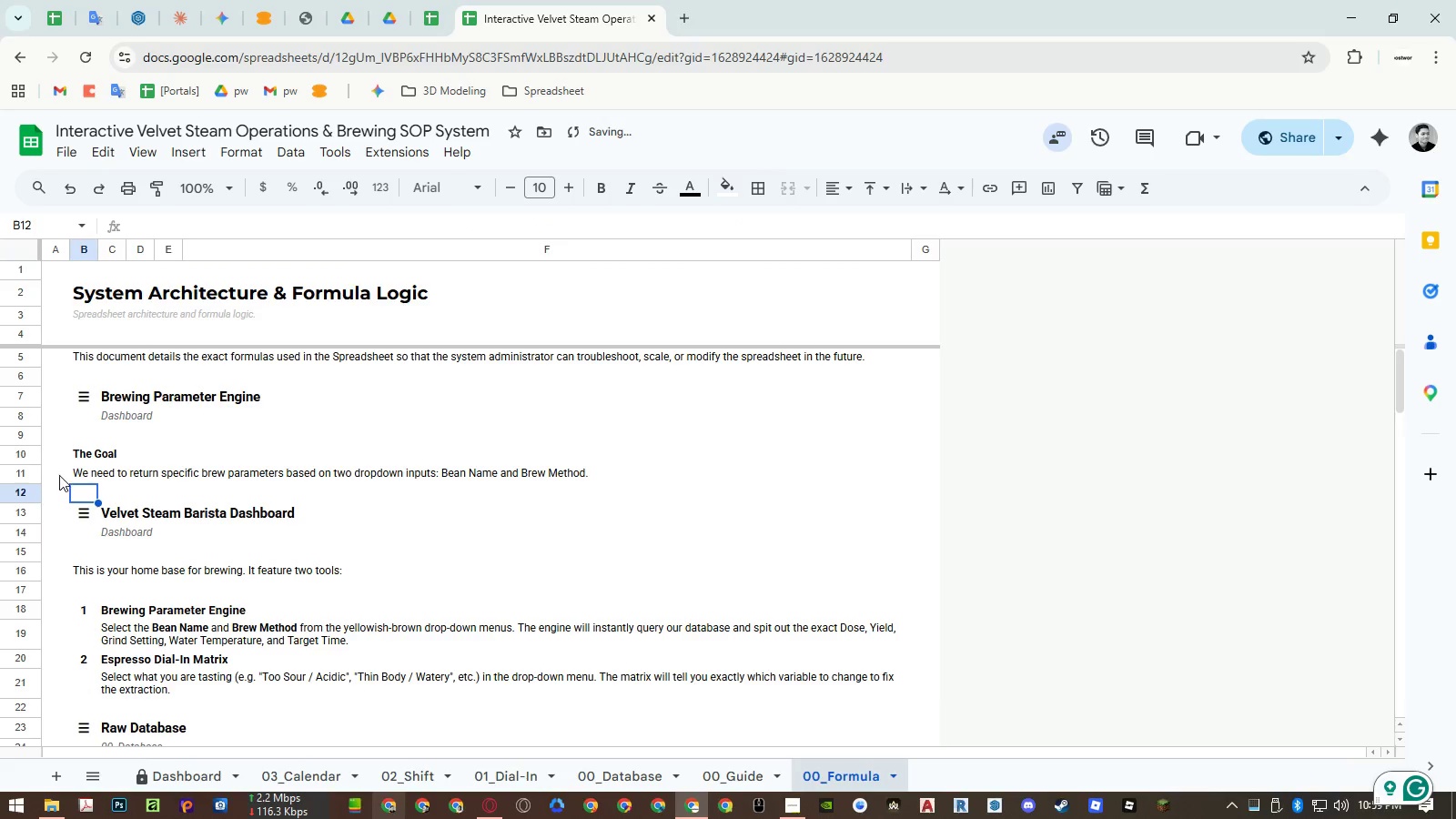 
double_click([76, 477])
 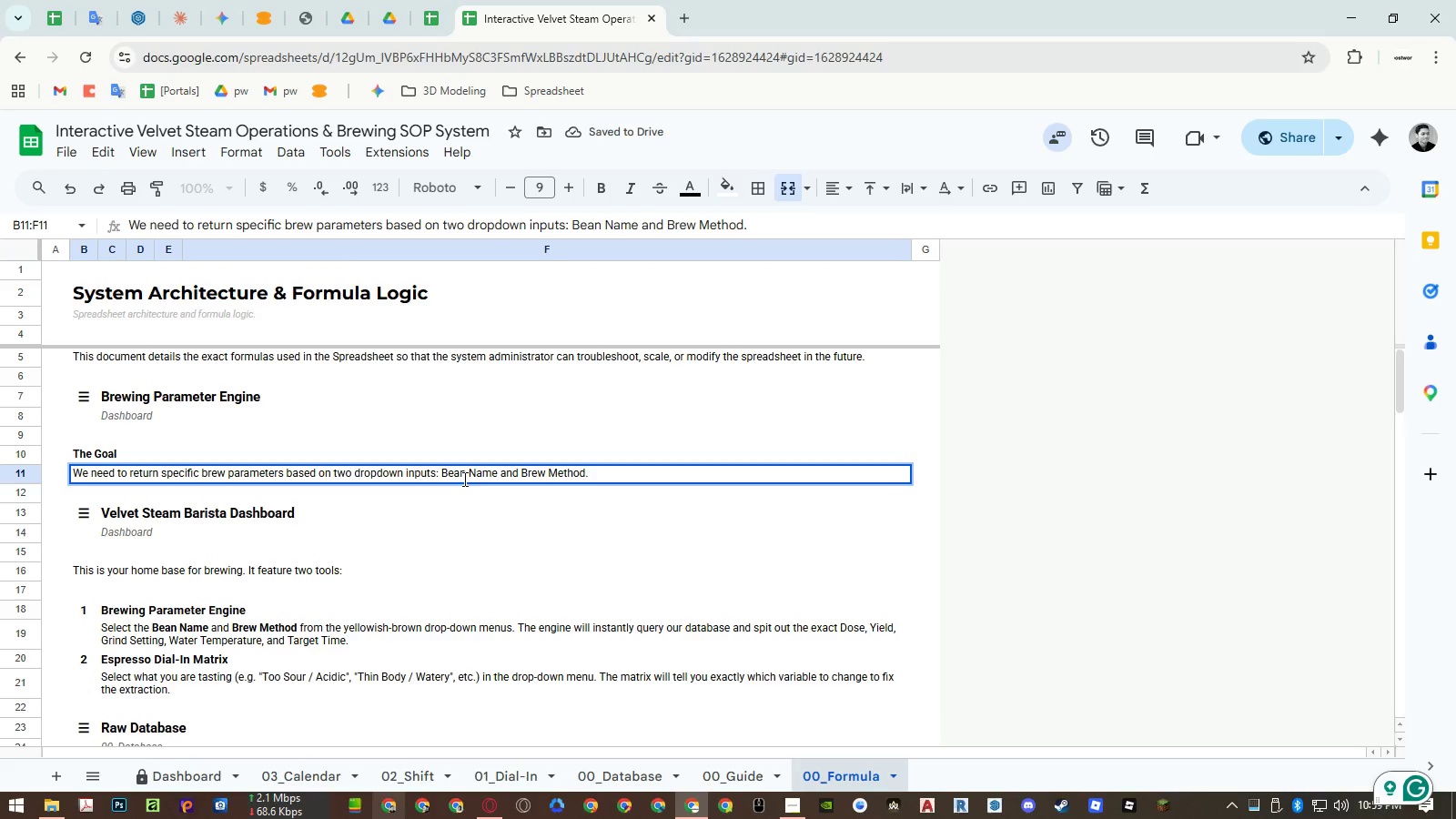 
left_click([455, 478])
 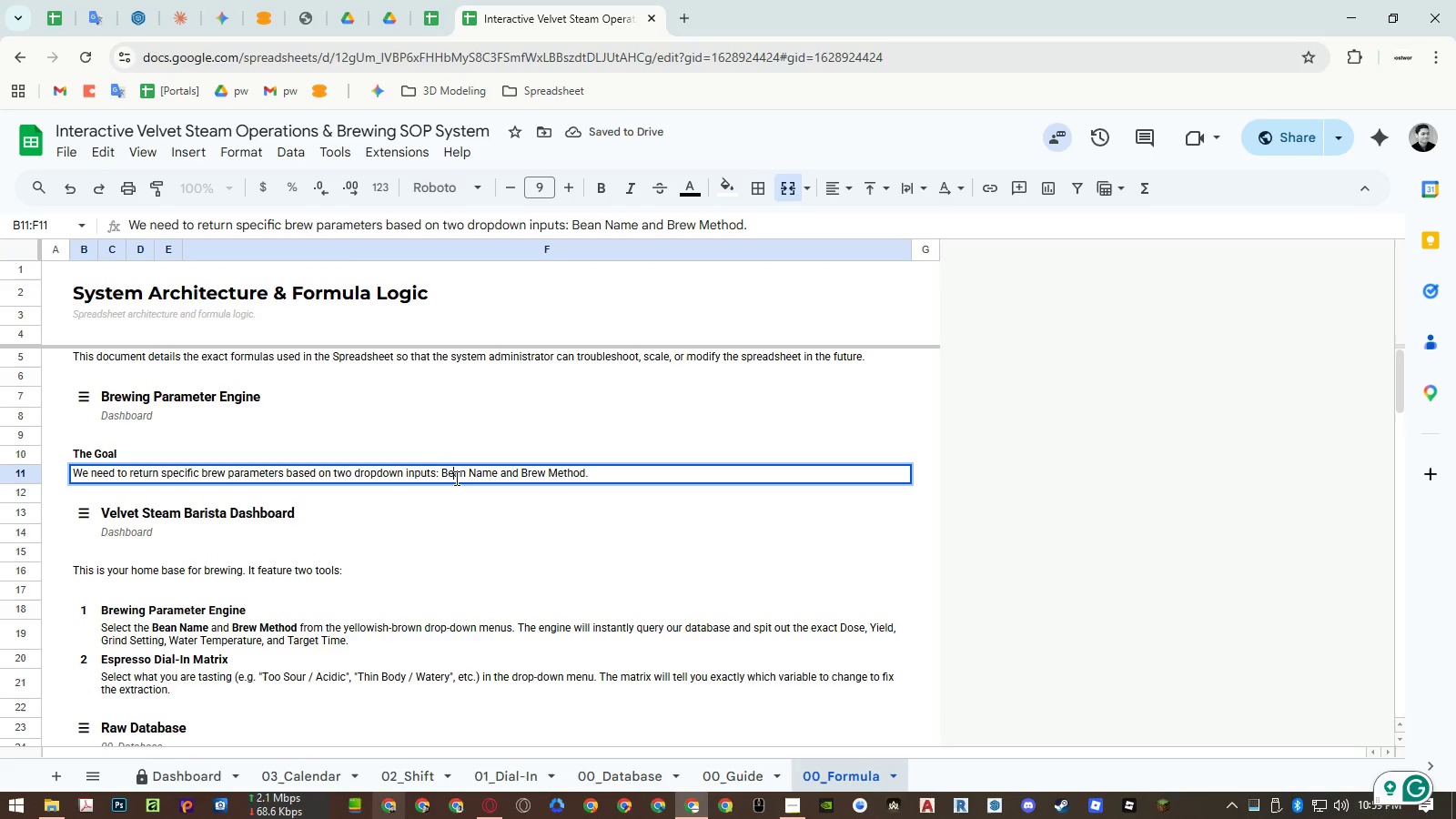 
left_click_drag(start_coordinate=[455, 478], to_coordinate=[470, 476])
 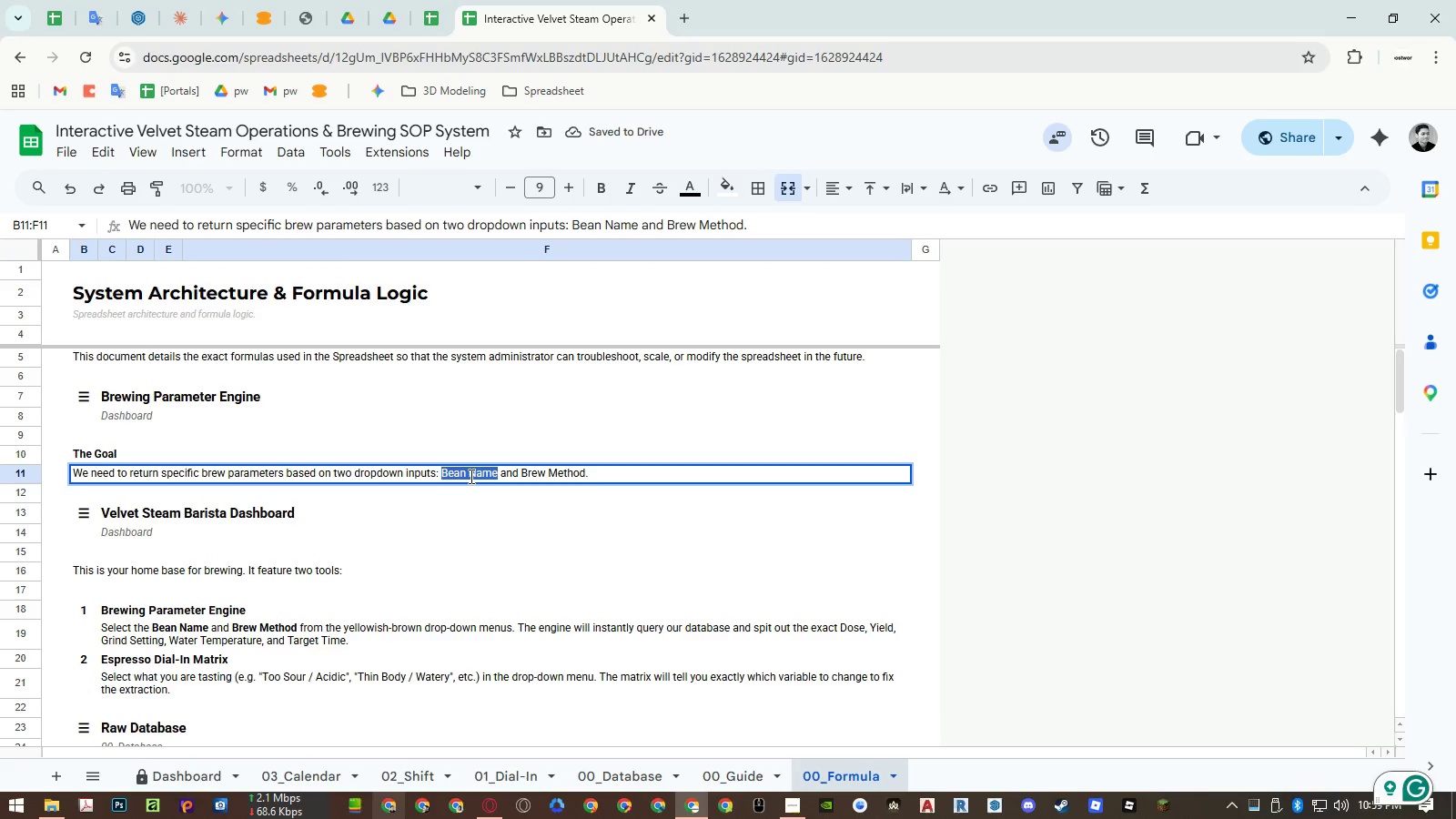 
key(Control+B)
 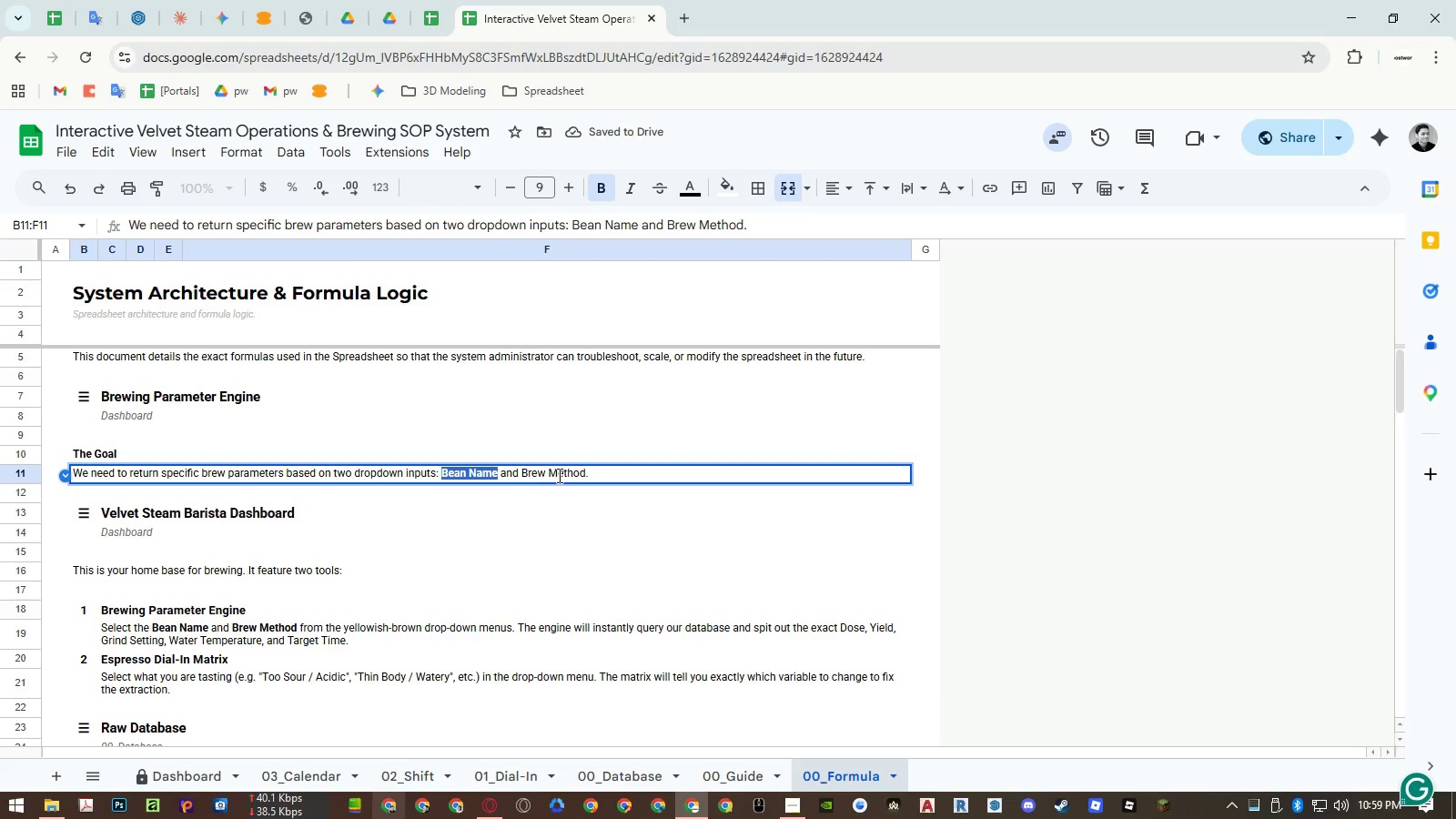 
left_click([561, 475])
 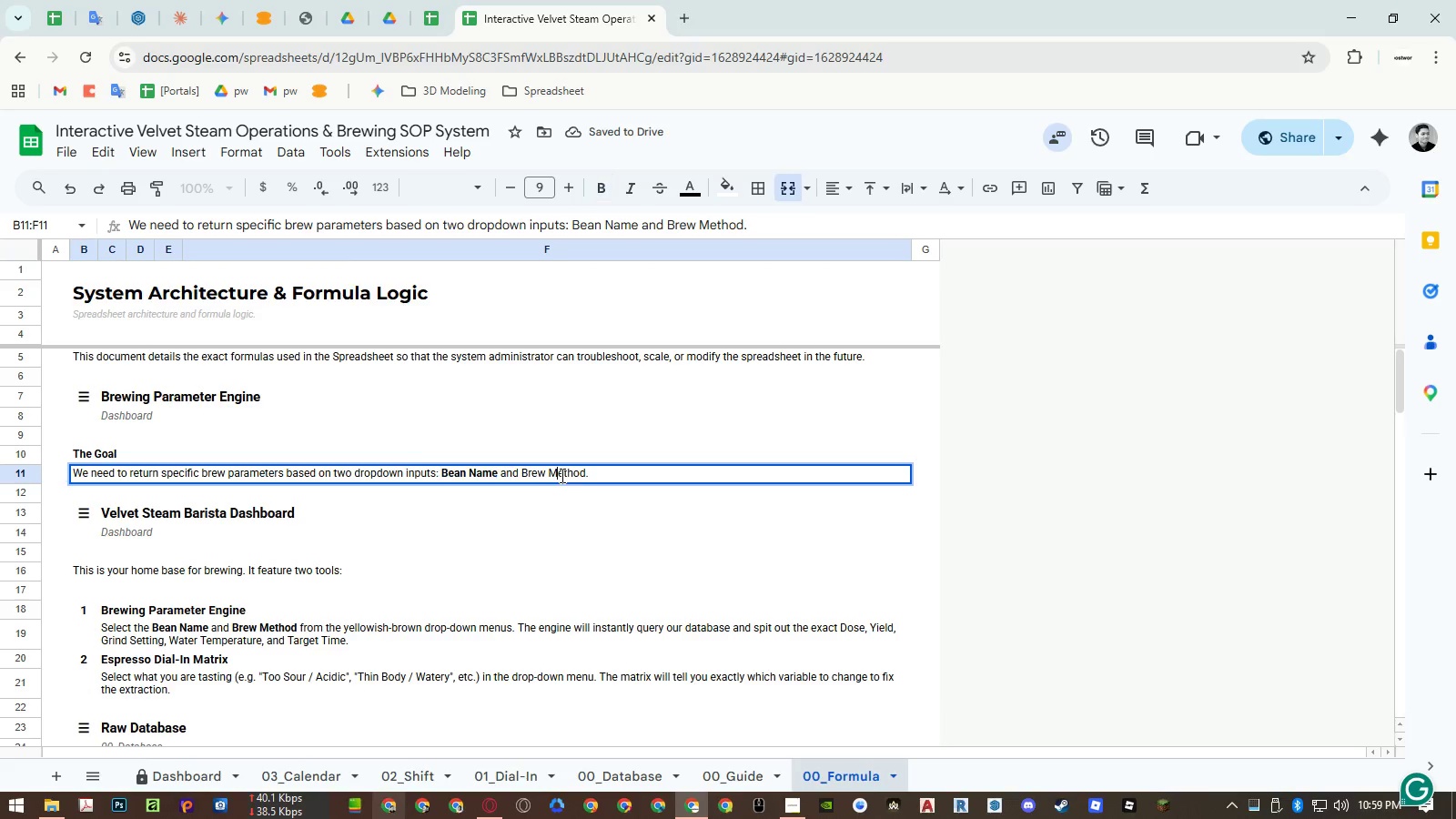 
left_click_drag(start_coordinate=[561, 475], to_coordinate=[533, 473])
 